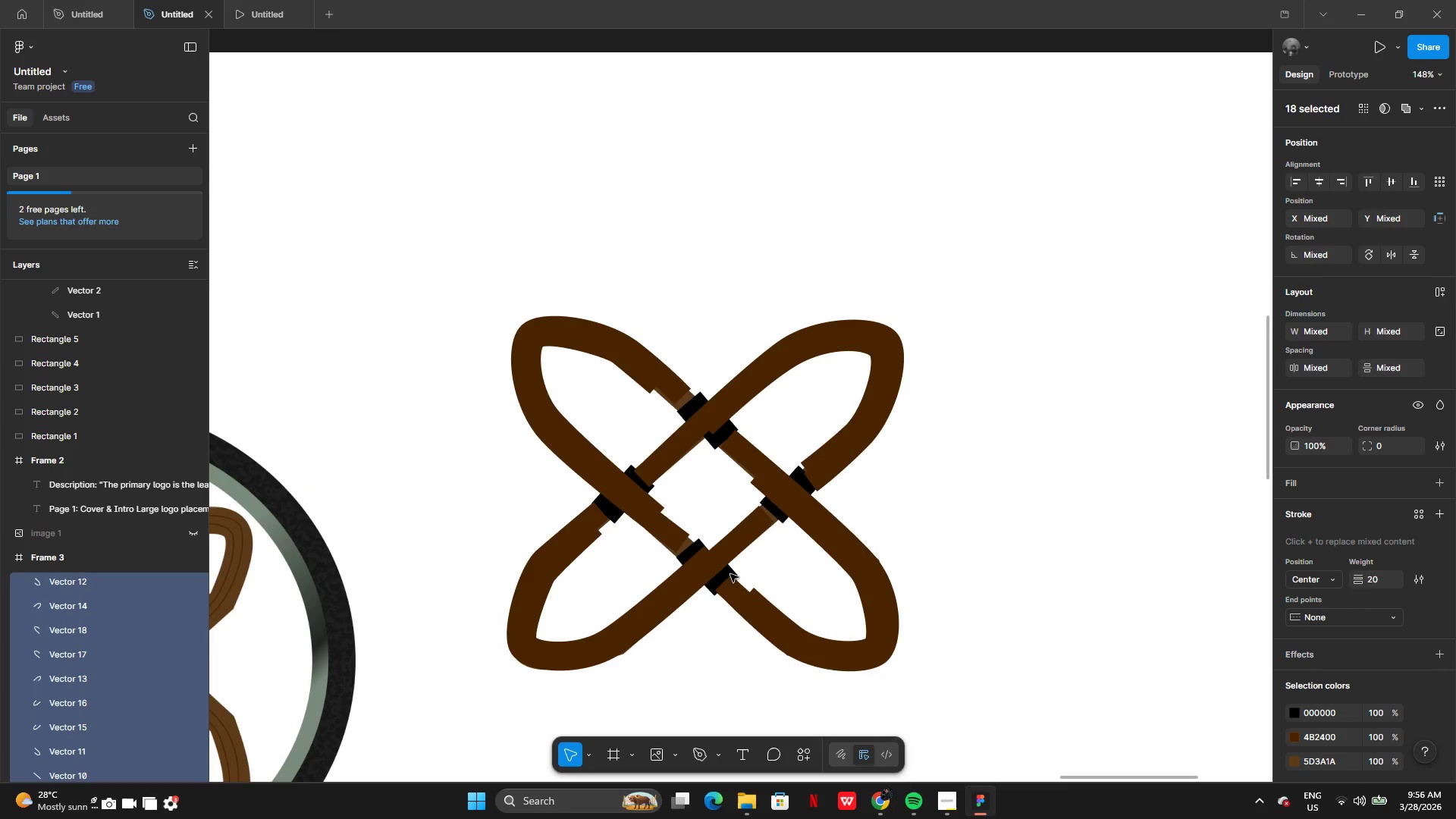 
left_click([730, 576])
 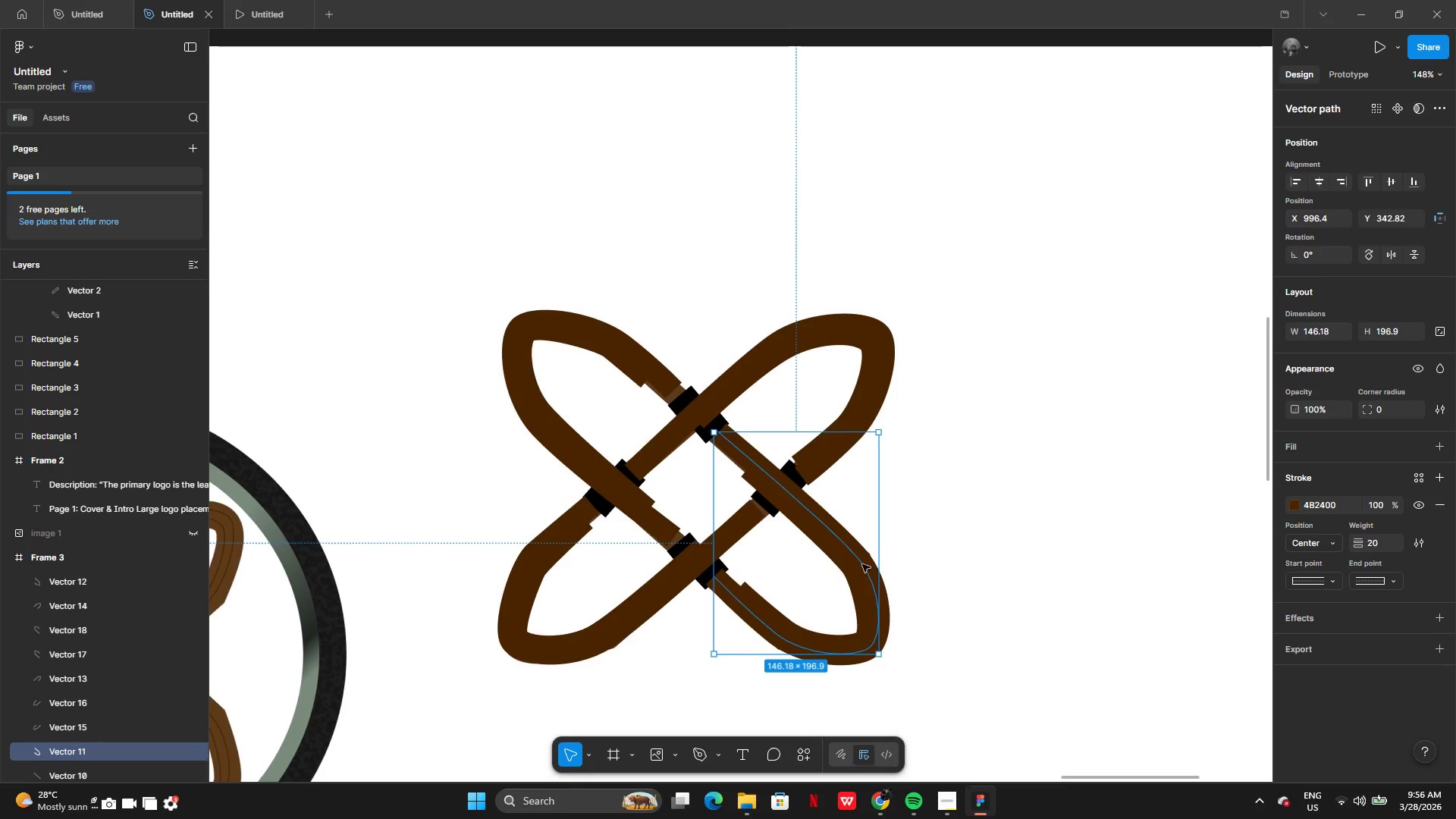 
left_click([889, 550])
 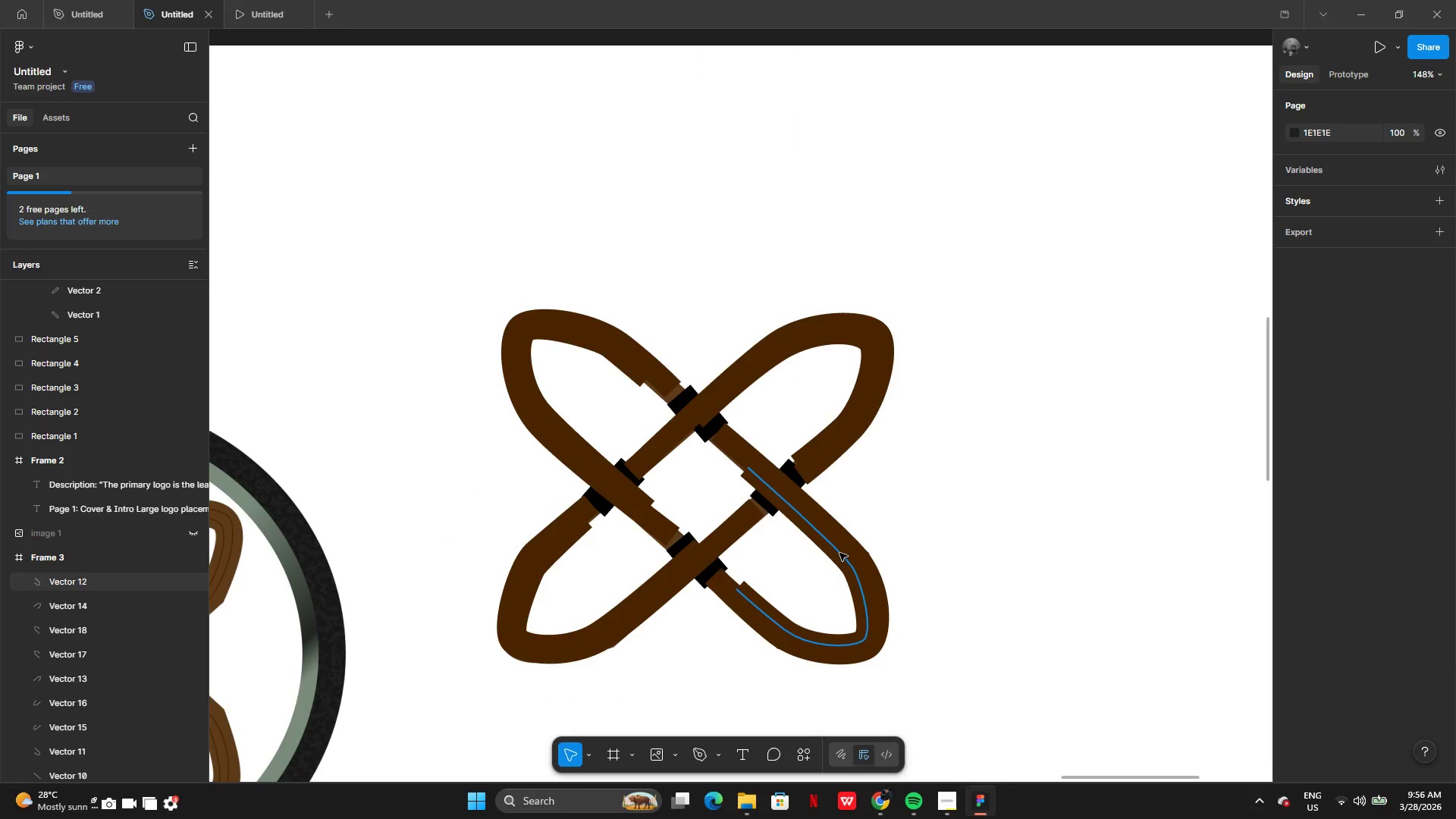 
left_click_drag(start_coordinate=[839, 554], to_coordinate=[969, 546])
 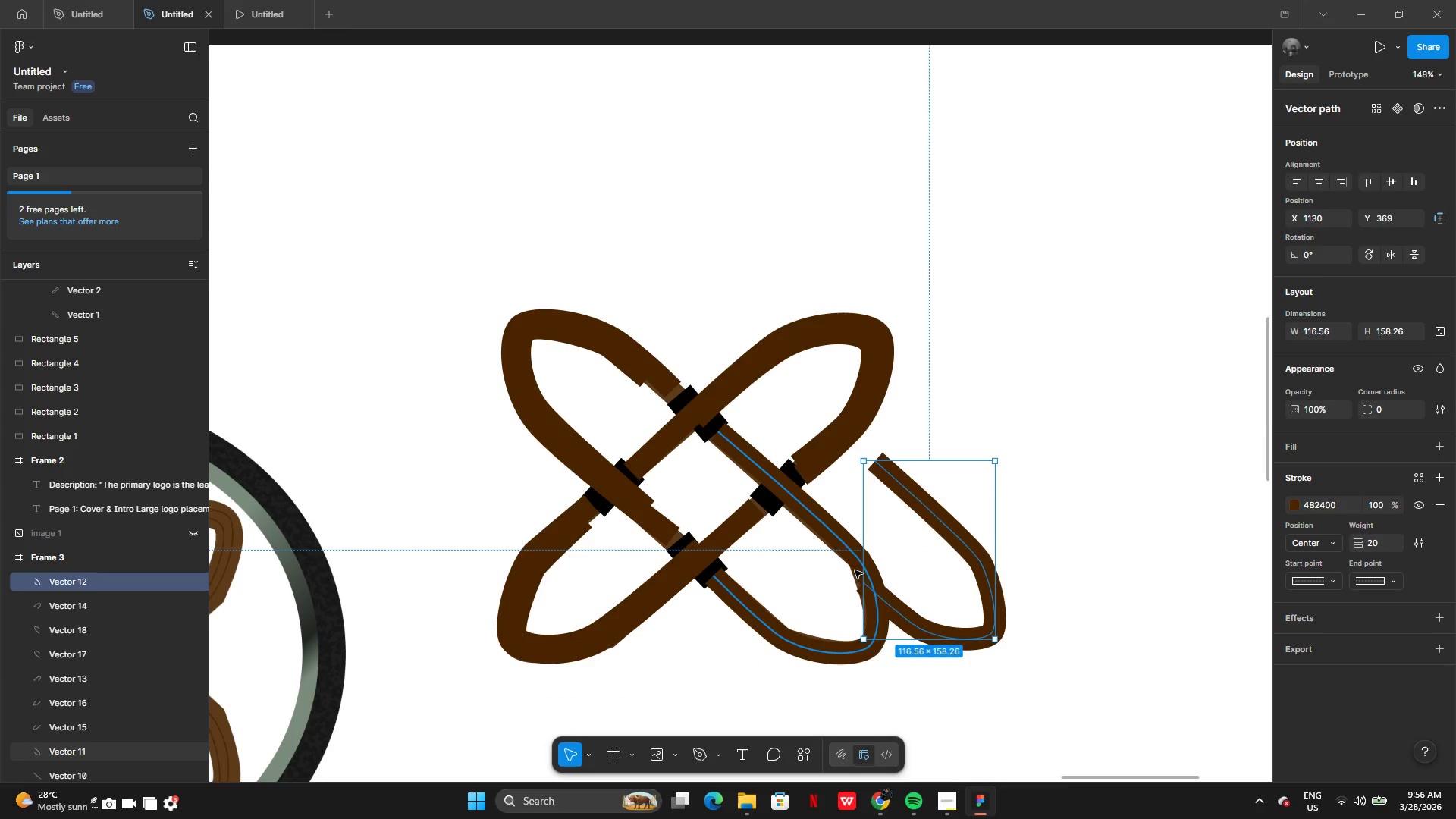 
left_click_drag(start_coordinate=[855, 570], to_coordinate=[947, 570])
 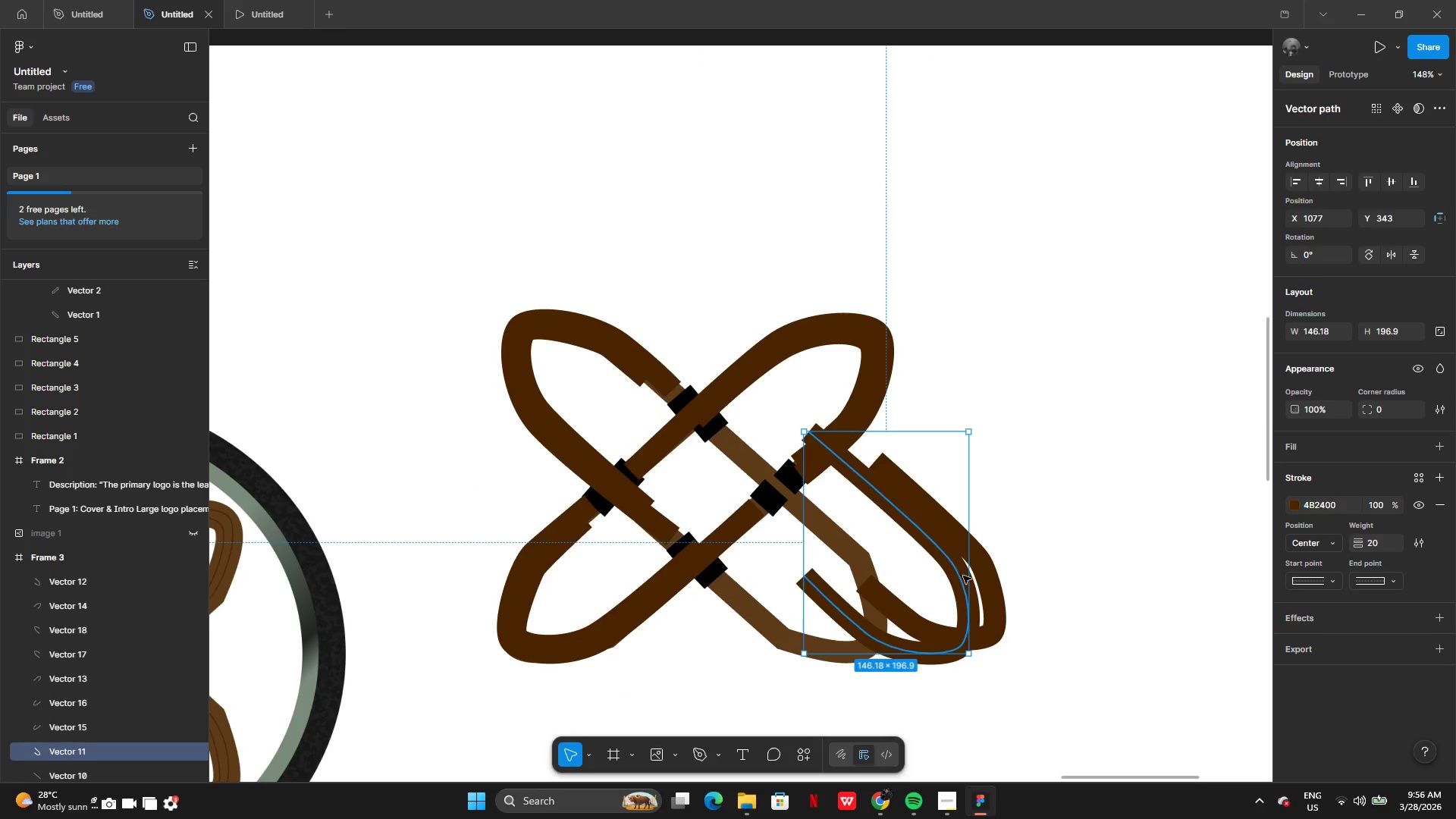 
key(Backspace)
 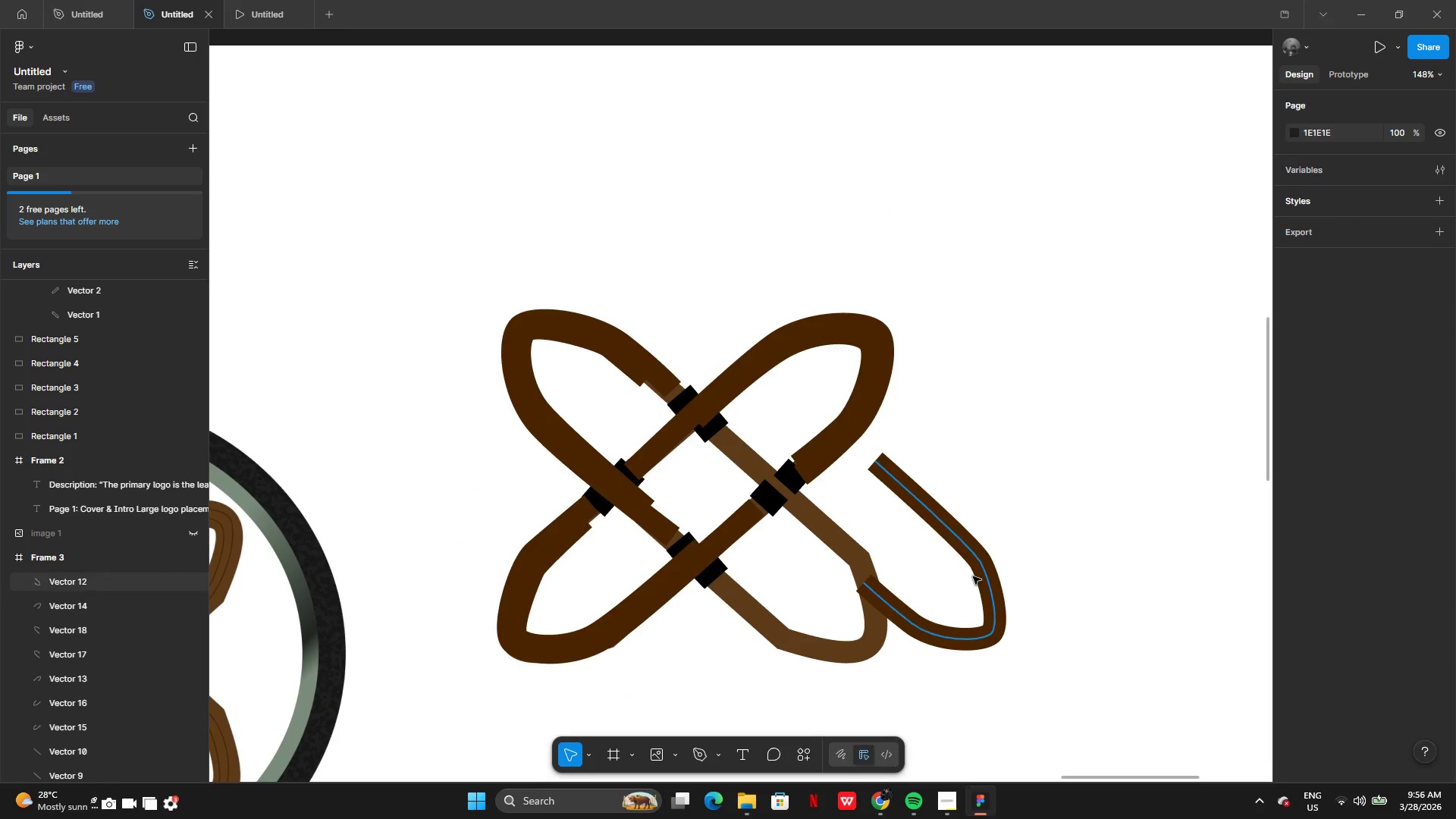 
left_click([973, 576])
 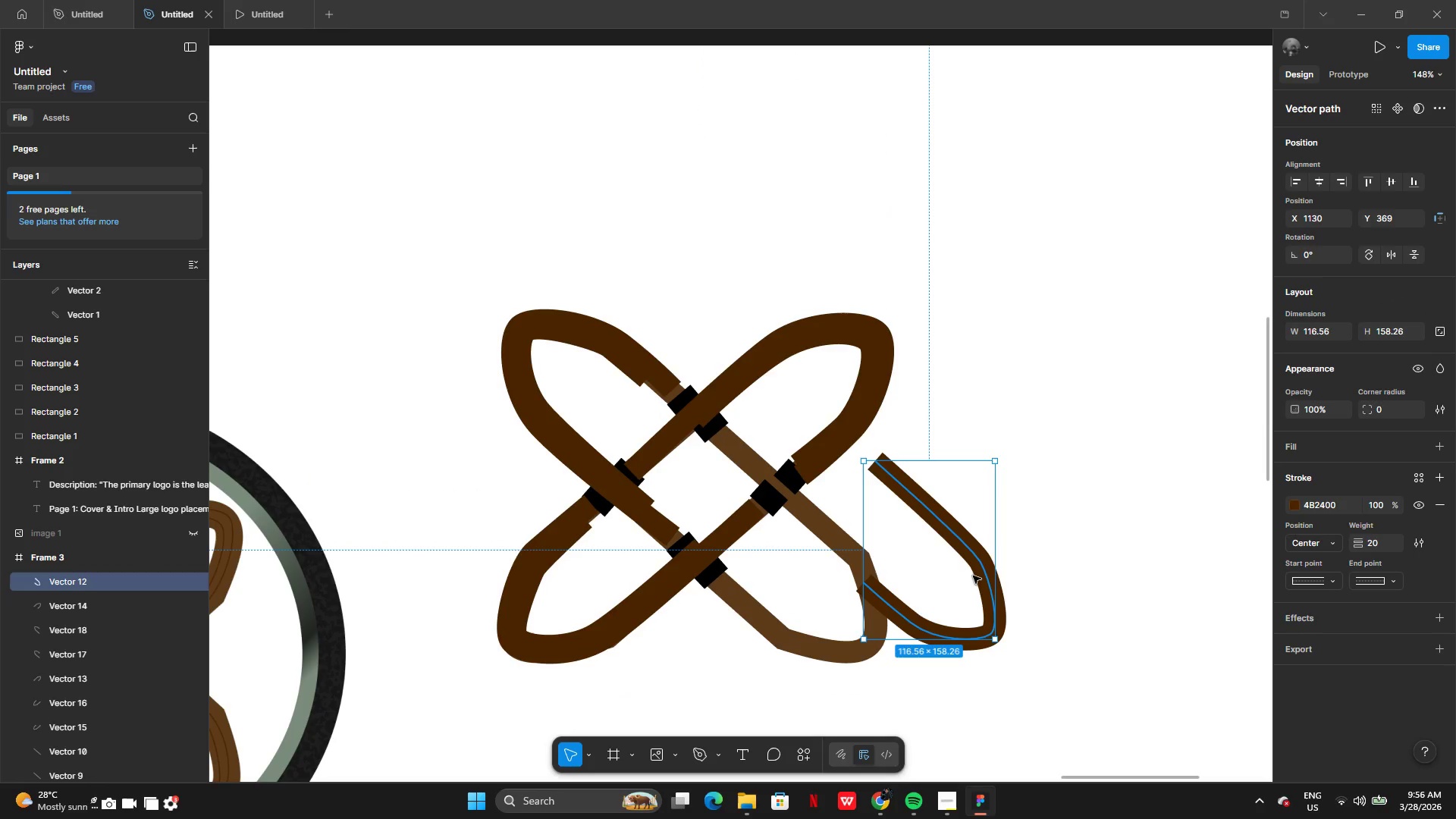 
key(Backspace)
 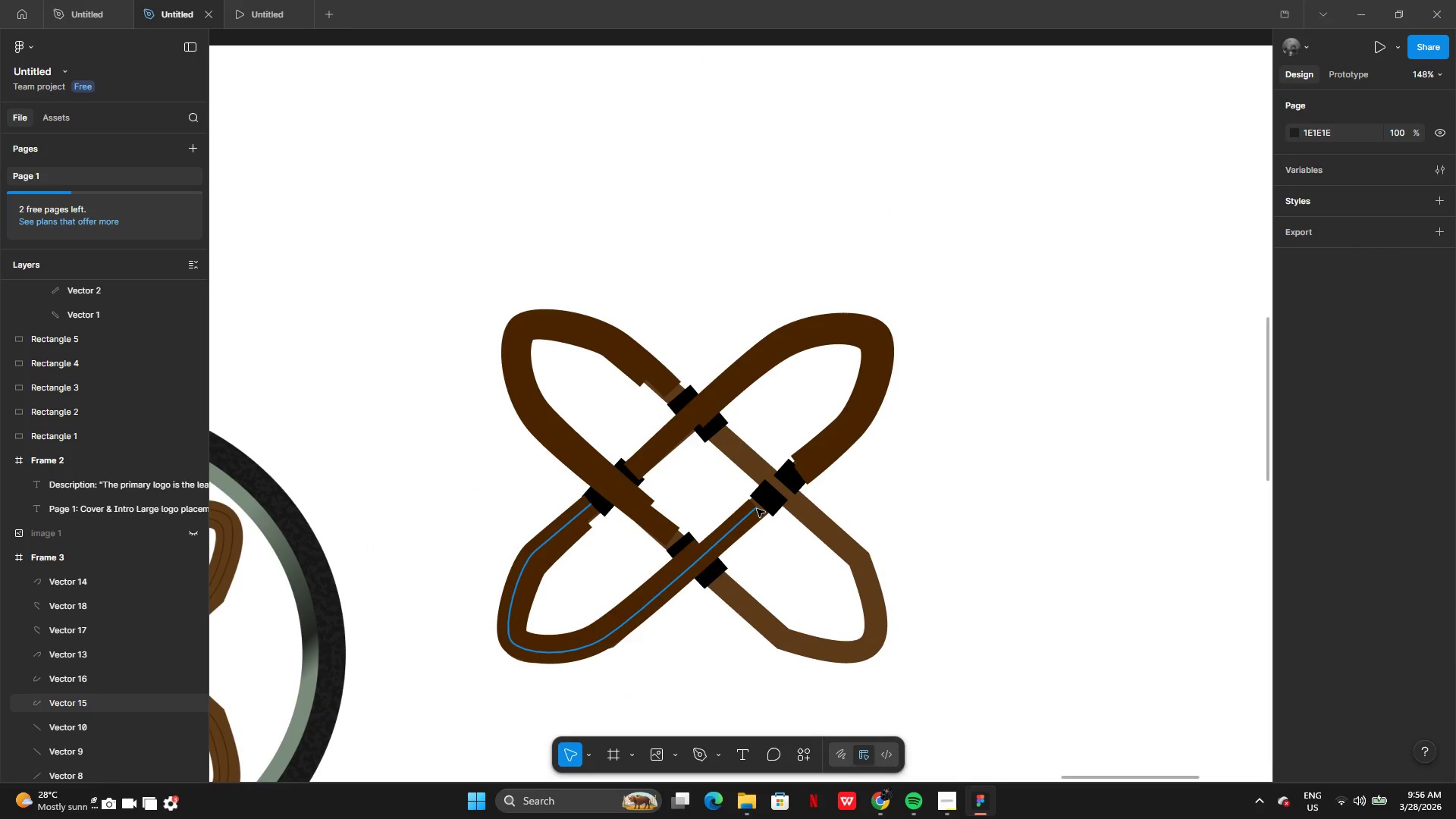 
left_click([752, 515])
 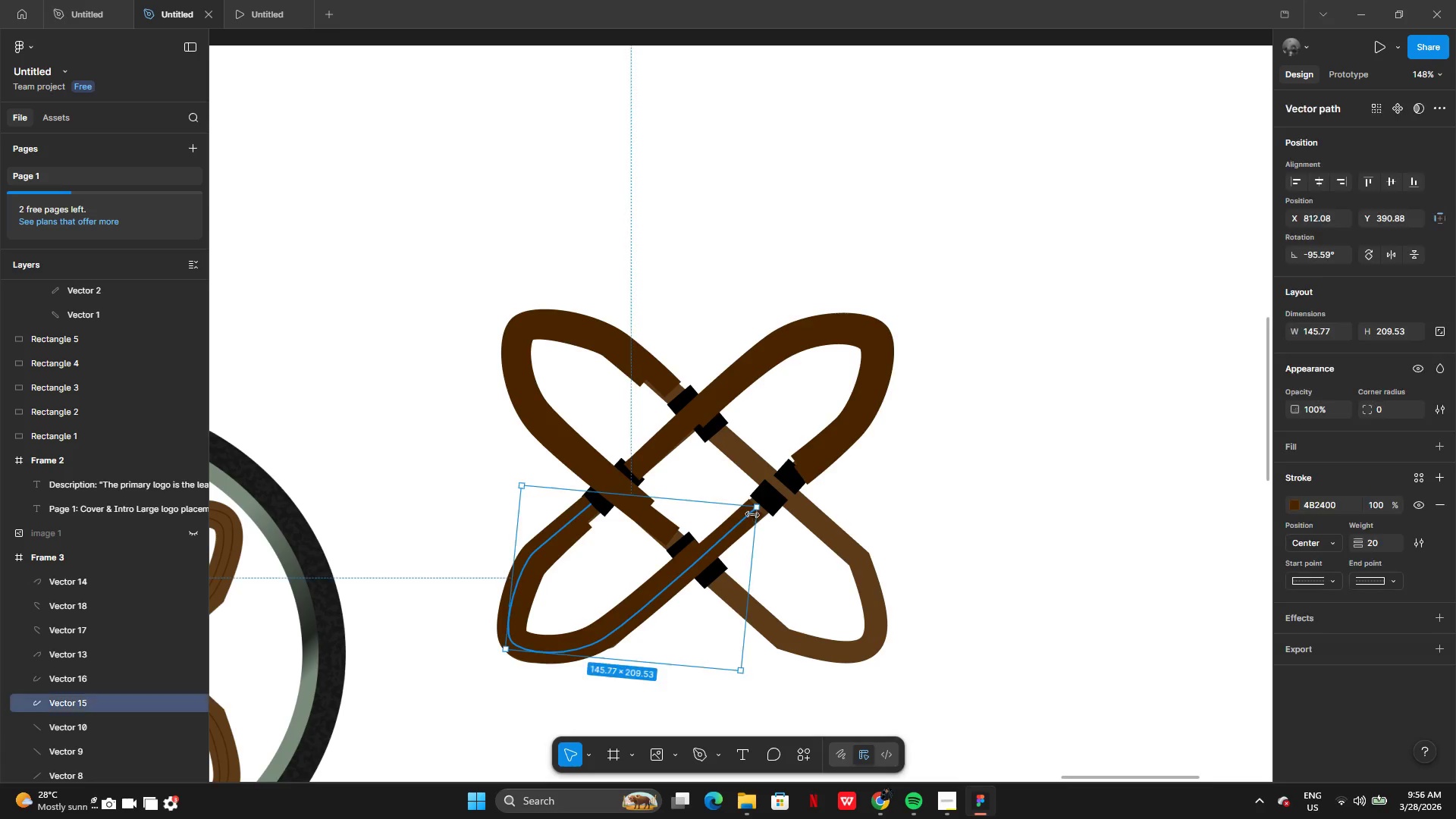 
key(Backspace)
 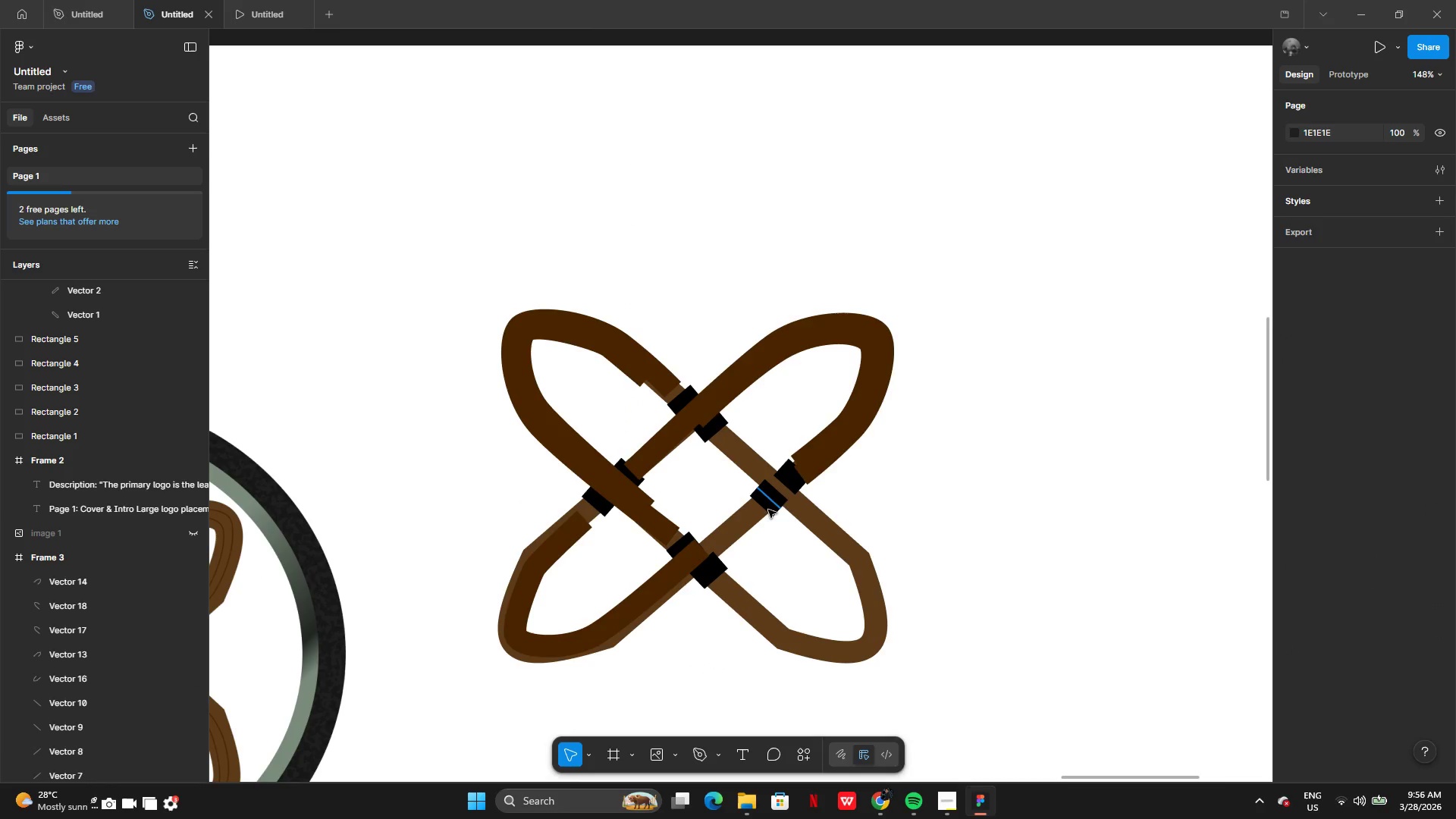 
left_click([768, 504])
 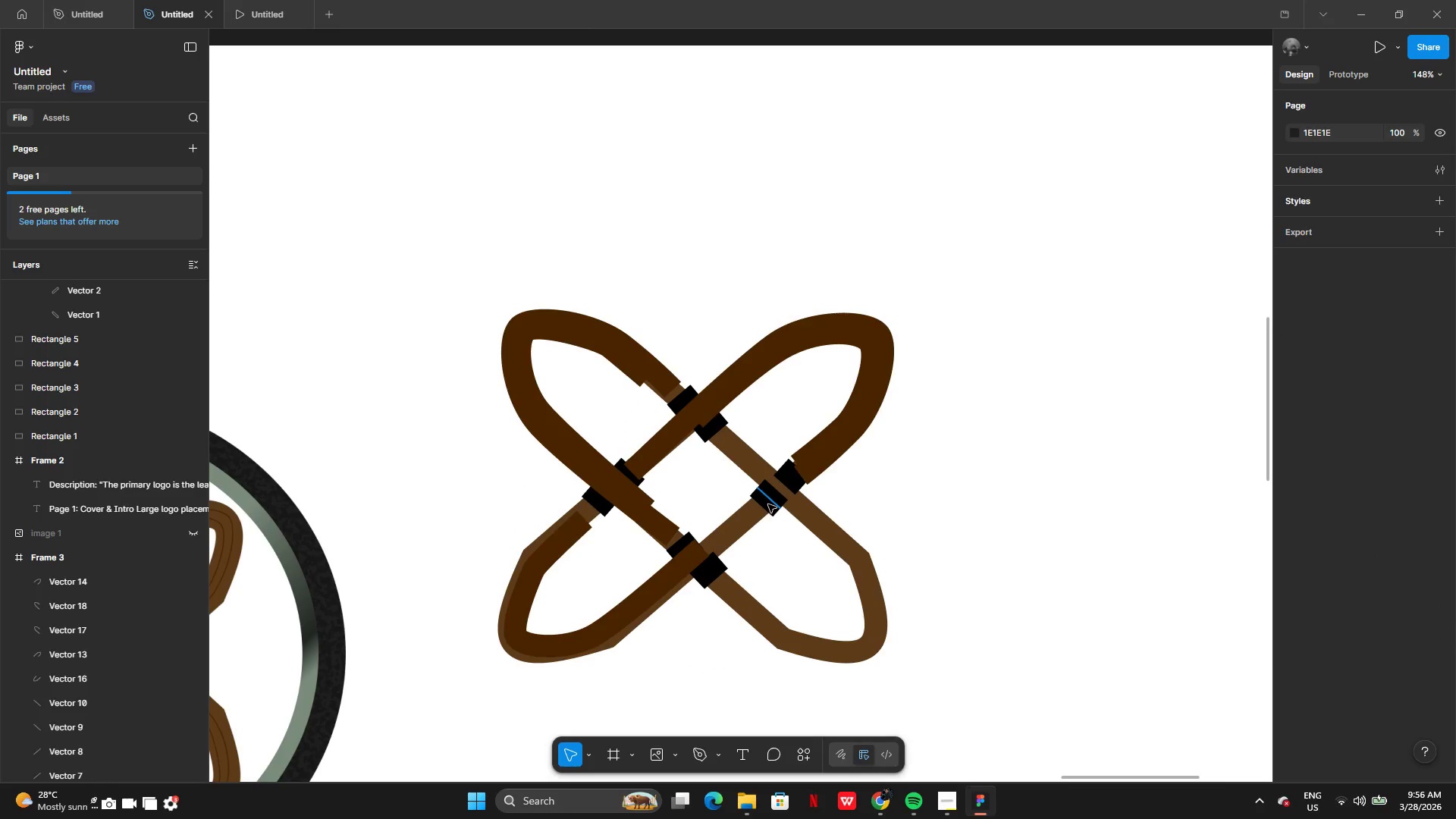 
key(Backspace)
 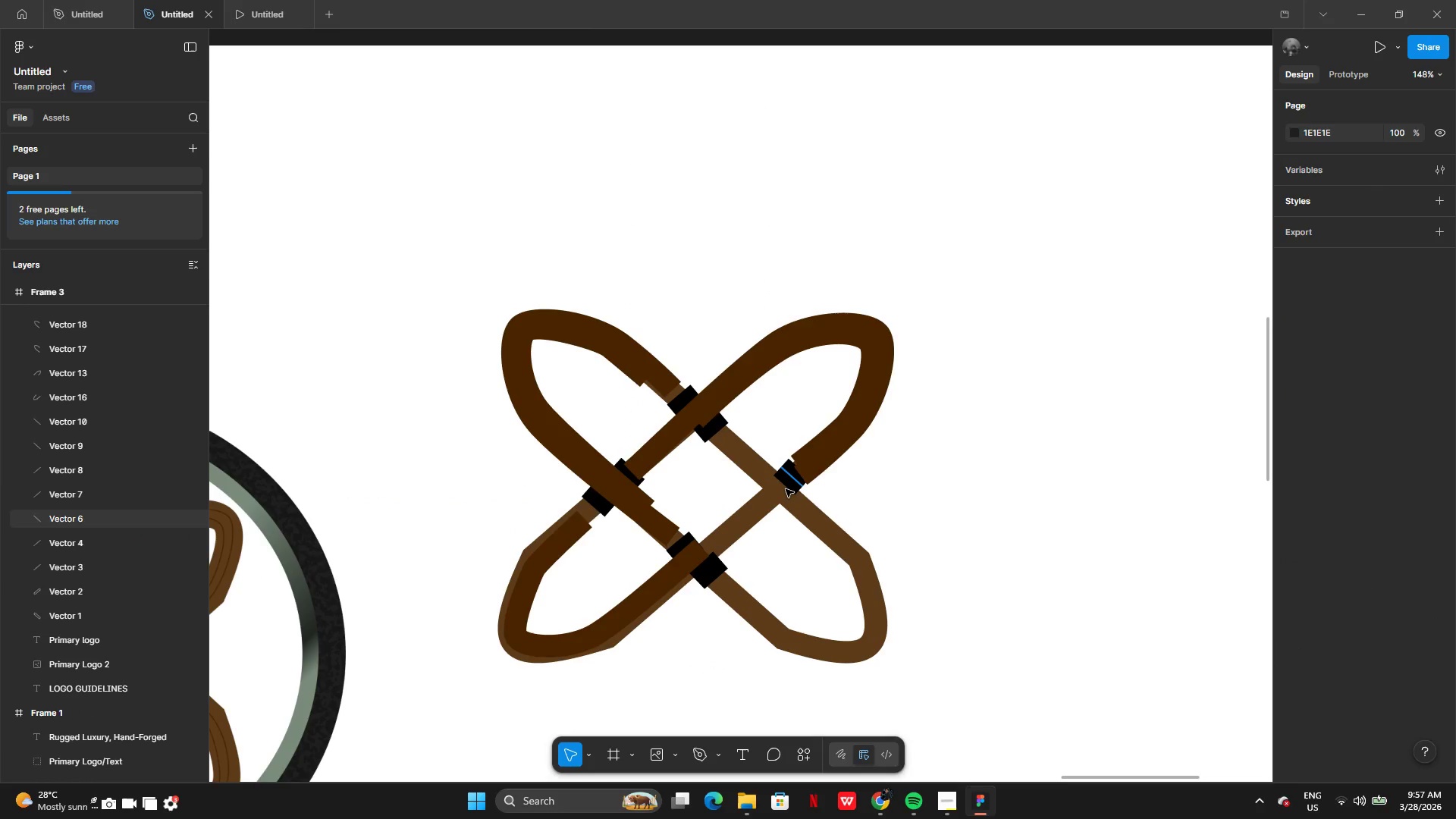 
left_click([786, 488])
 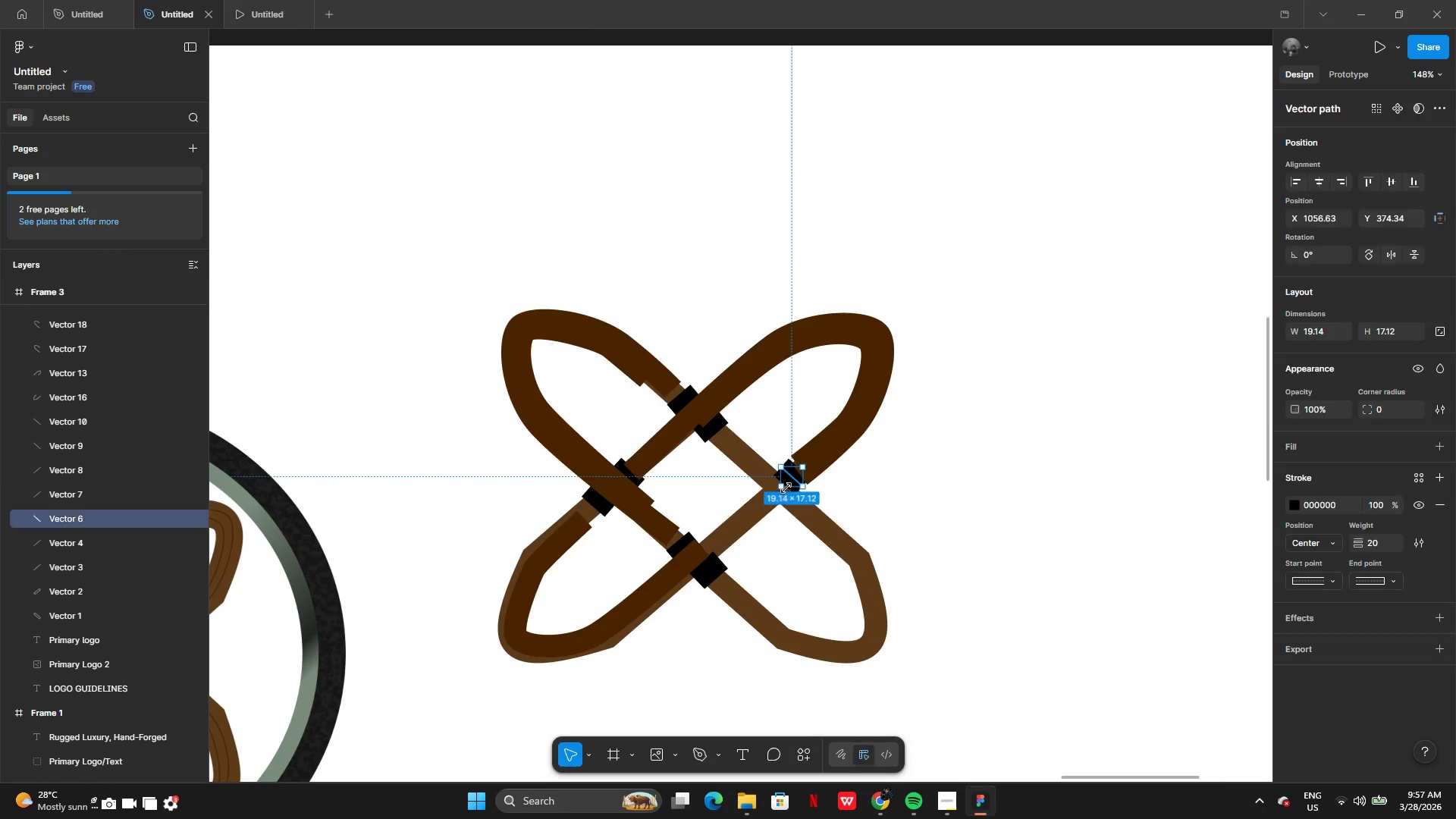 
key(Backspace)
 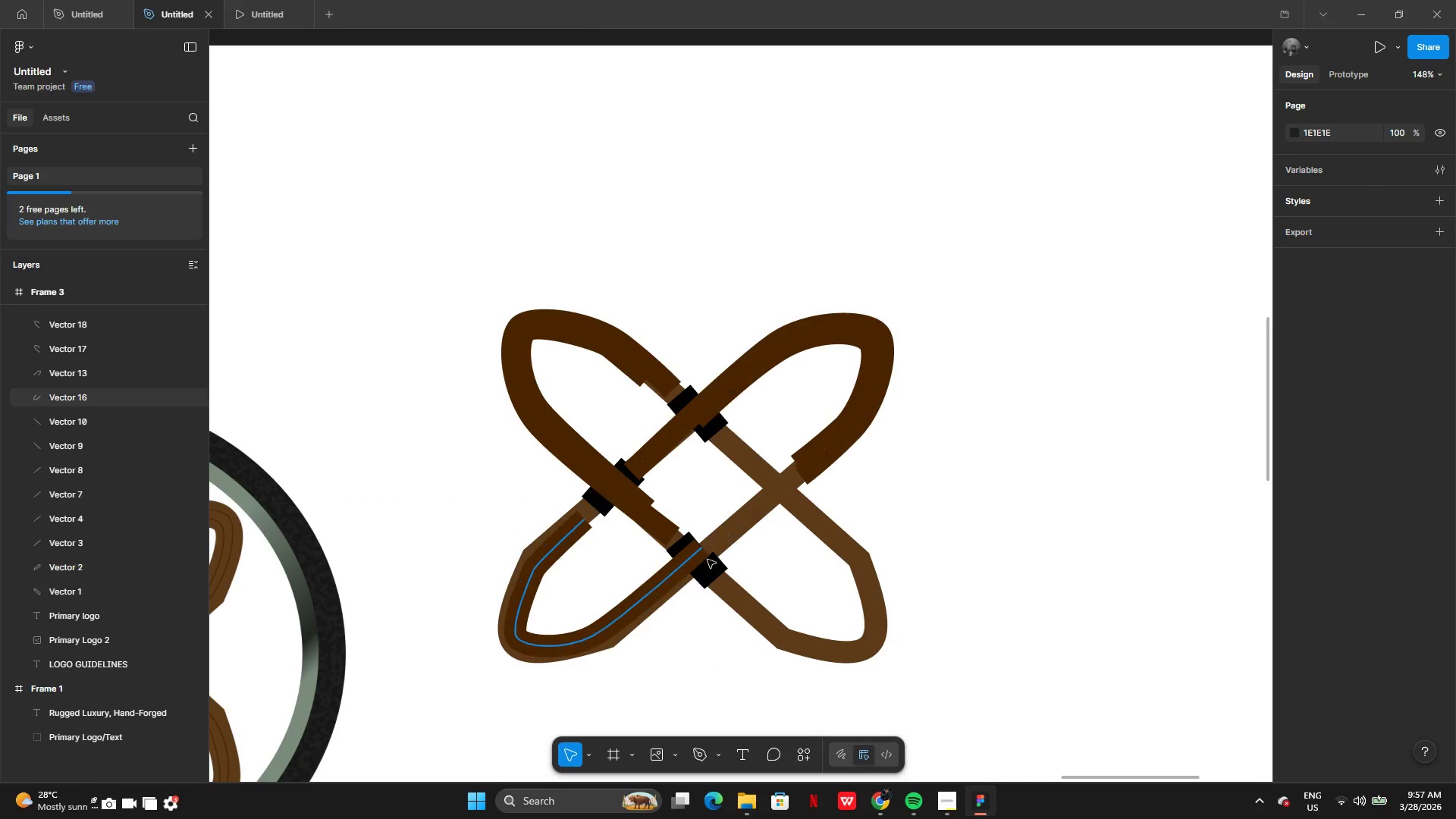 
left_click([708, 560])
 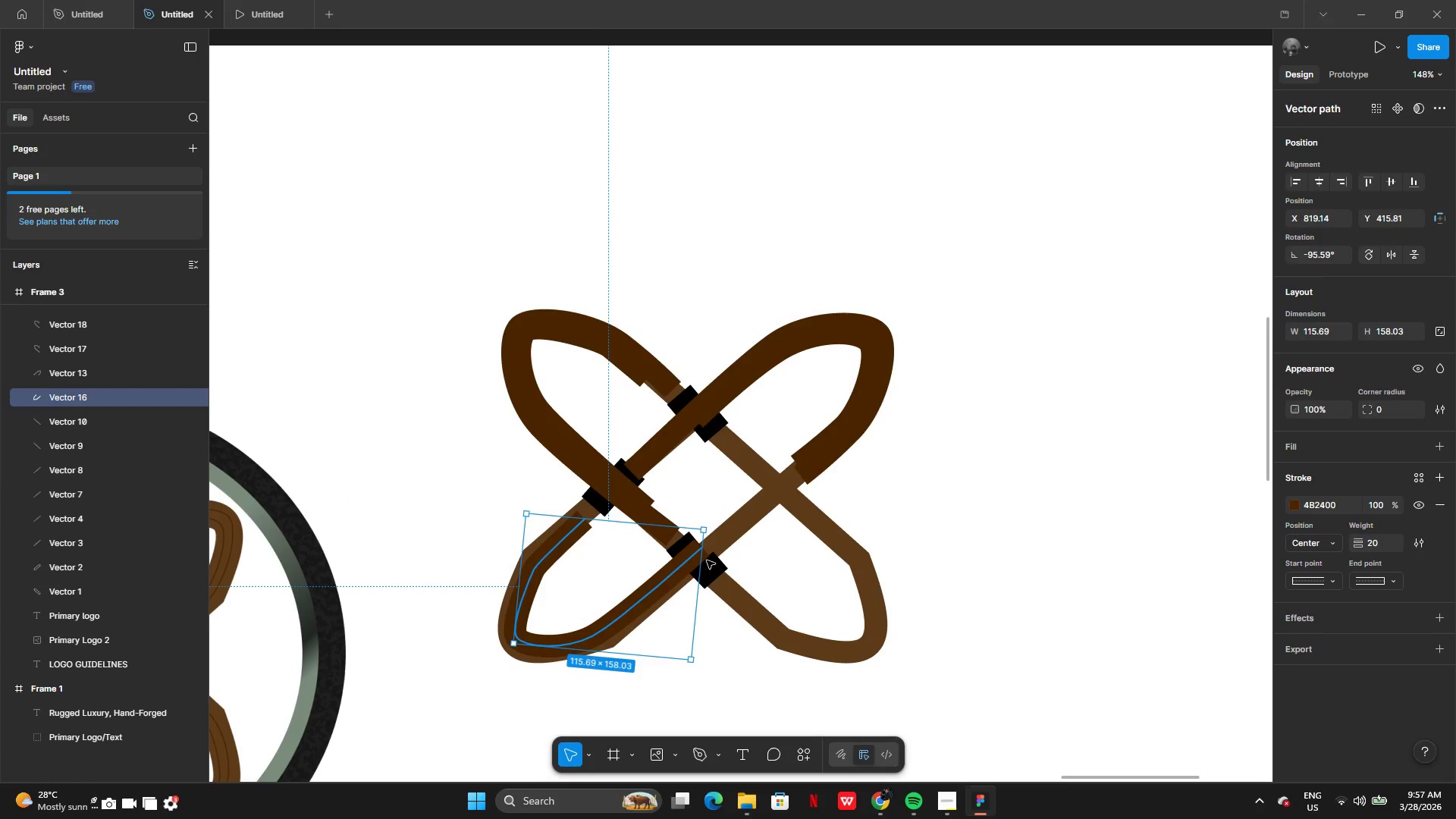 
key(Backspace)
 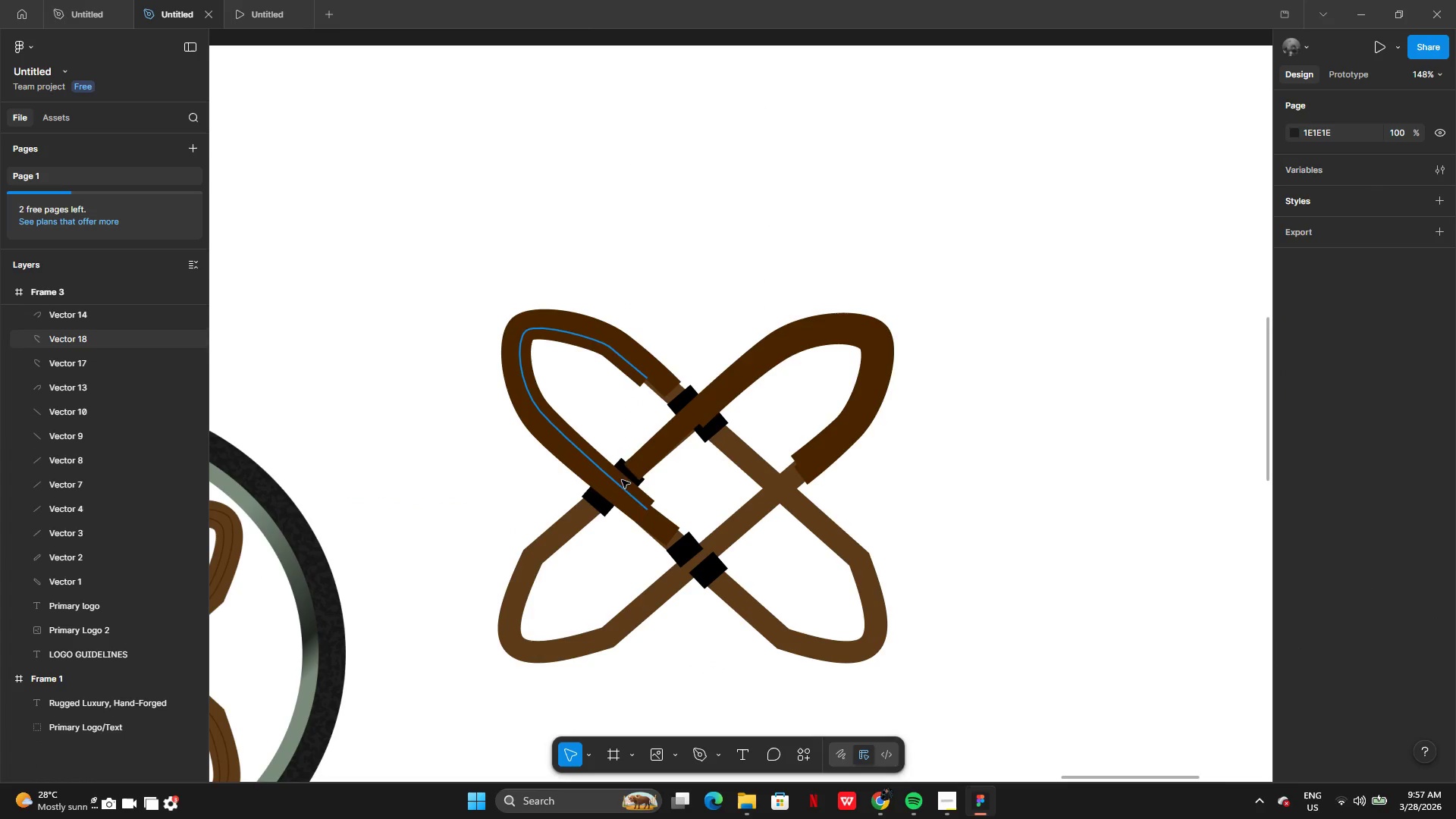 
left_click([626, 469])
 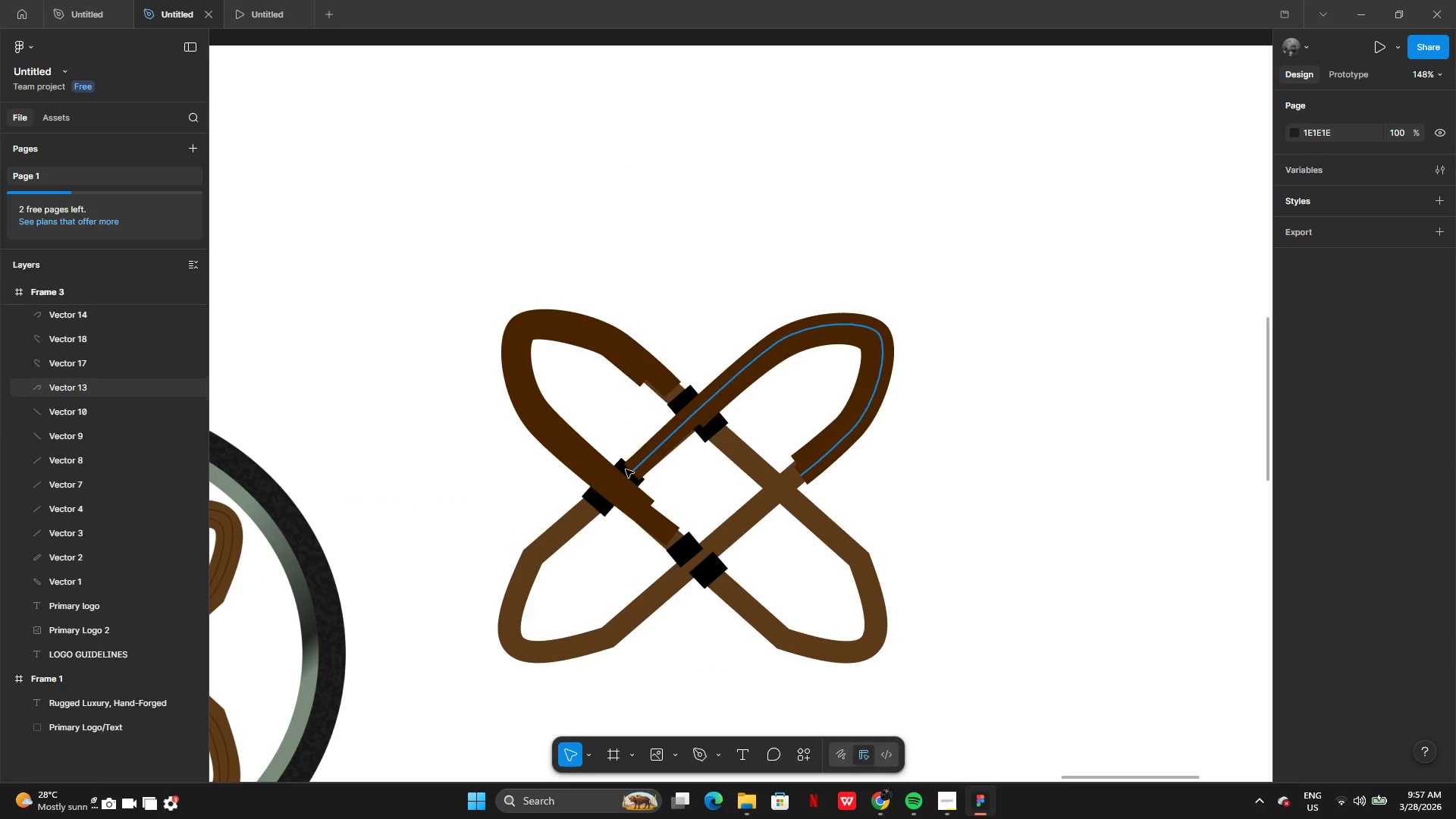 
key(Backspace)
 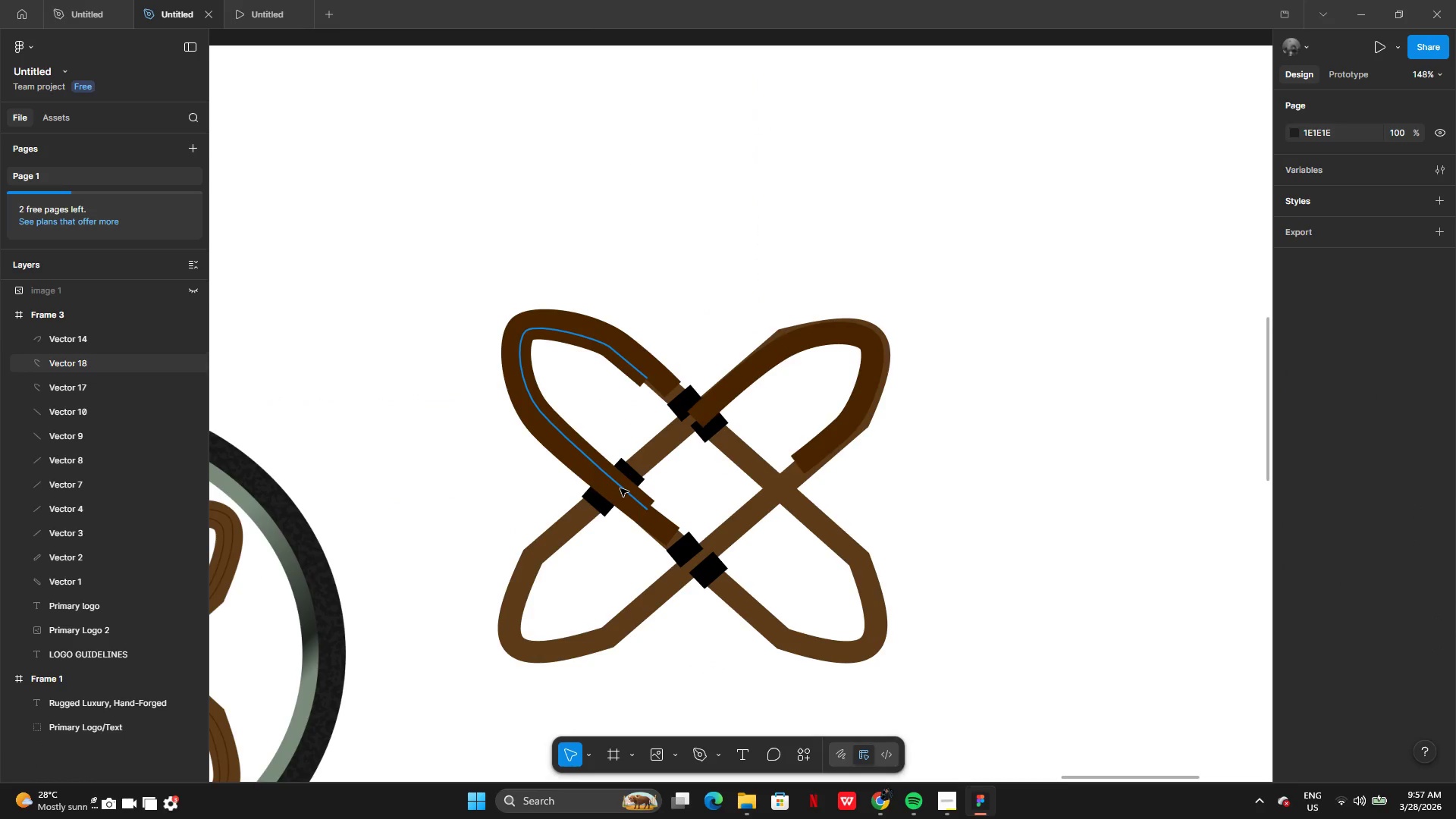 
left_click([620, 488])
 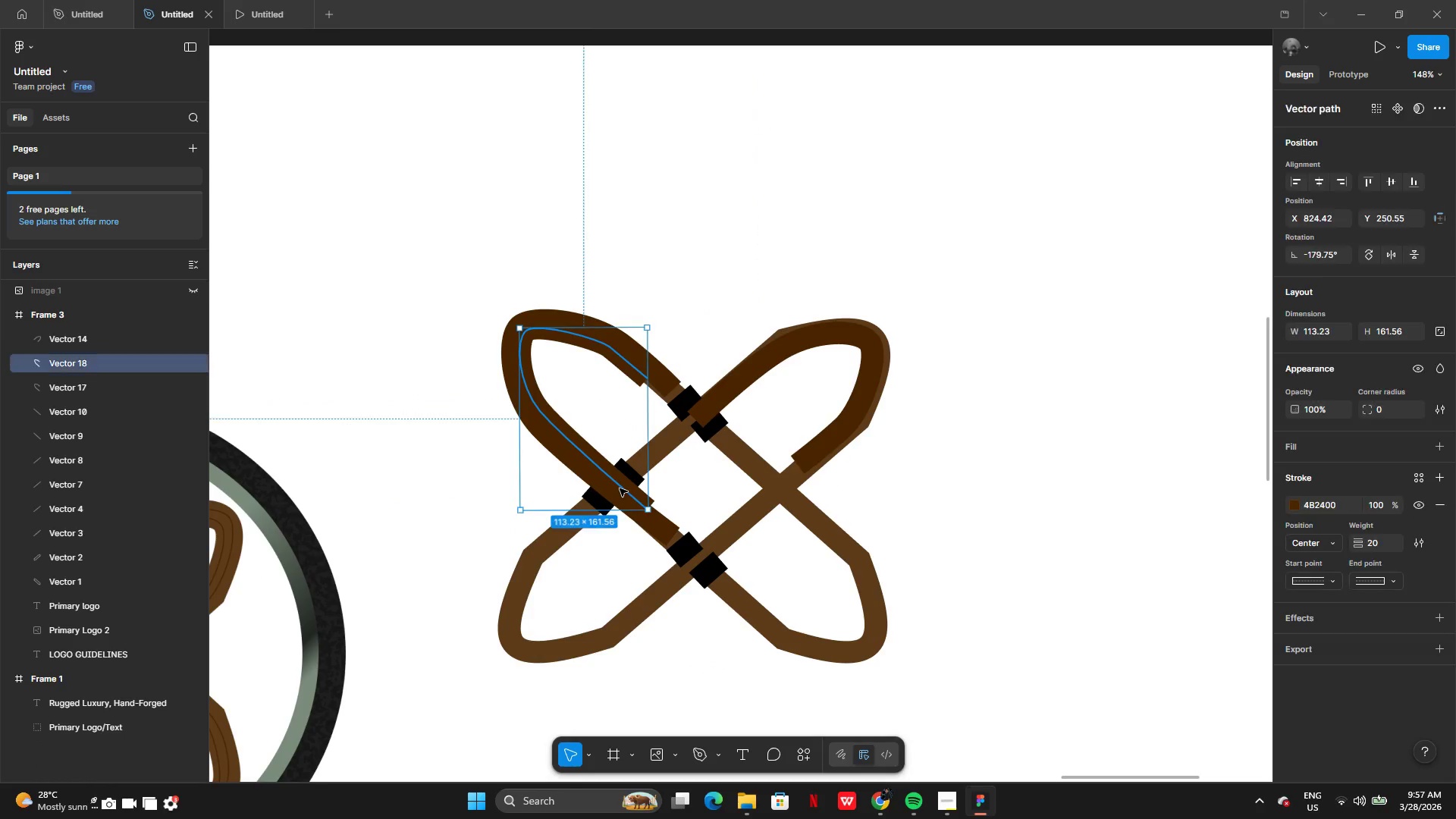 
key(Backspace)
 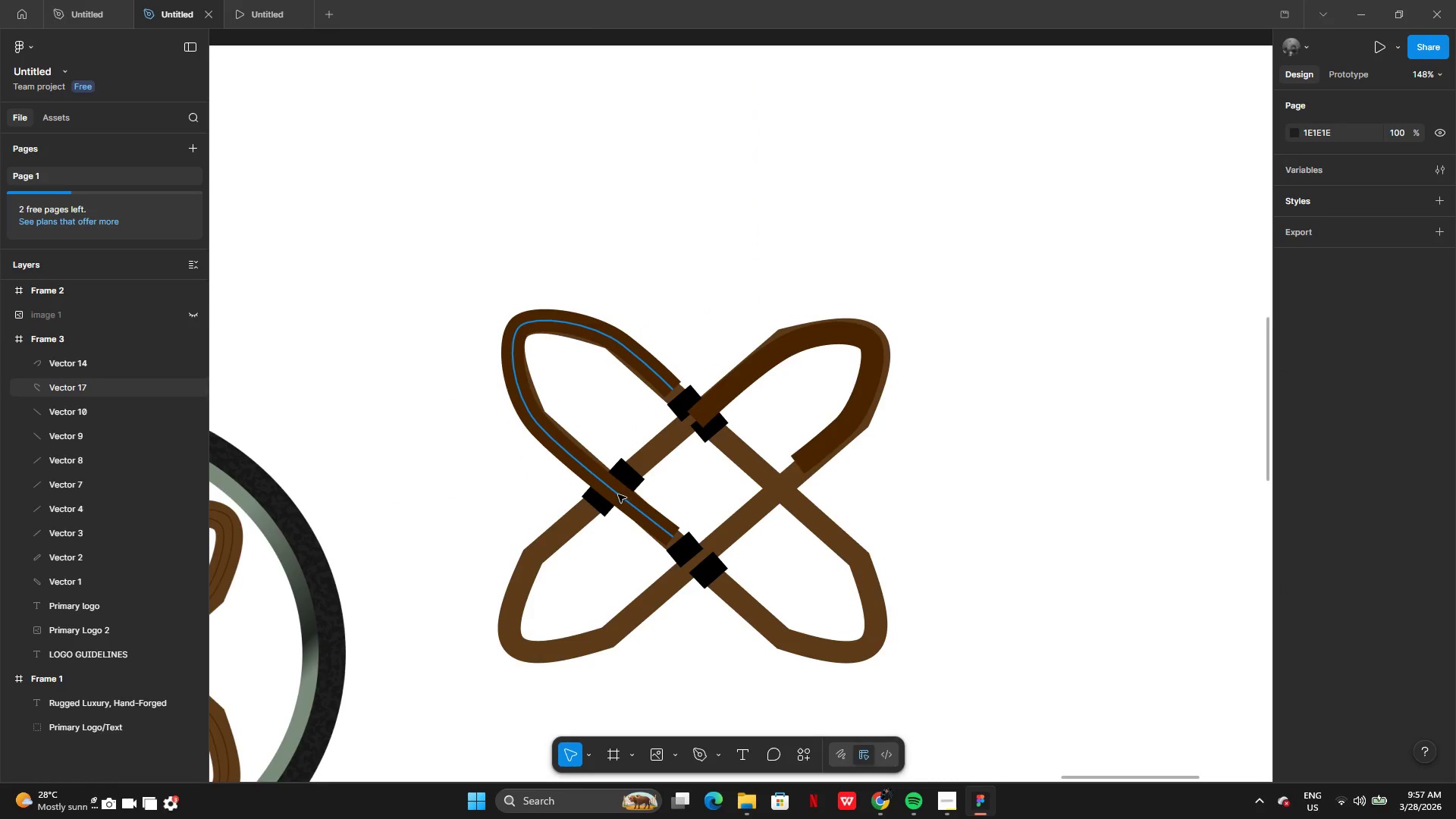 
left_click([618, 494])
 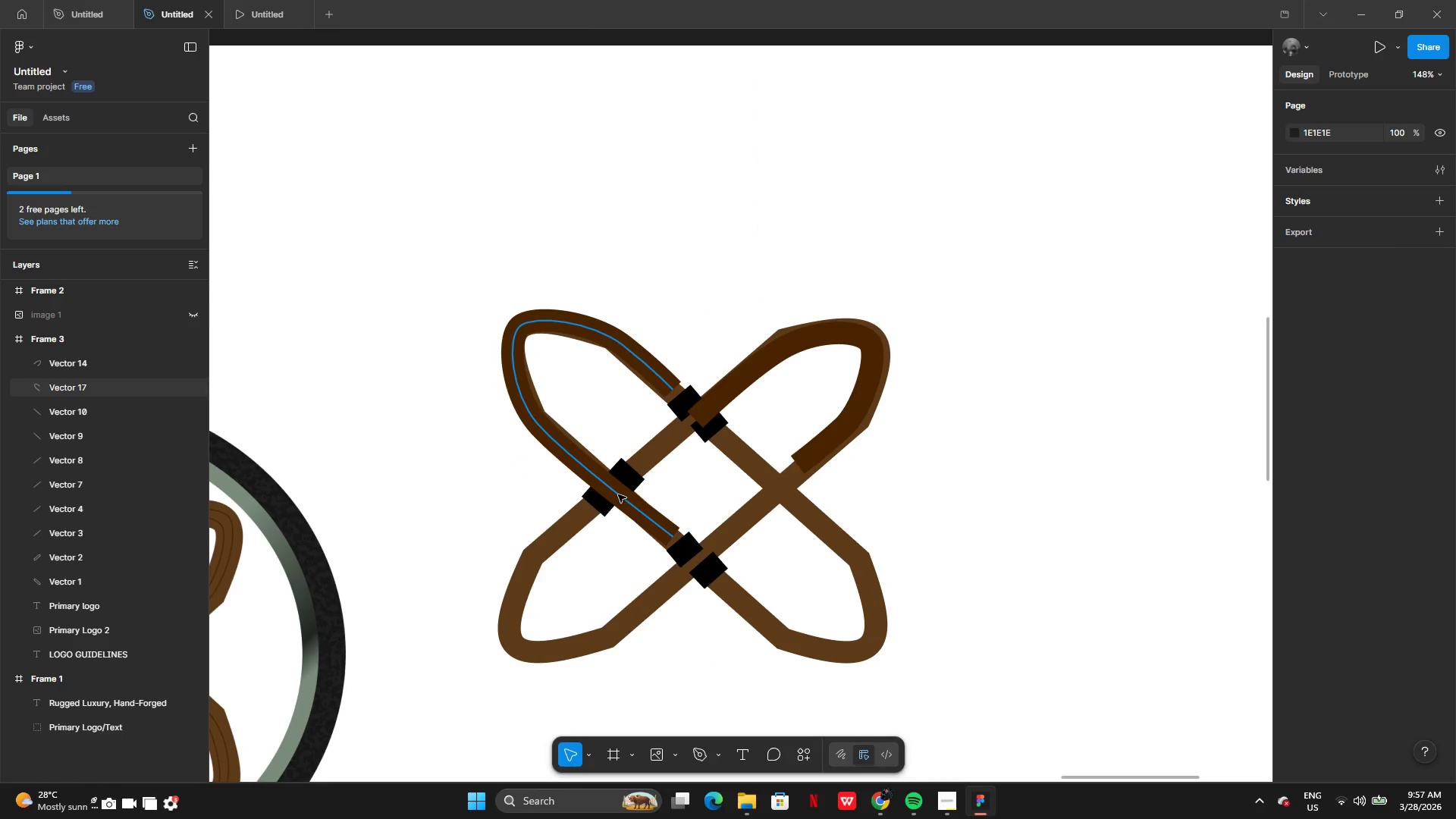 
key(Backspace)
 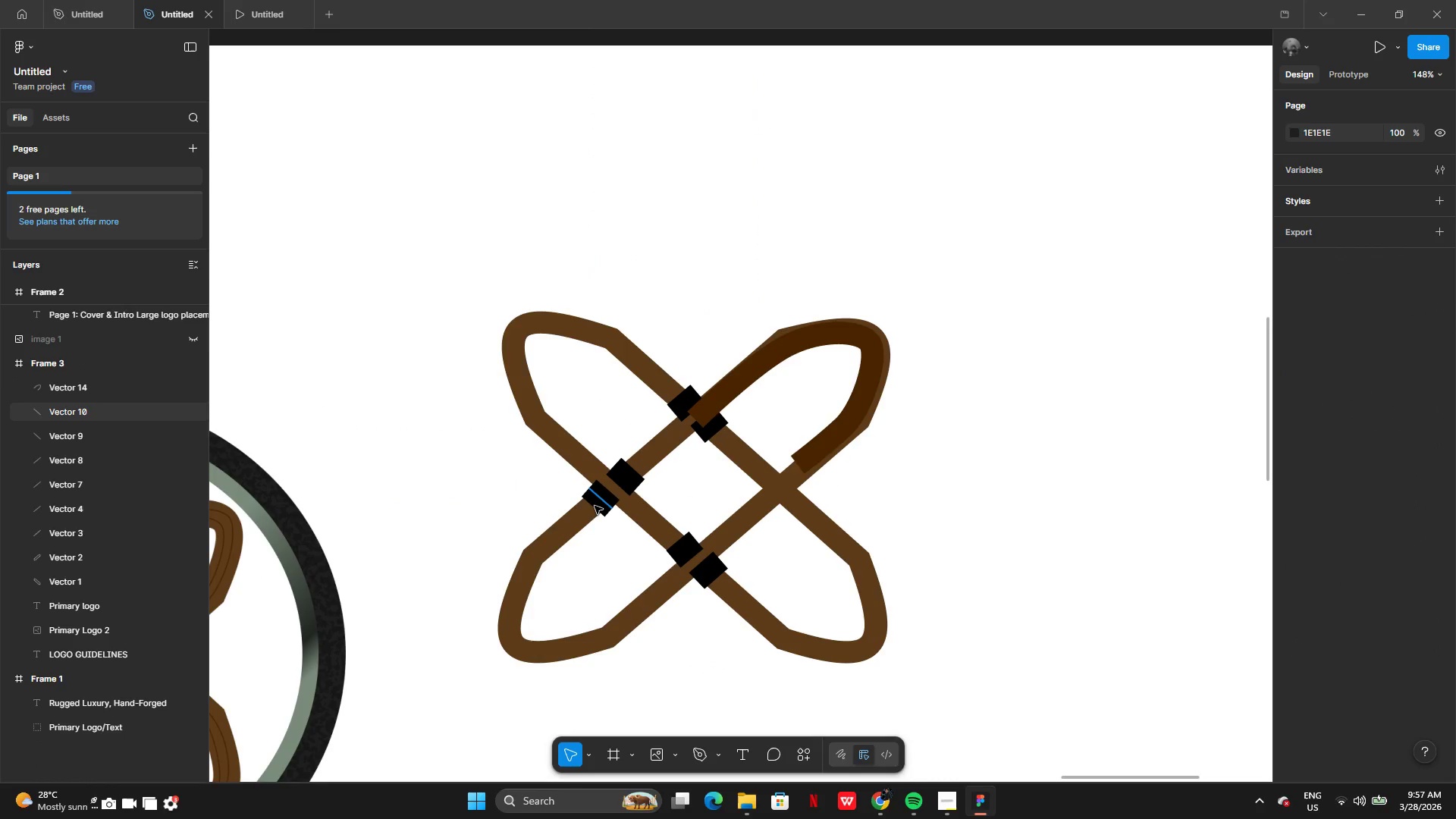 
left_click([595, 506])
 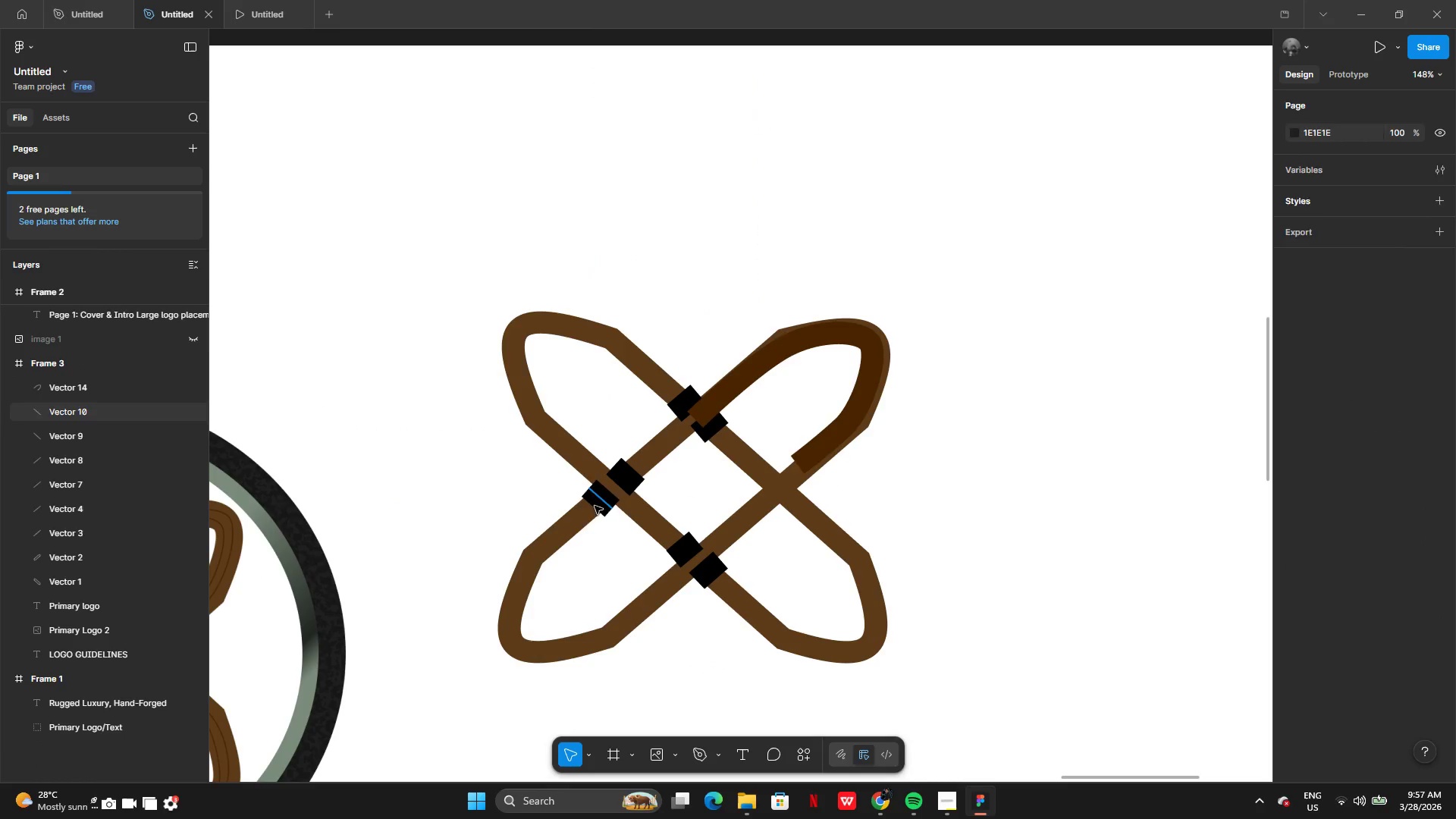 
key(Backspace)
 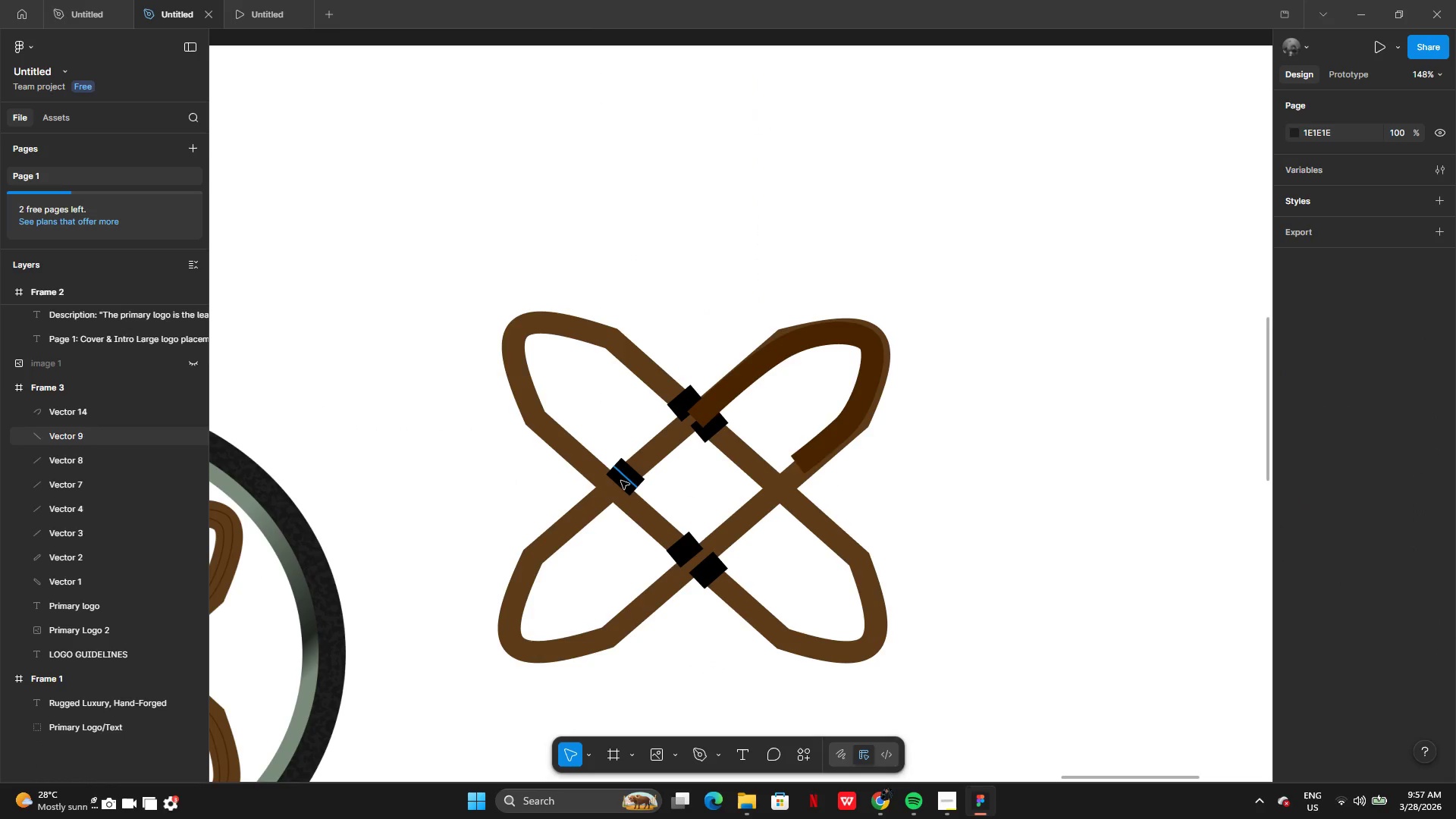 
left_click([622, 481])
 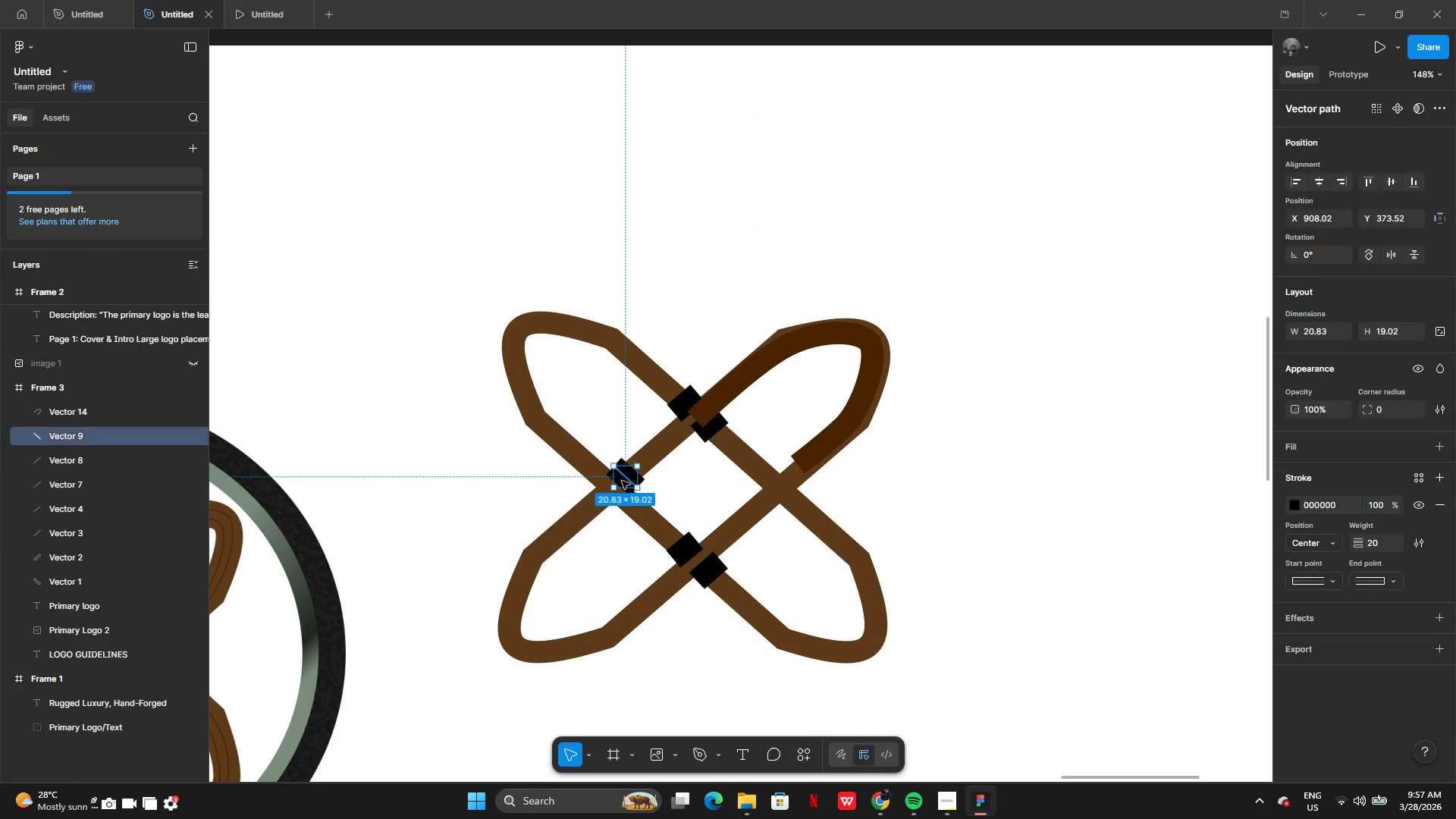 
key(Backspace)
 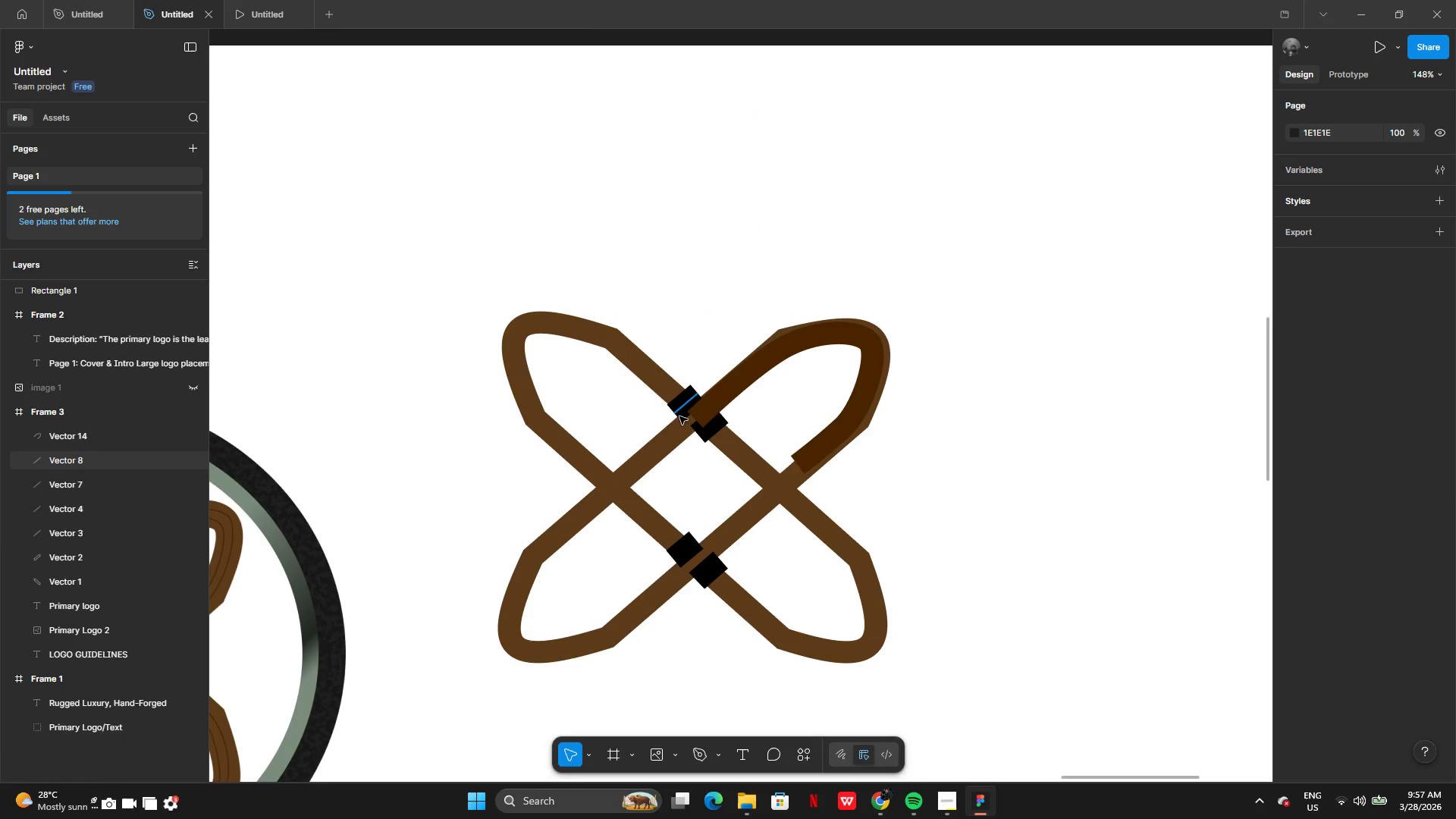 
left_click([681, 403])
 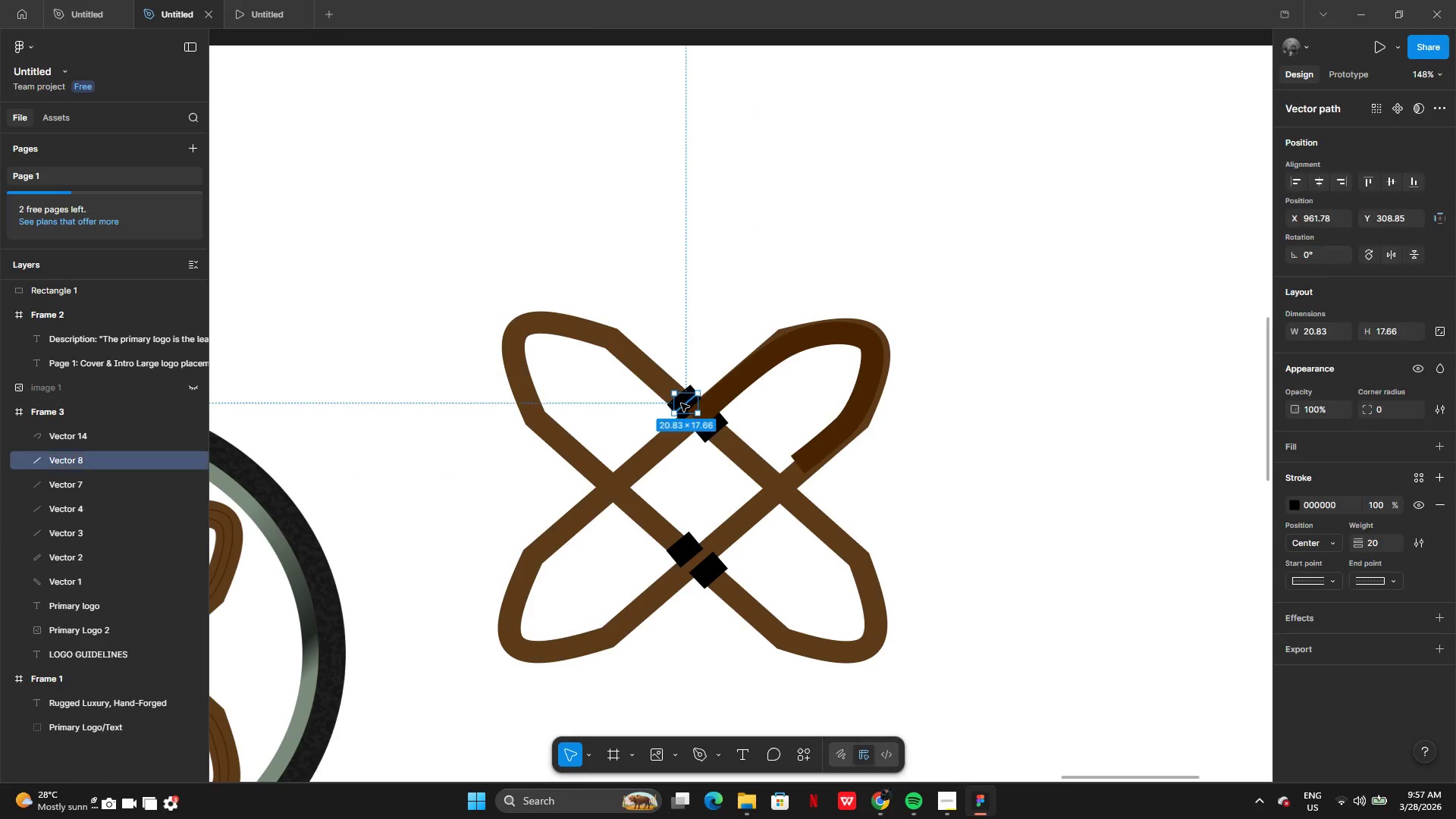 
key(Backspace)
 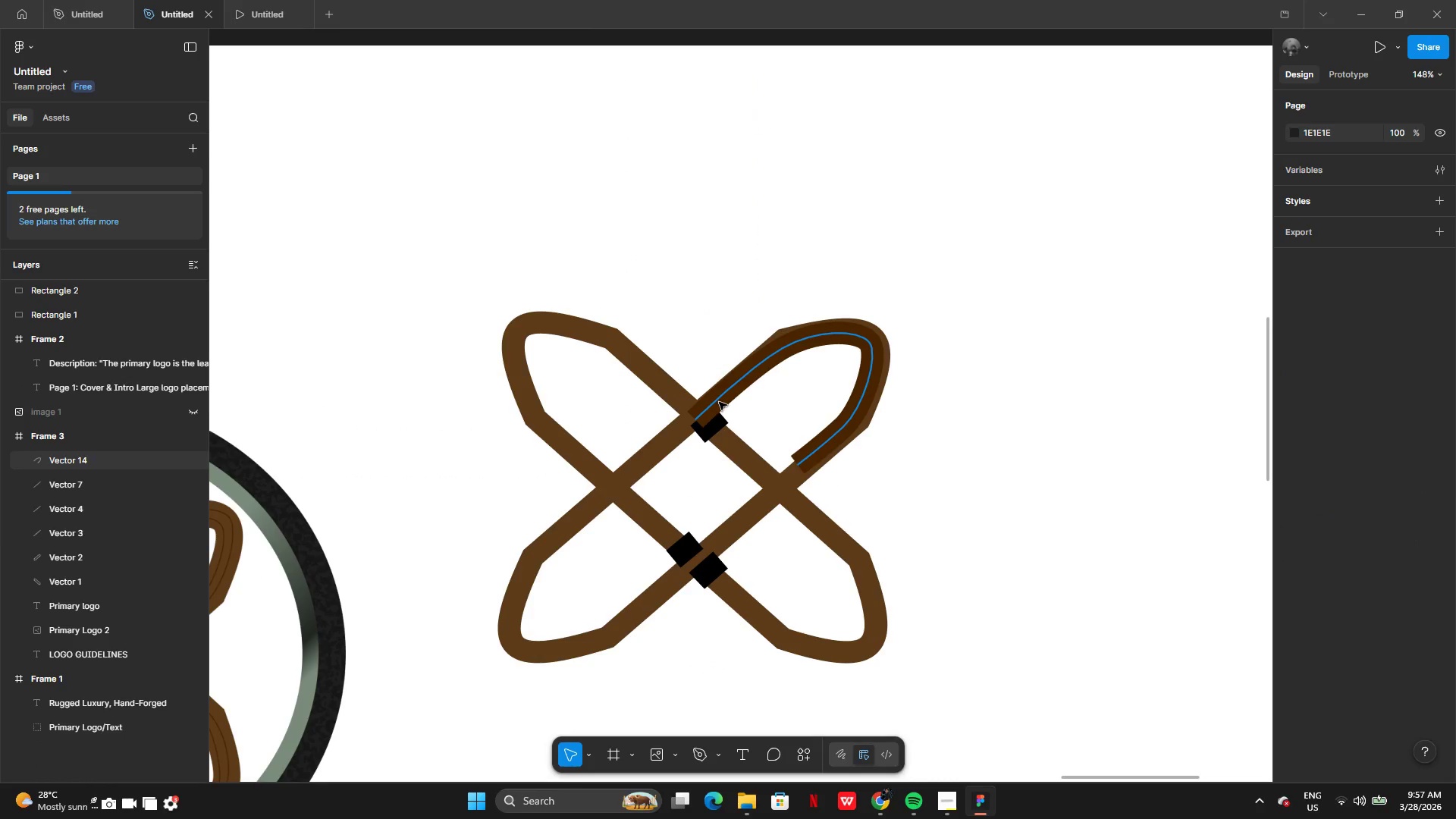 
left_click([719, 402])
 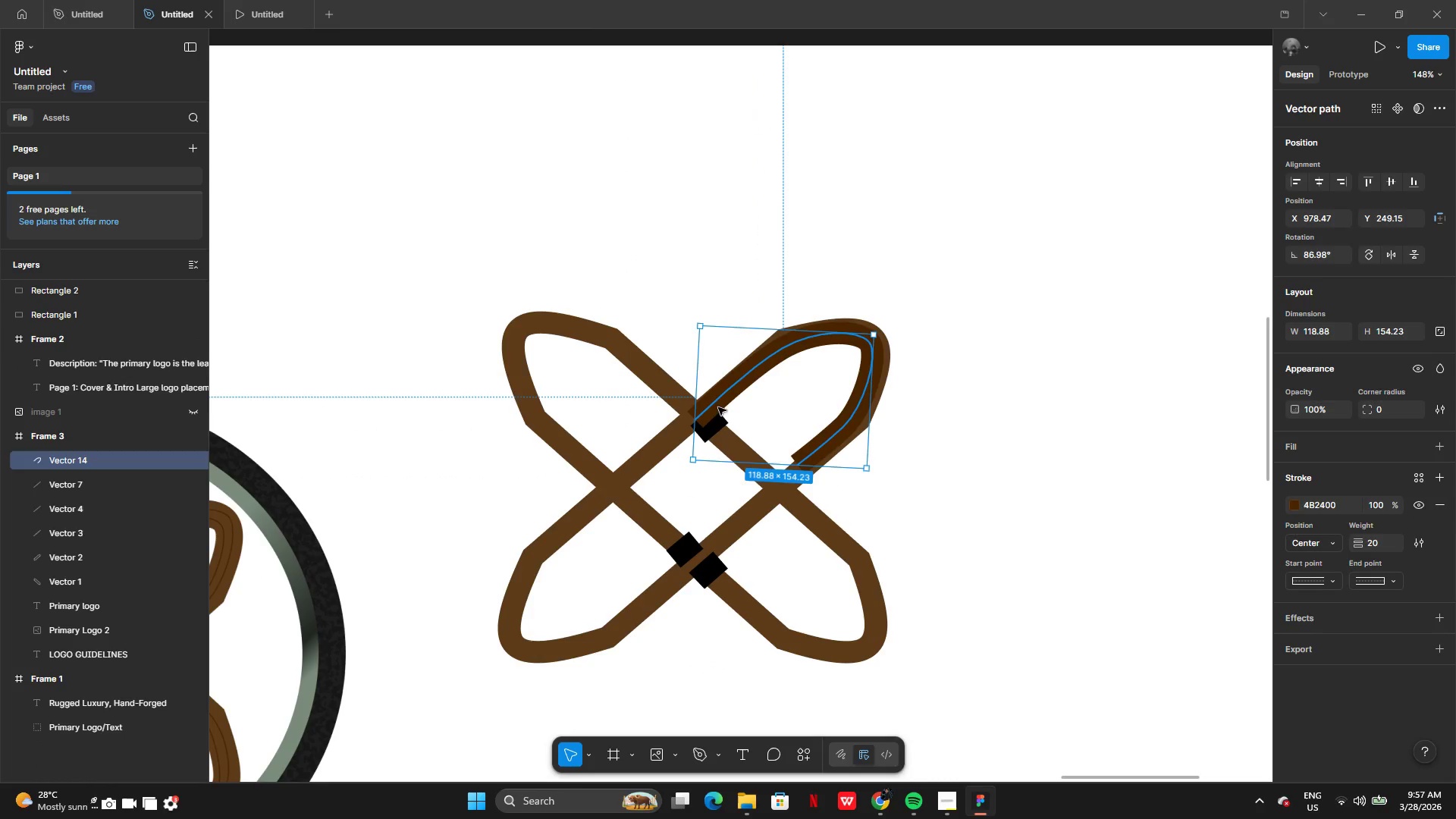 
key(Backspace)
 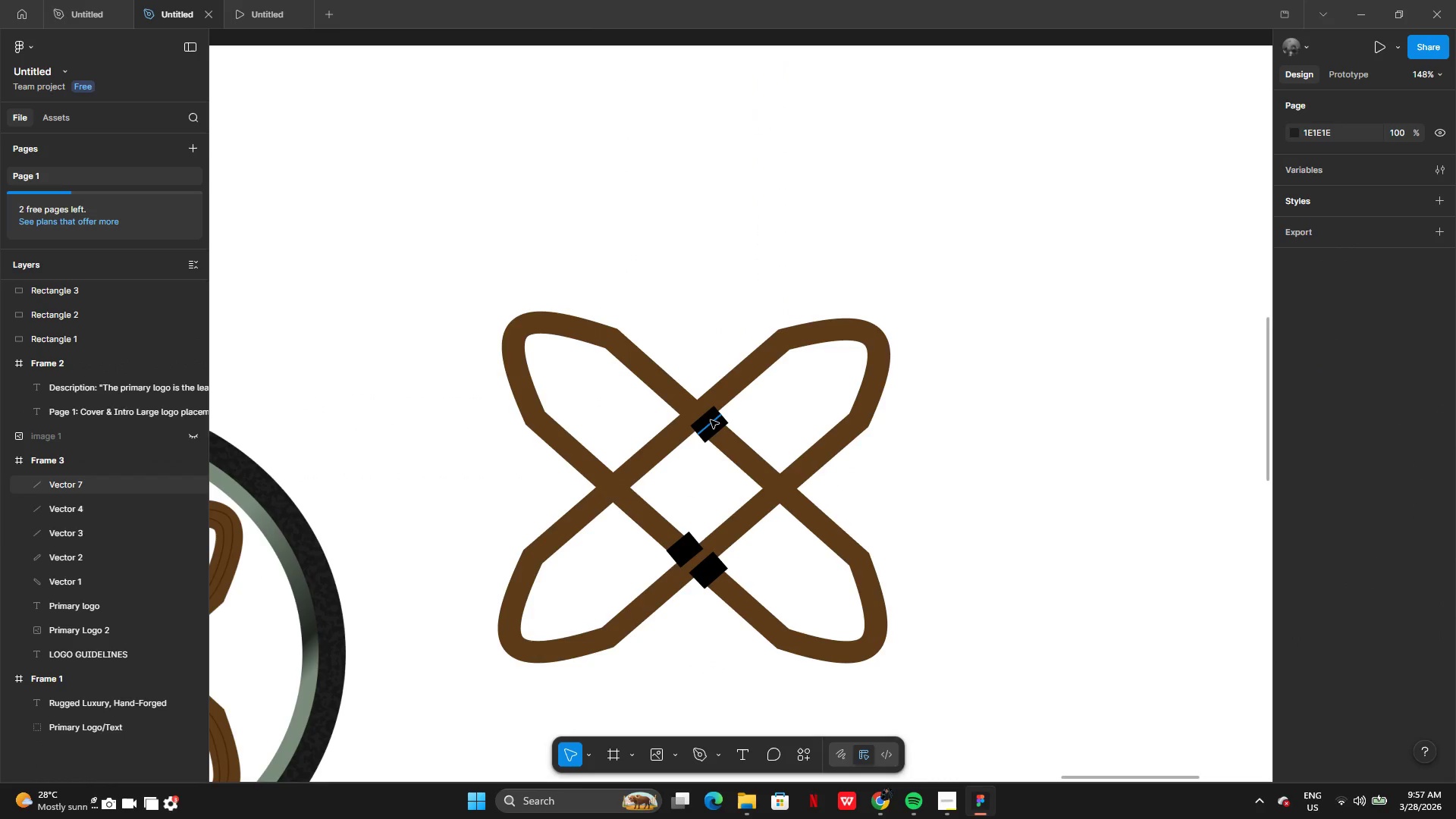 
left_click([711, 420])
 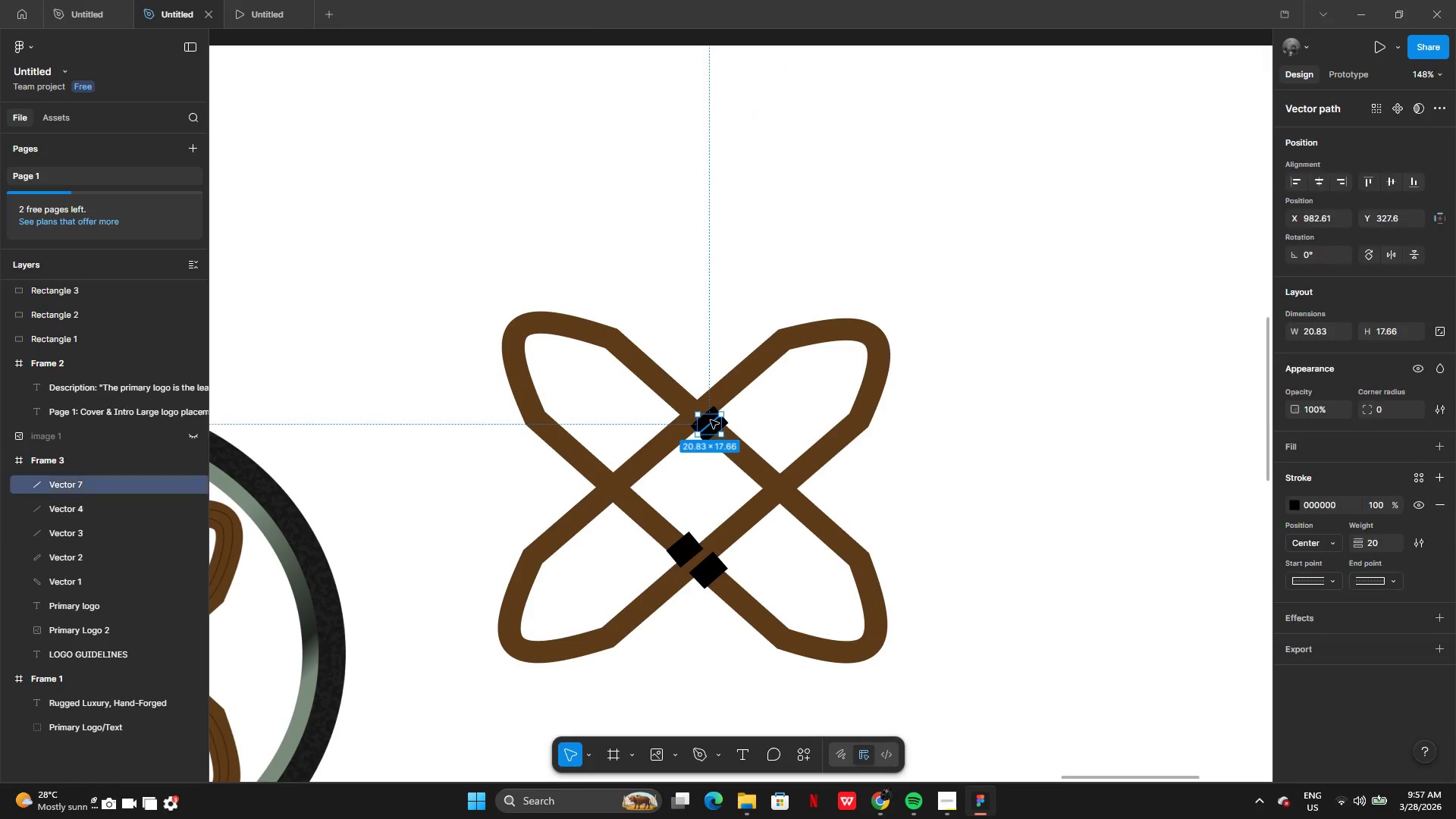 
key(Backspace)
 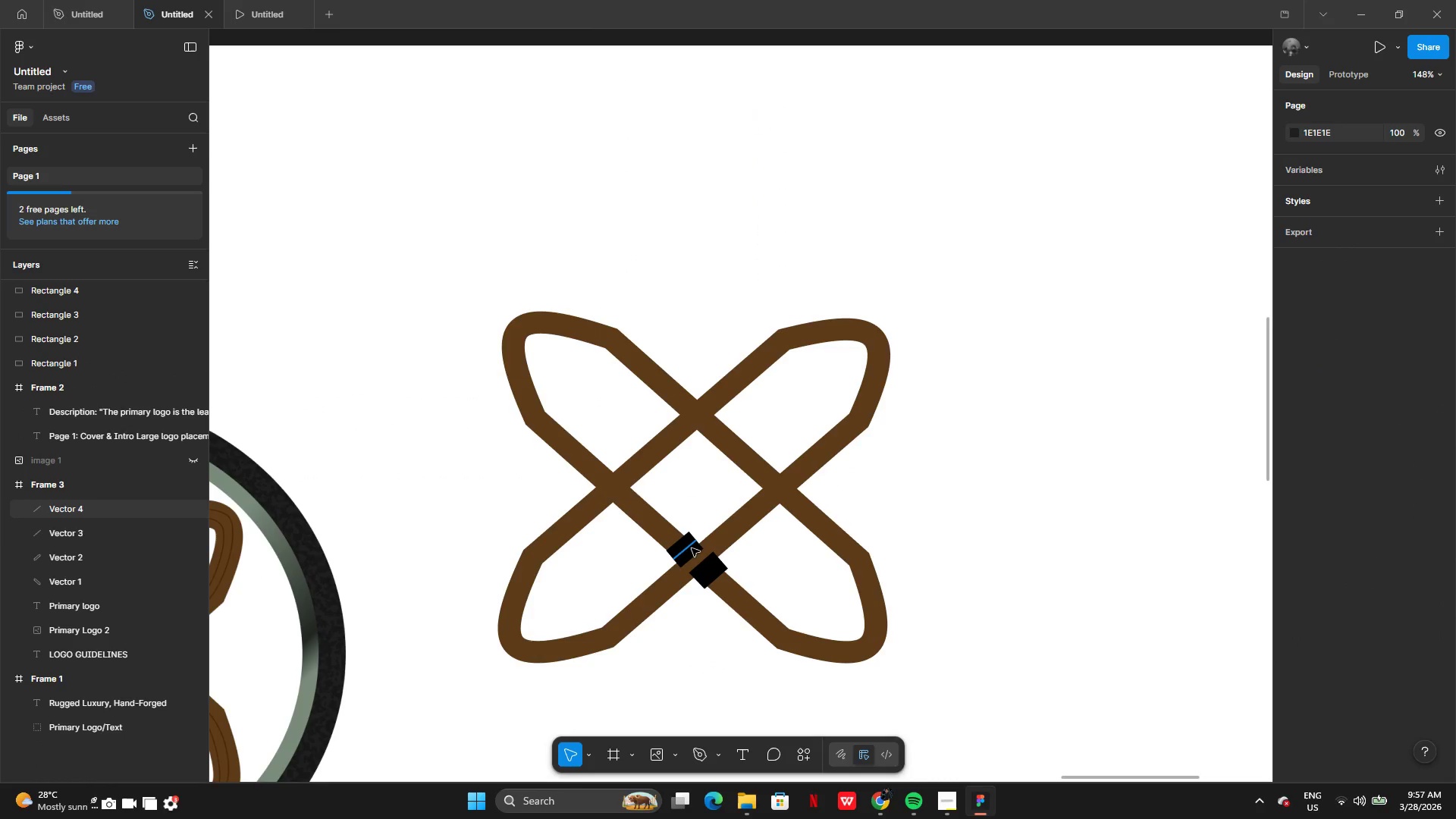 
left_click([686, 551])
 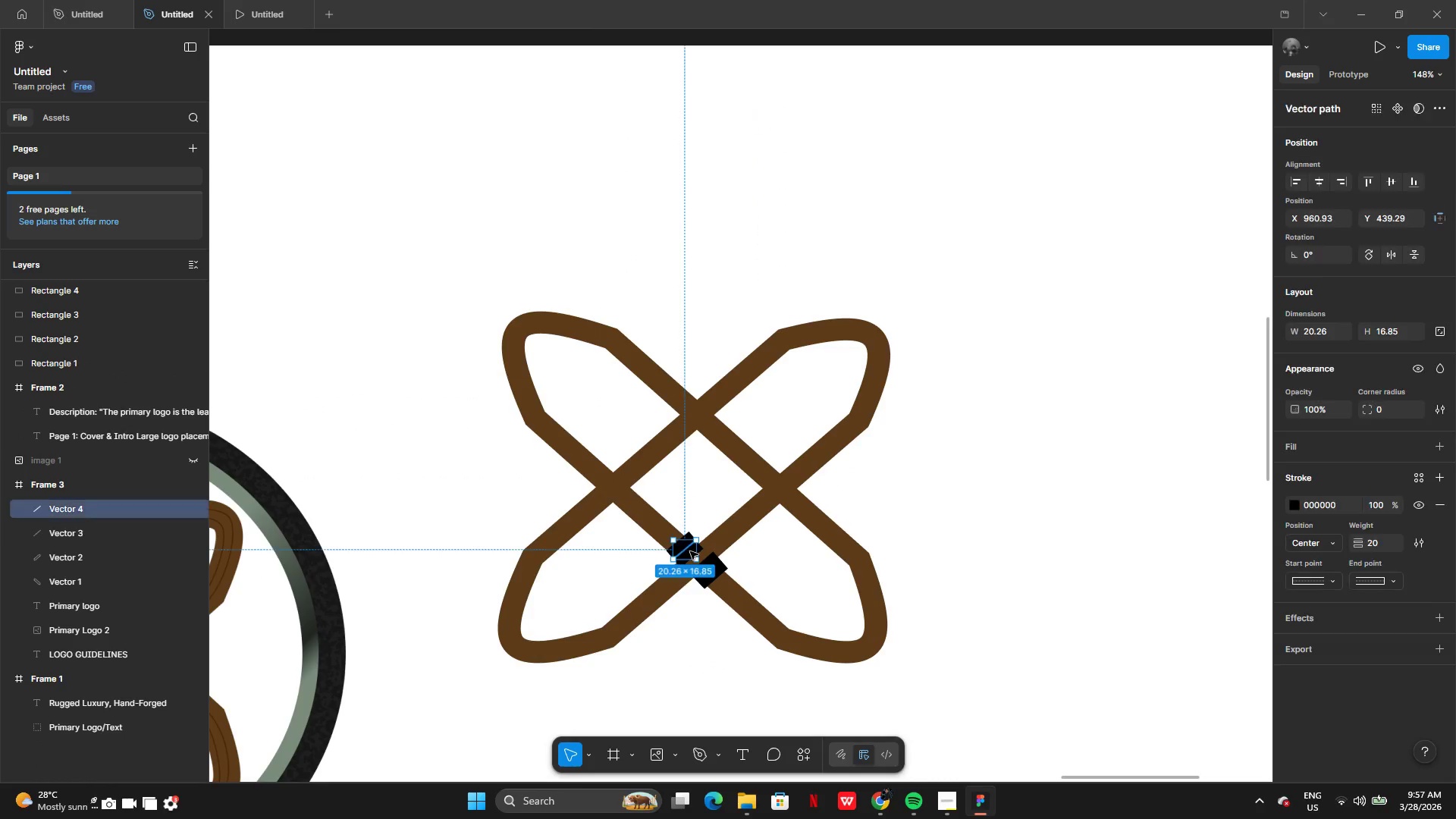 
key(Backspace)
 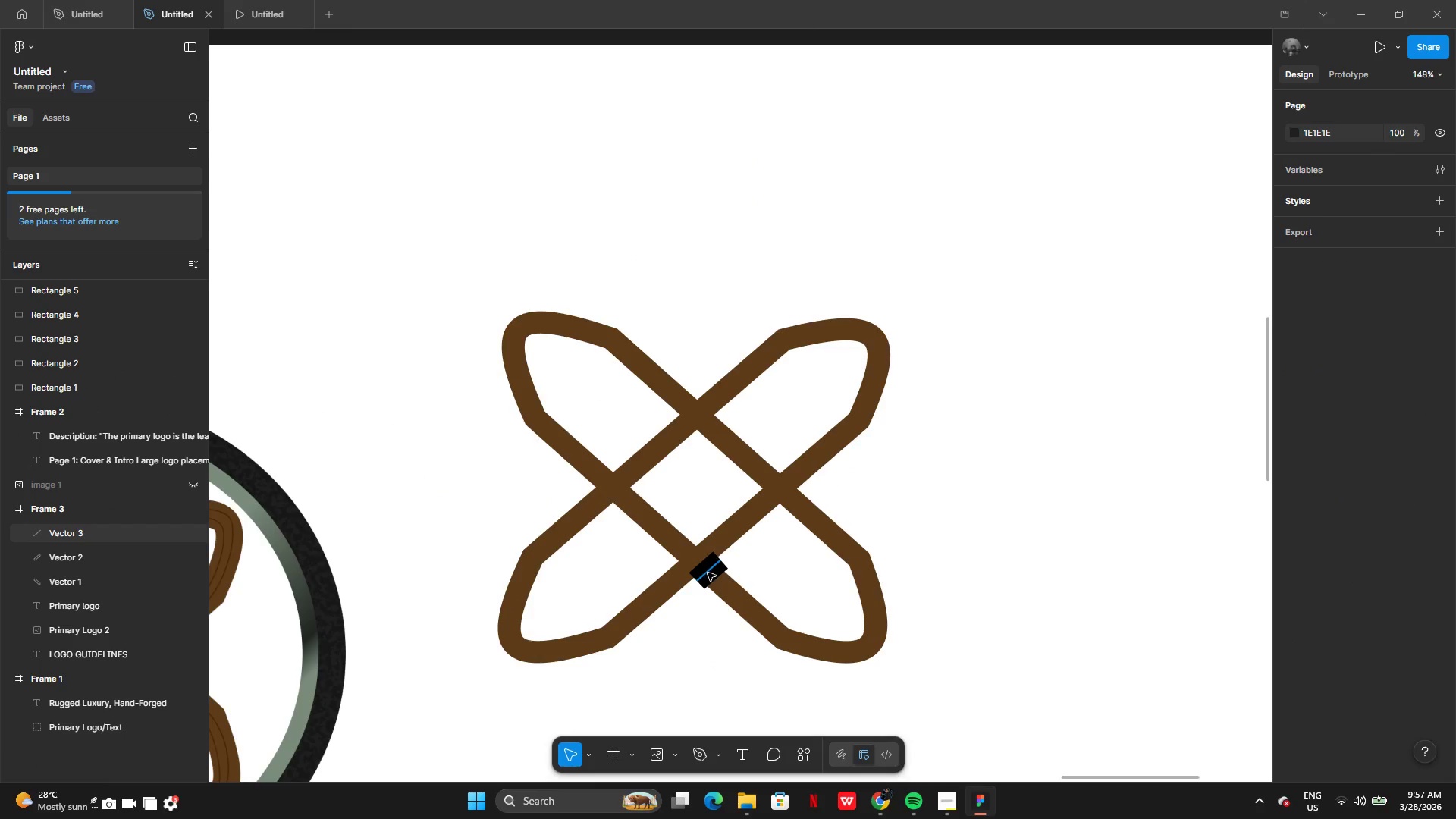 
left_click([708, 573])
 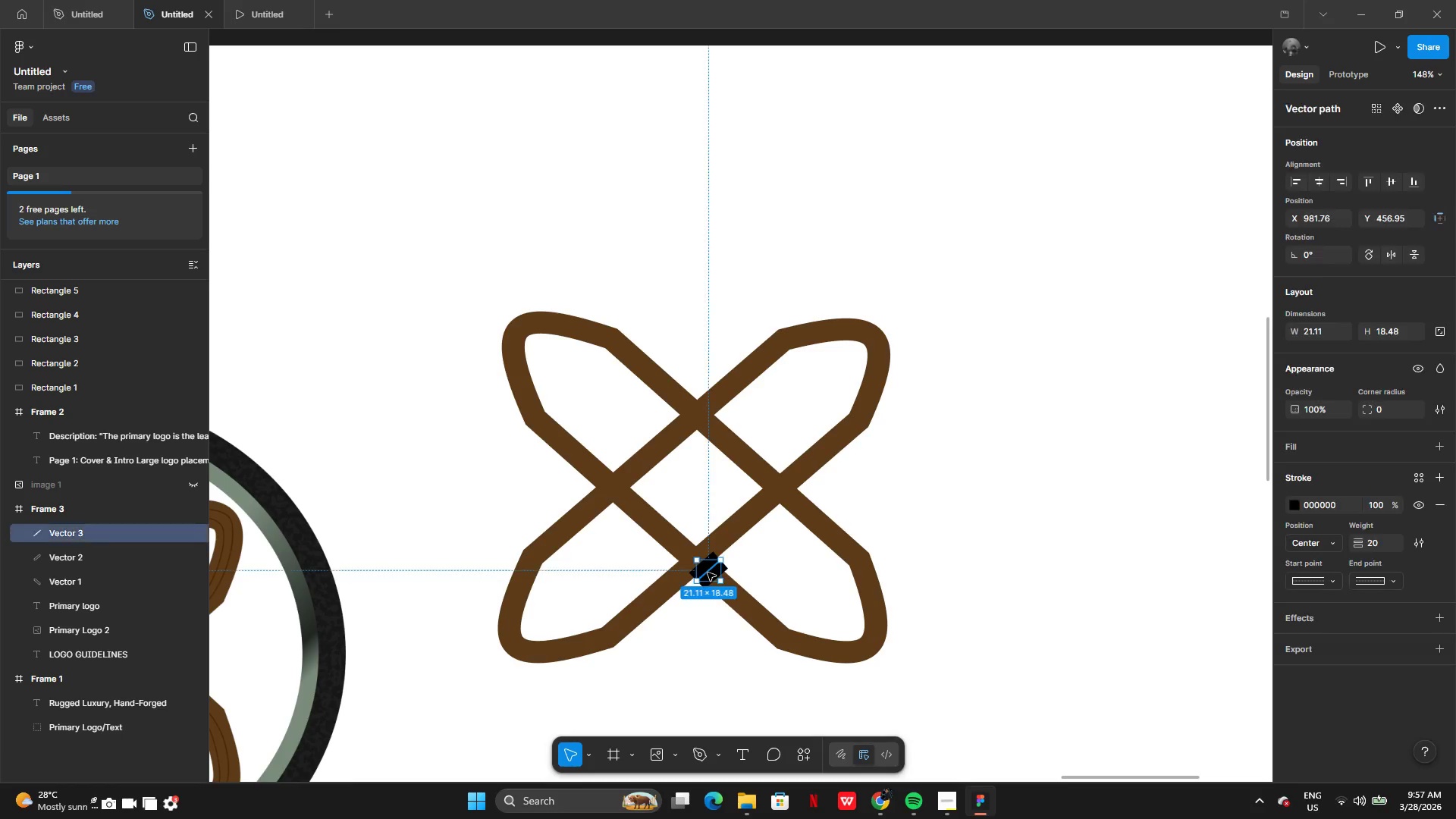 
key(Backspace)
 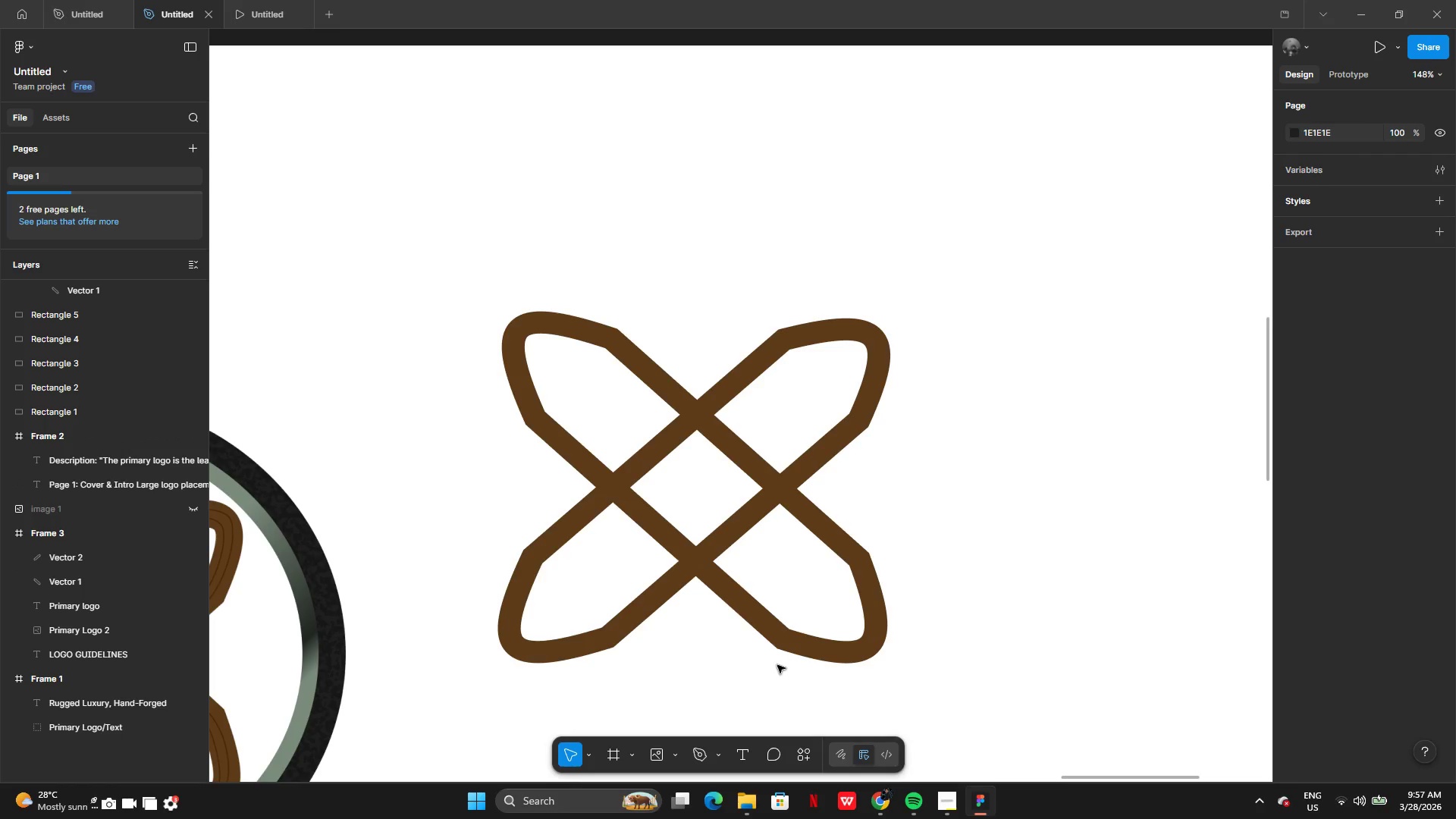 
left_click([765, 668])
 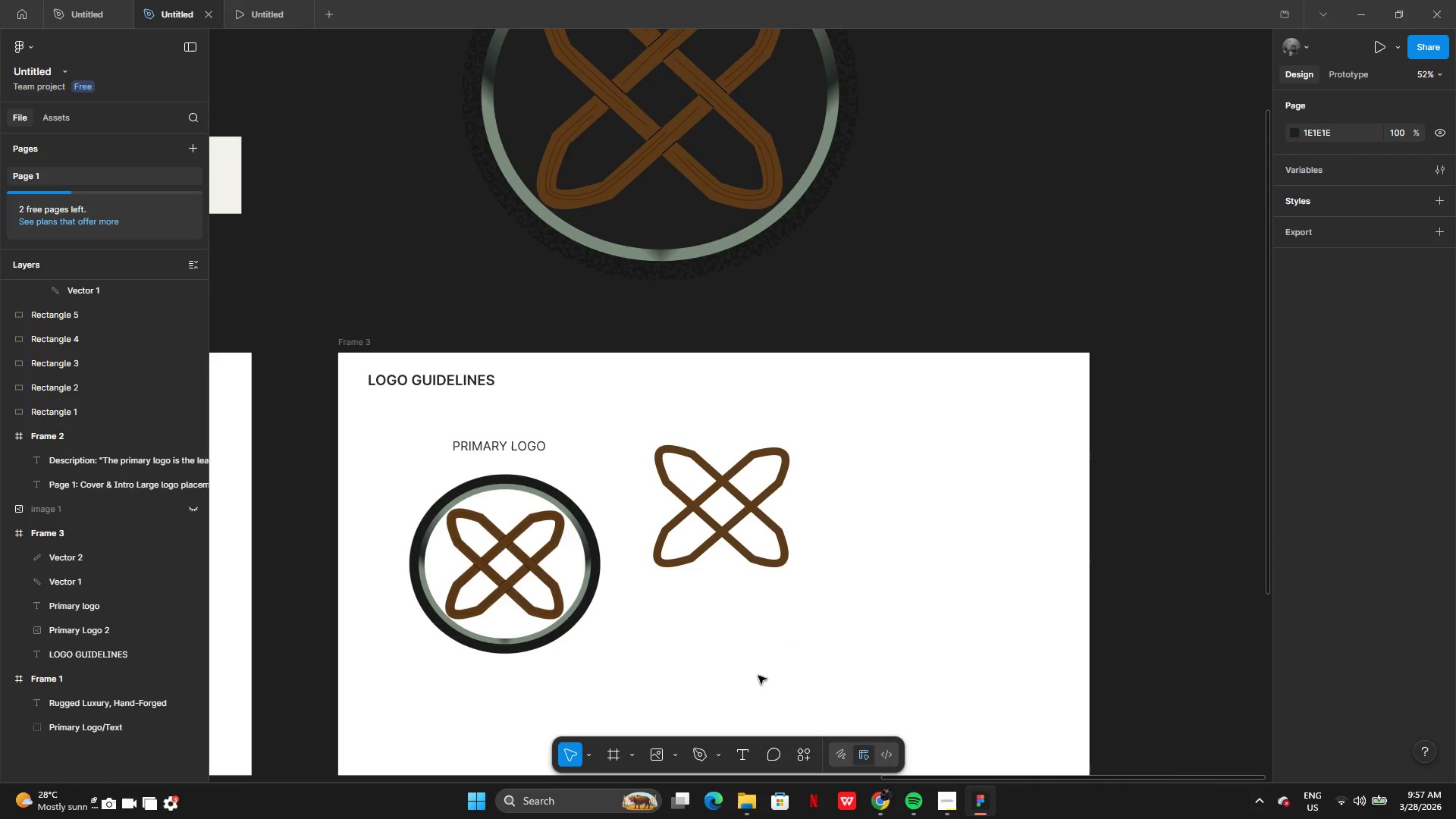 
left_click_drag(start_coordinate=[745, 610], to_coordinate=[718, 405])
 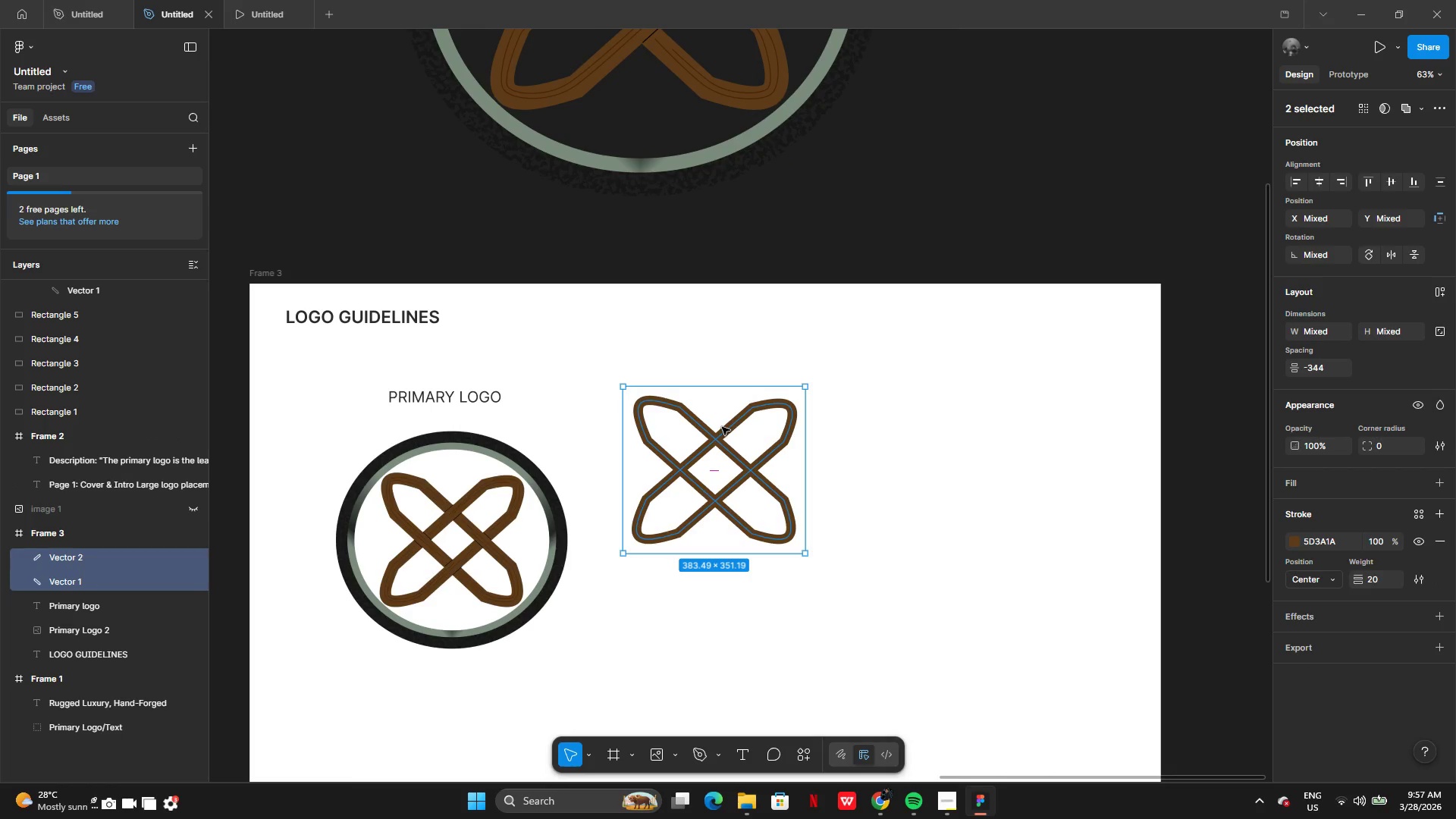 
key(Control+G)
 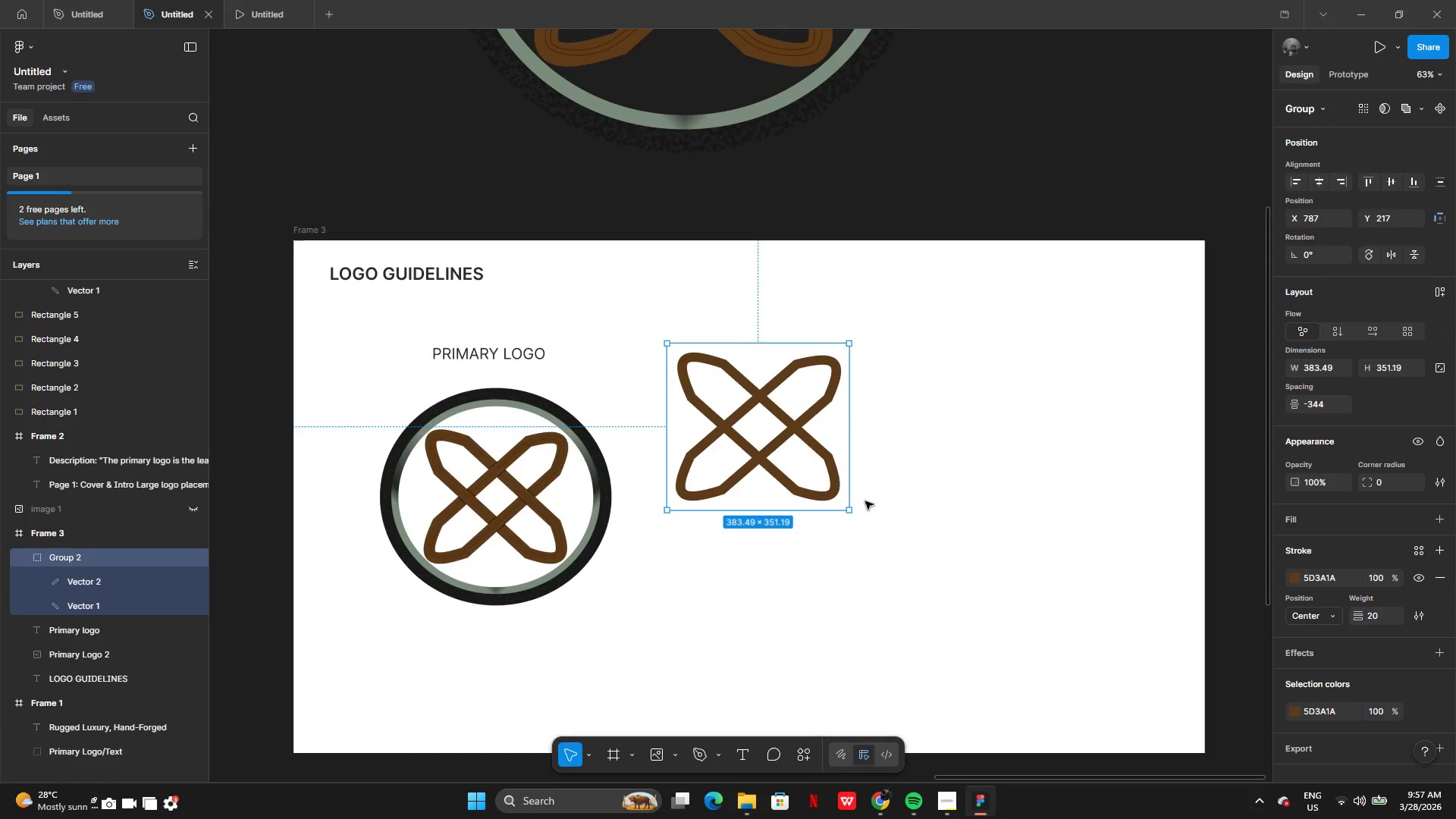 
left_click_drag(start_coordinate=[767, 427], to_coordinate=[739, 585])
 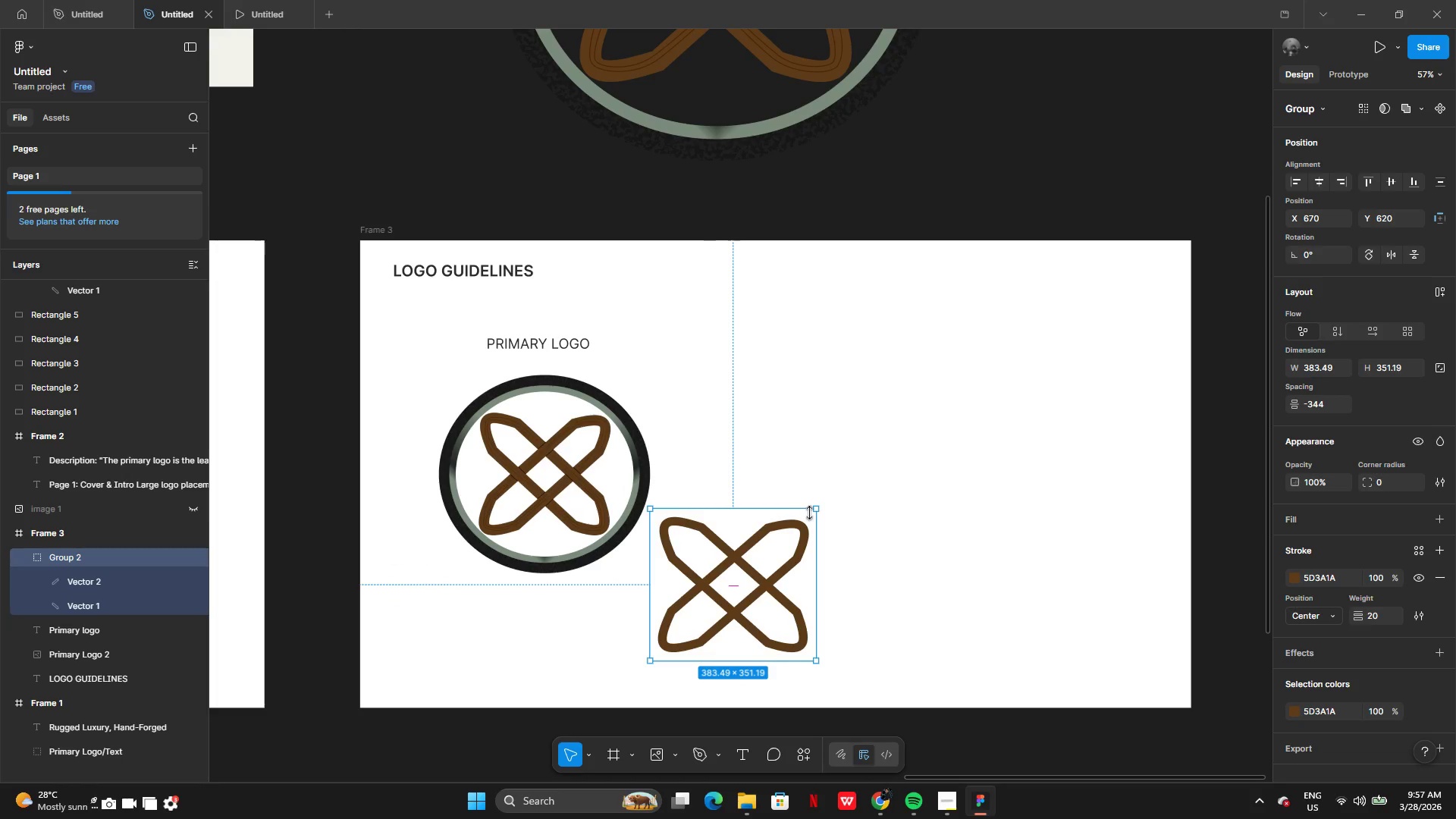 
left_click_drag(start_coordinate=[814, 513], to_coordinate=[737, 588])
 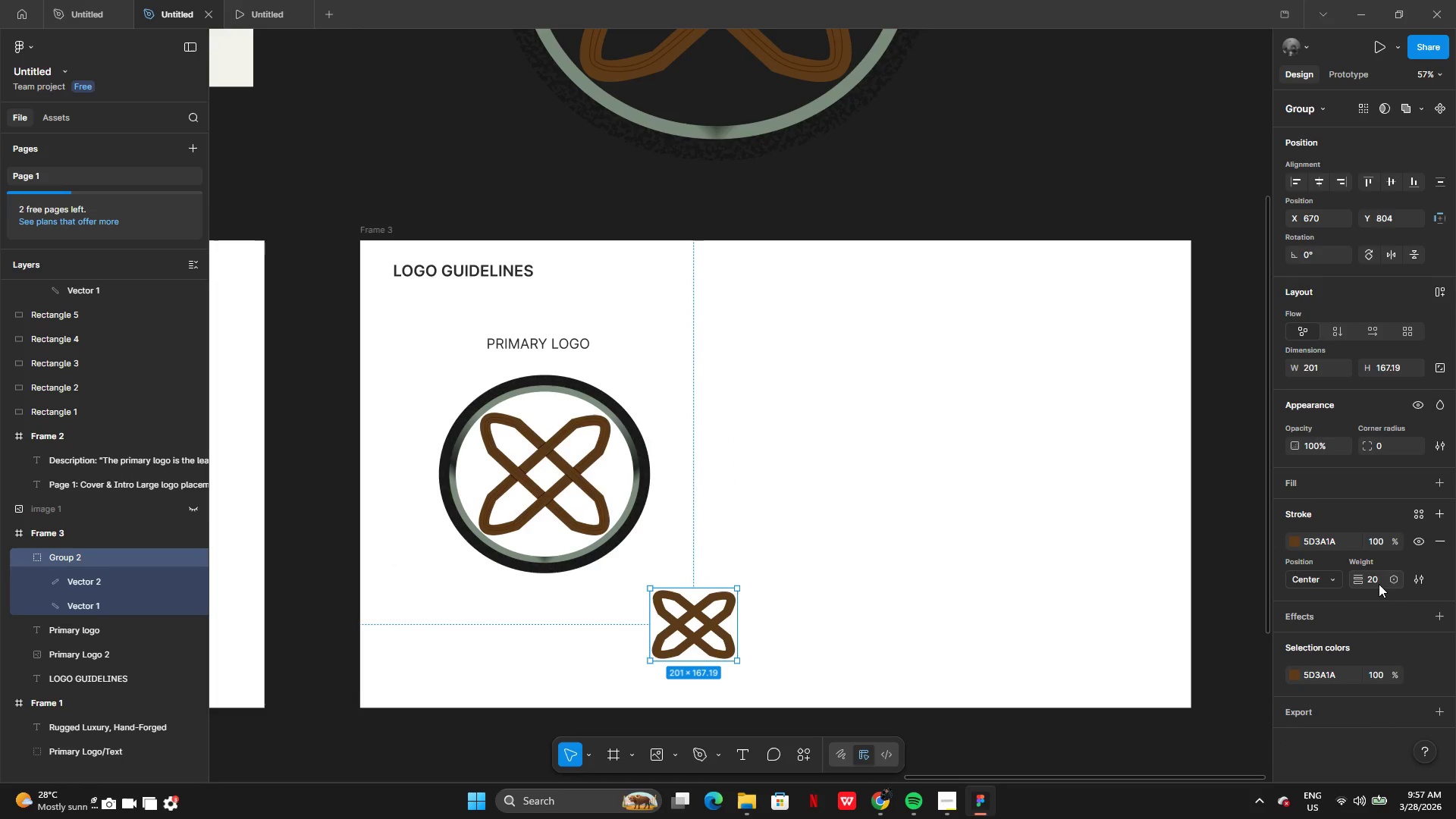 
left_click([1377, 584])
 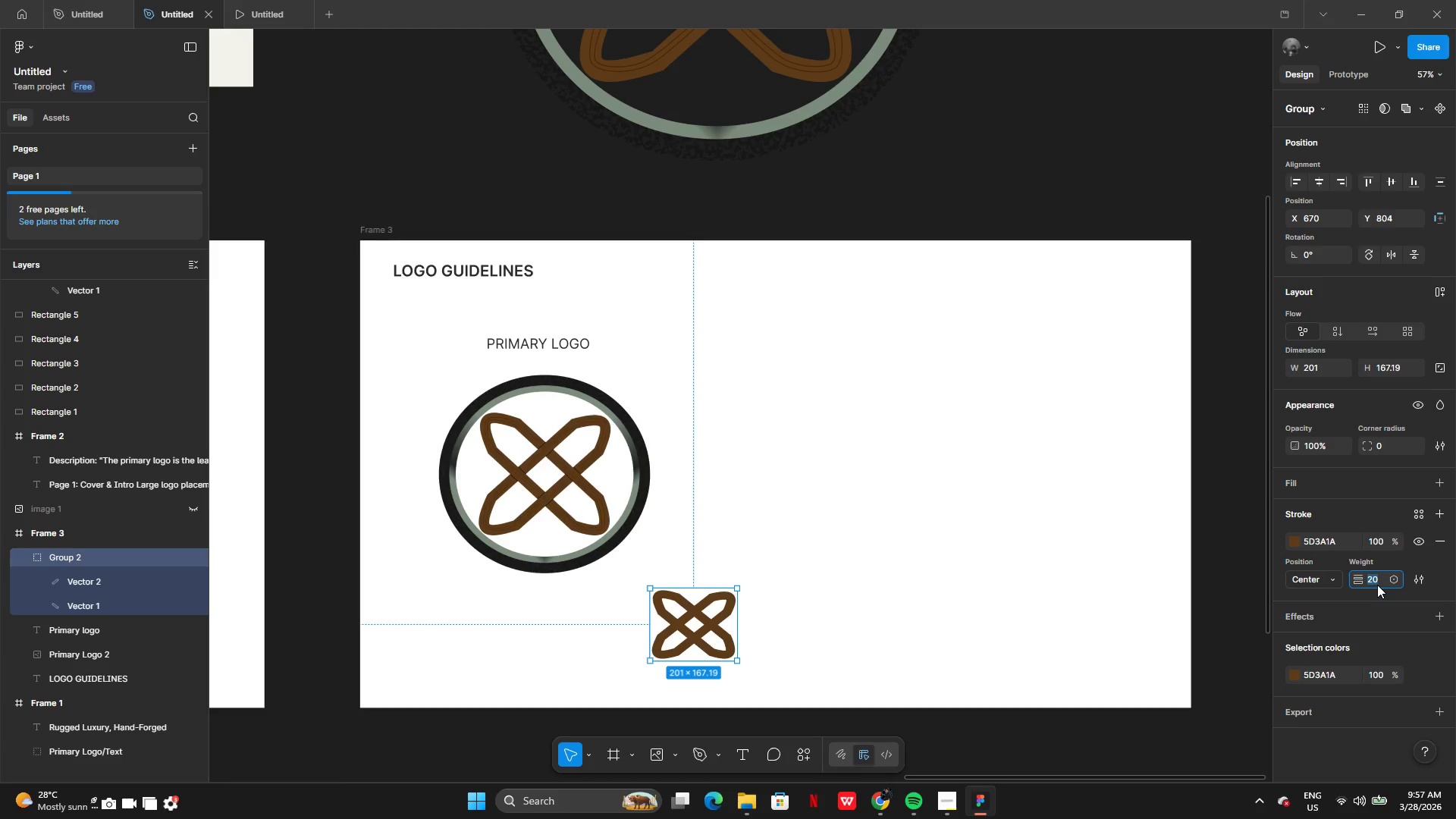 
type(10)
 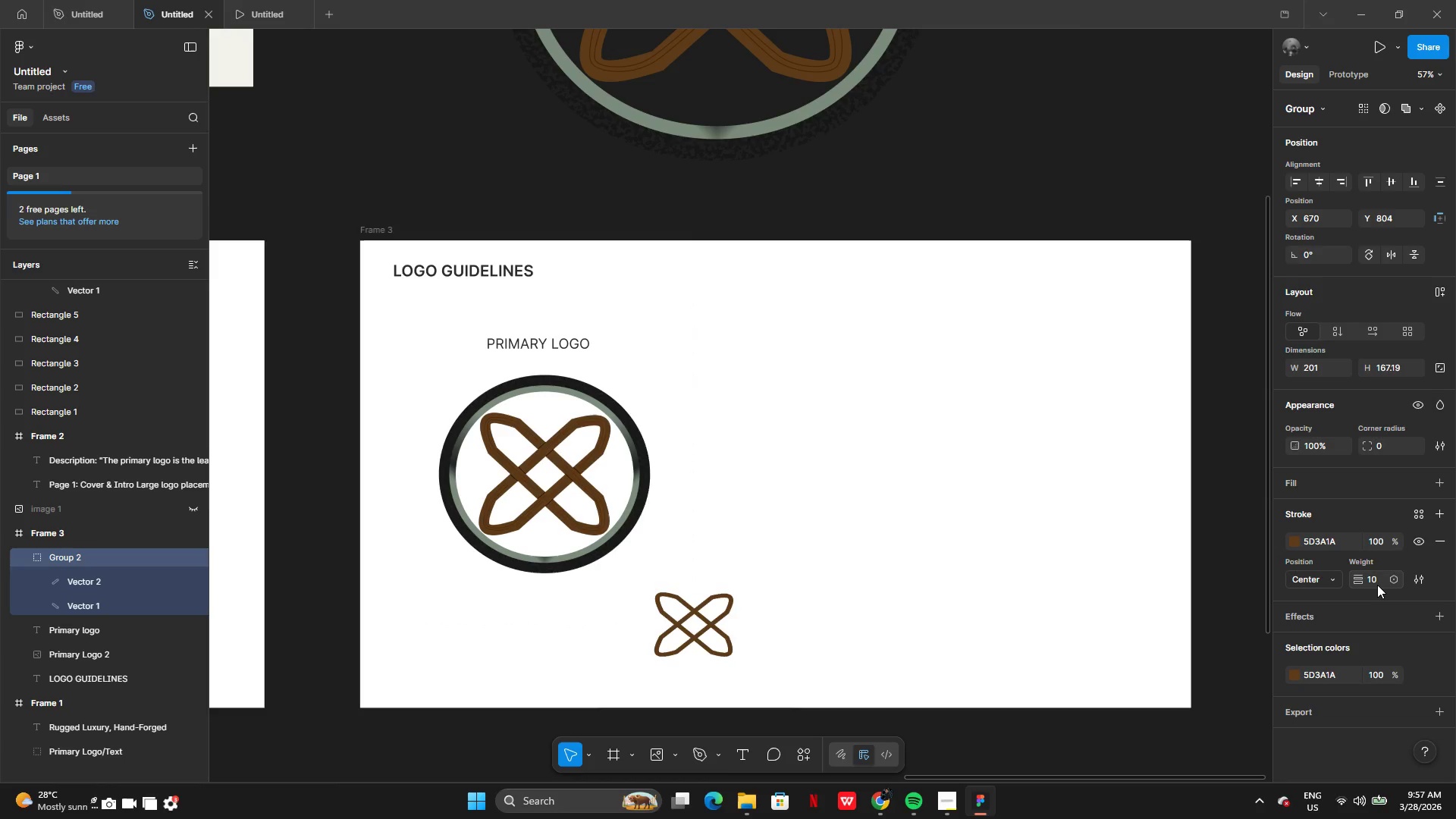 
key(Enter)
 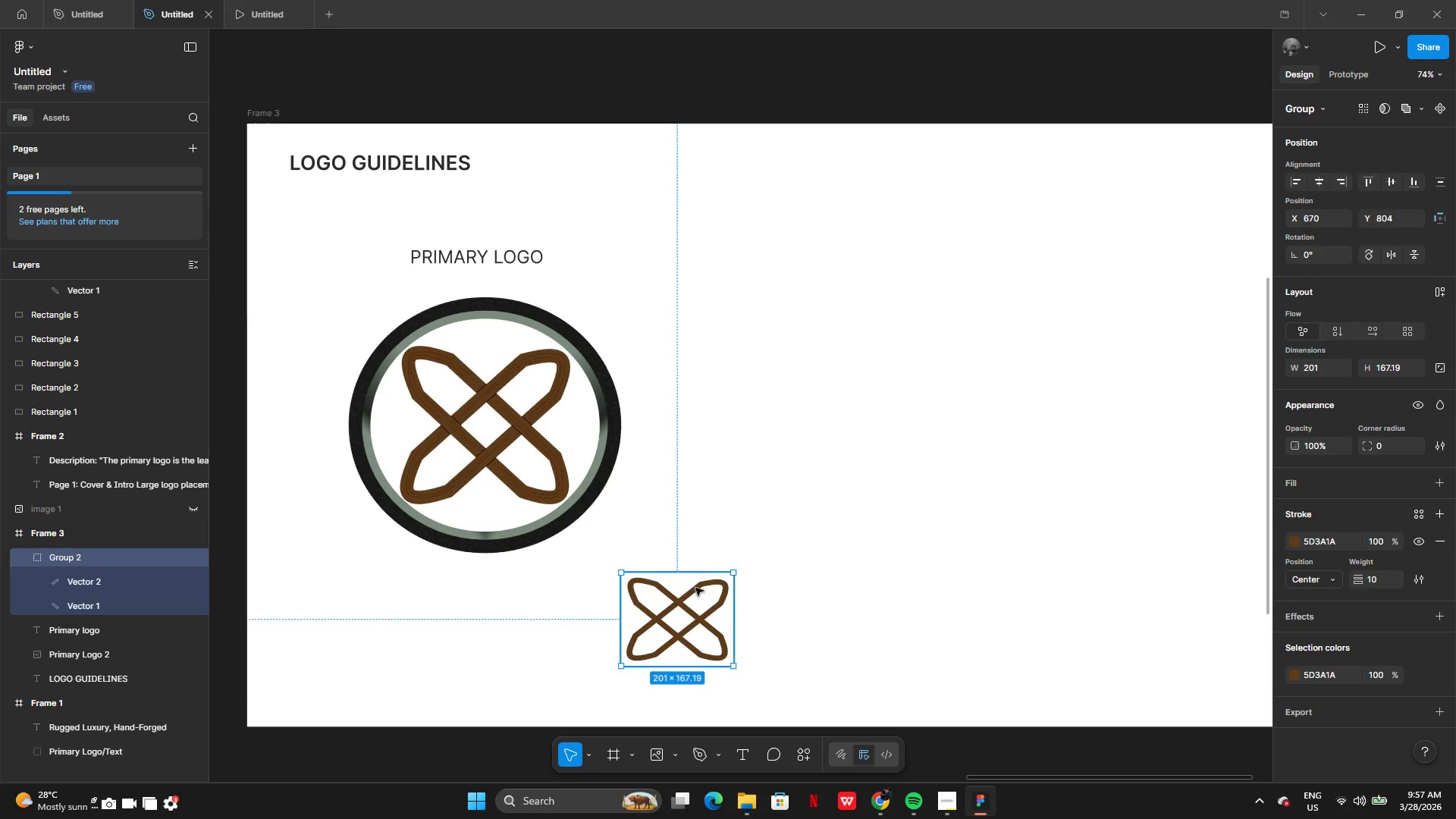 
left_click_drag(start_coordinate=[689, 575], to_coordinate=[689, 558])
 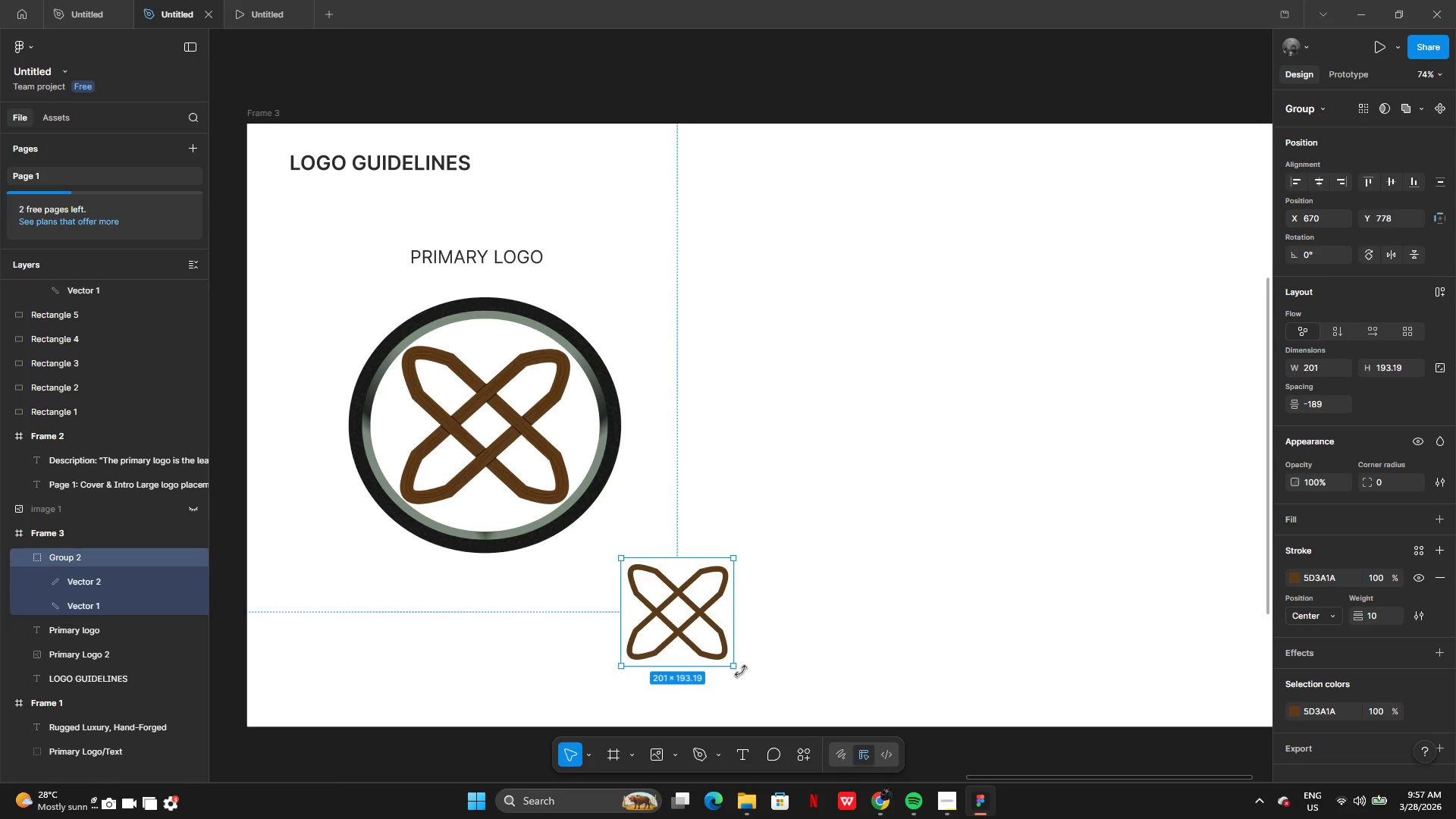 
left_click([744, 671])
 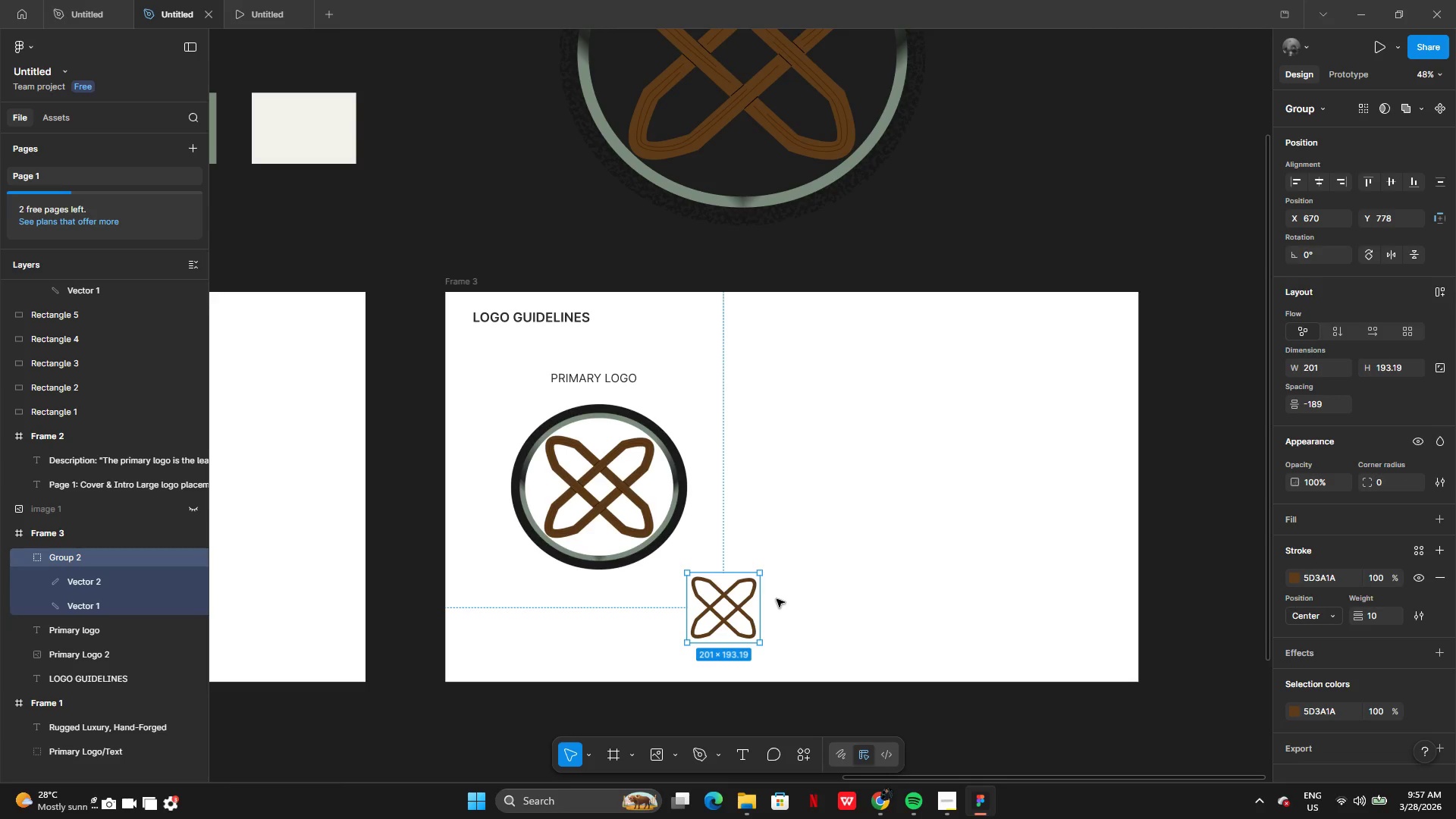 
left_click_drag(start_coordinate=[711, 614], to_coordinate=[795, 587])
 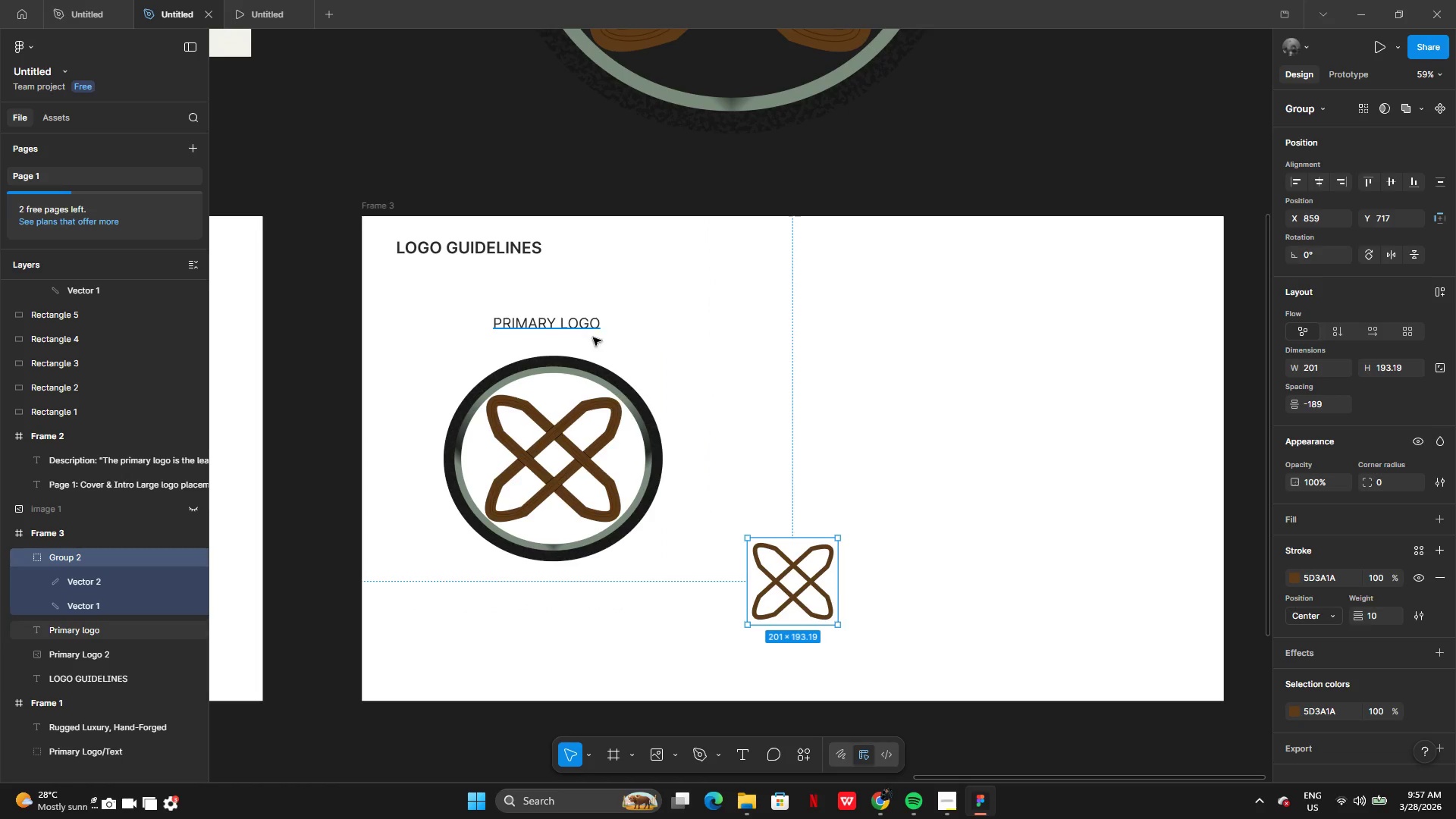 
left_click_drag(start_coordinate=[590, 451], to_coordinate=[583, 452])
 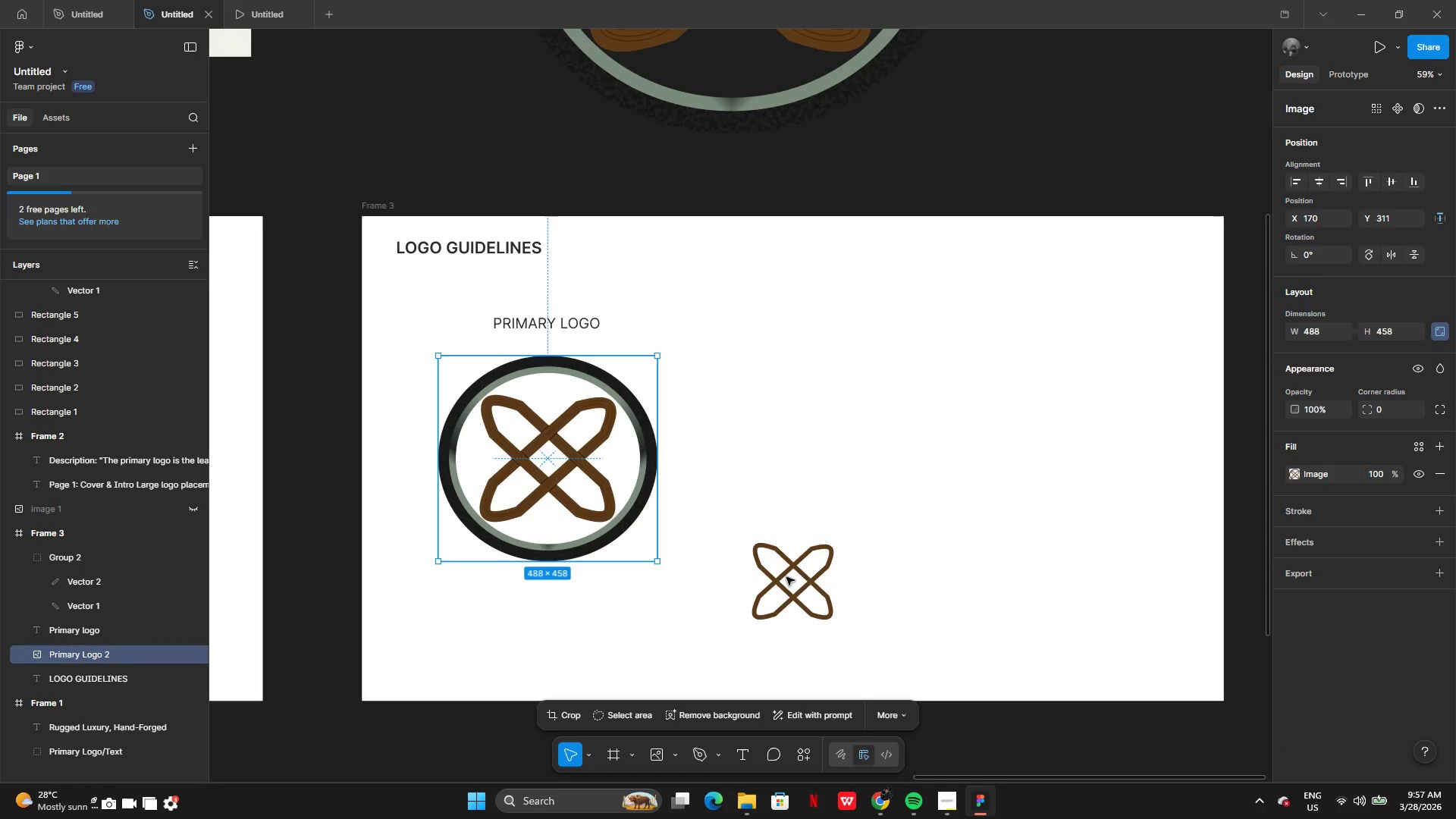 
left_click([788, 579])
 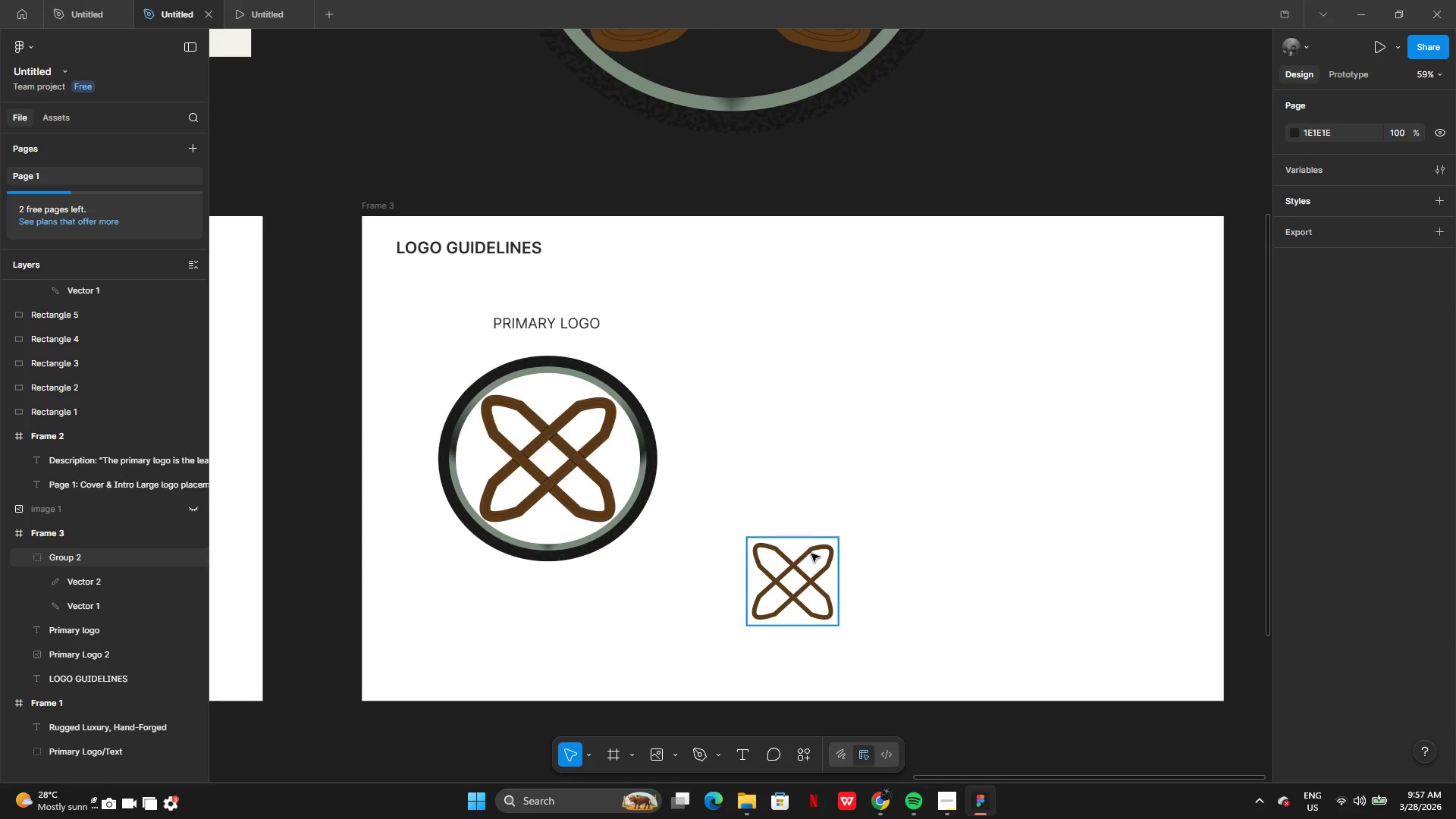 
left_click([811, 558])
 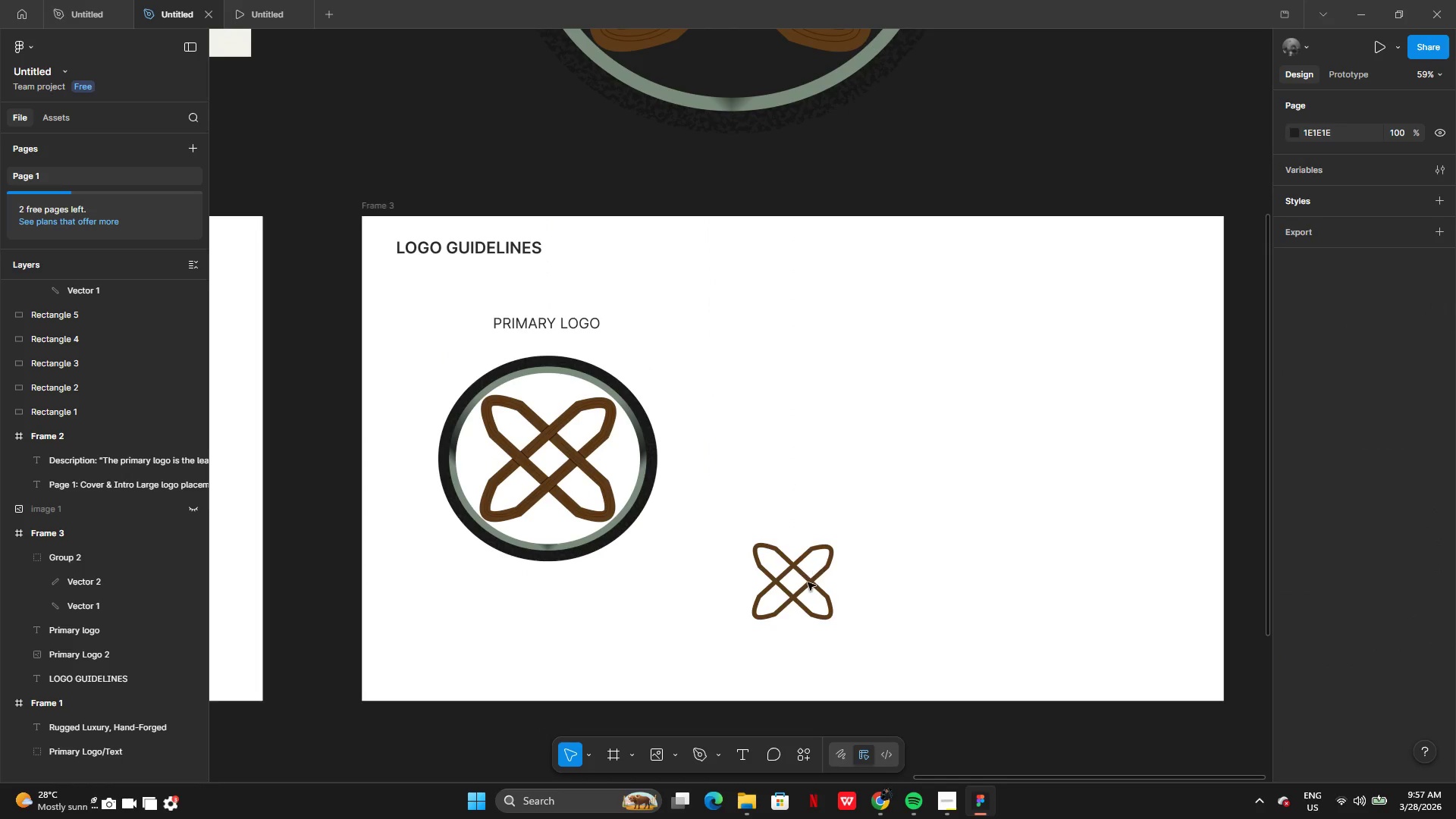 
left_click([808, 584])
 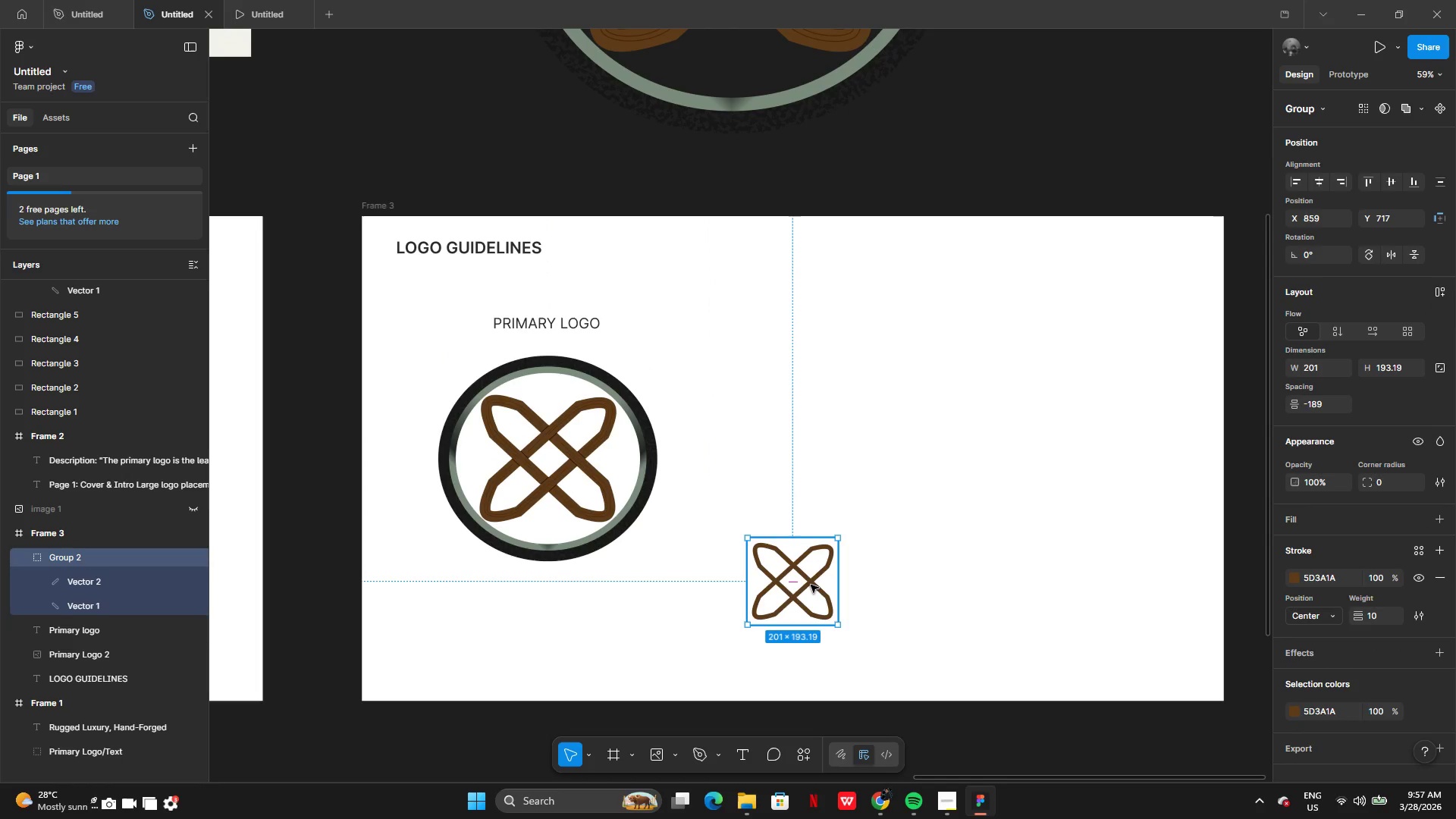 
left_click_drag(start_coordinate=[811, 585], to_coordinate=[572, 630])
 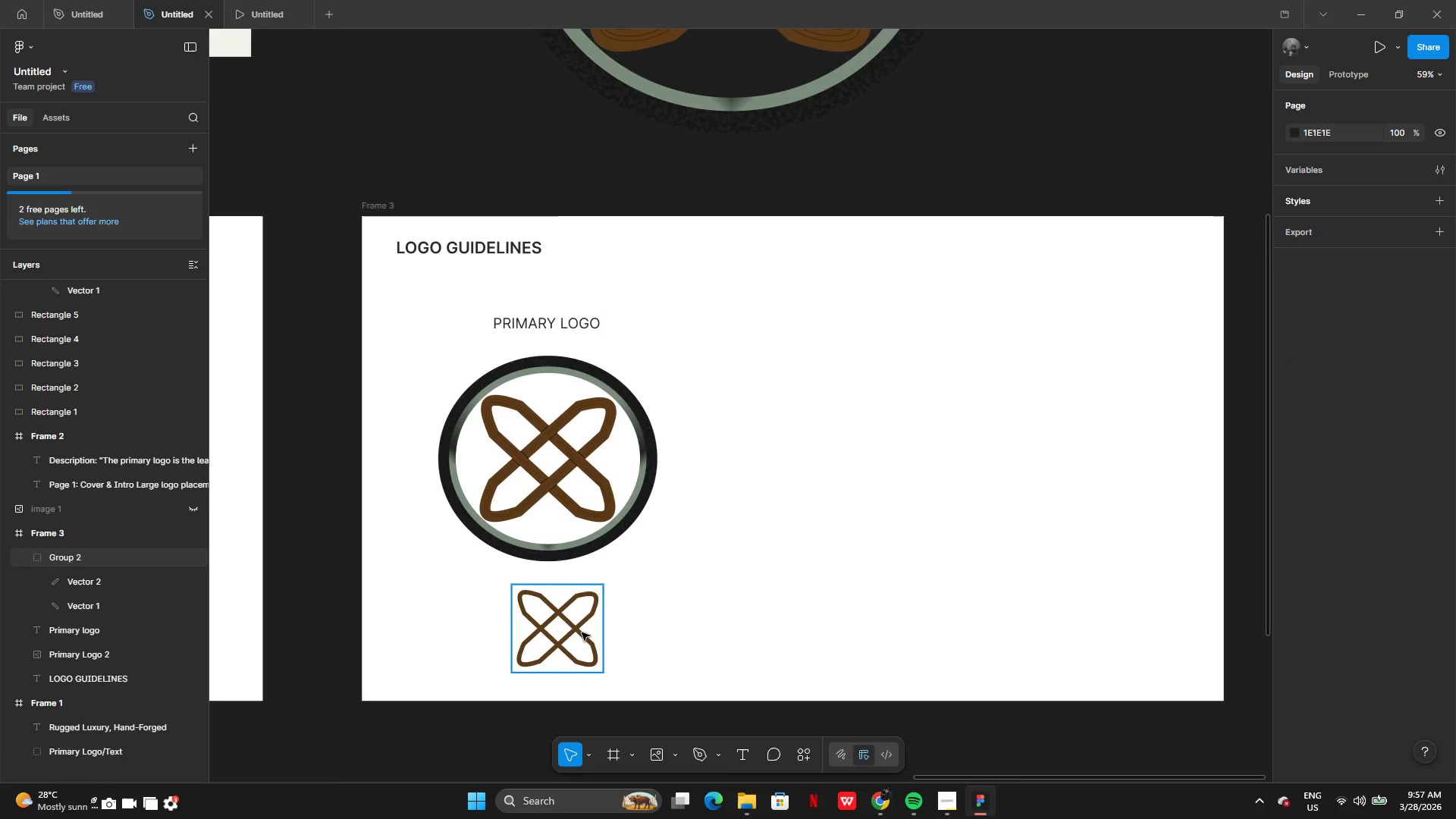 
left_click_drag(start_coordinate=[582, 632], to_coordinate=[552, 632])
 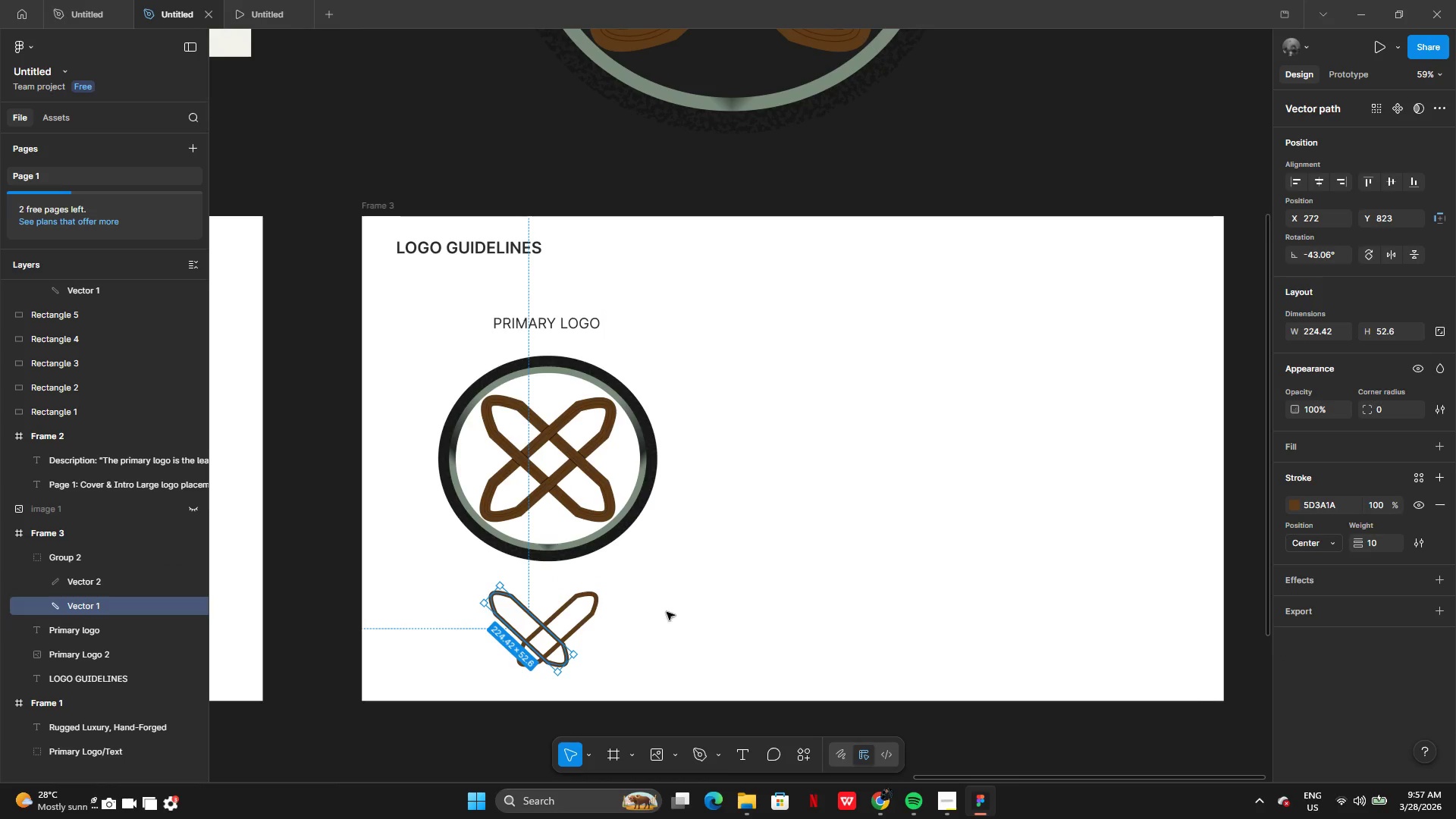 
key(Control+Z)
 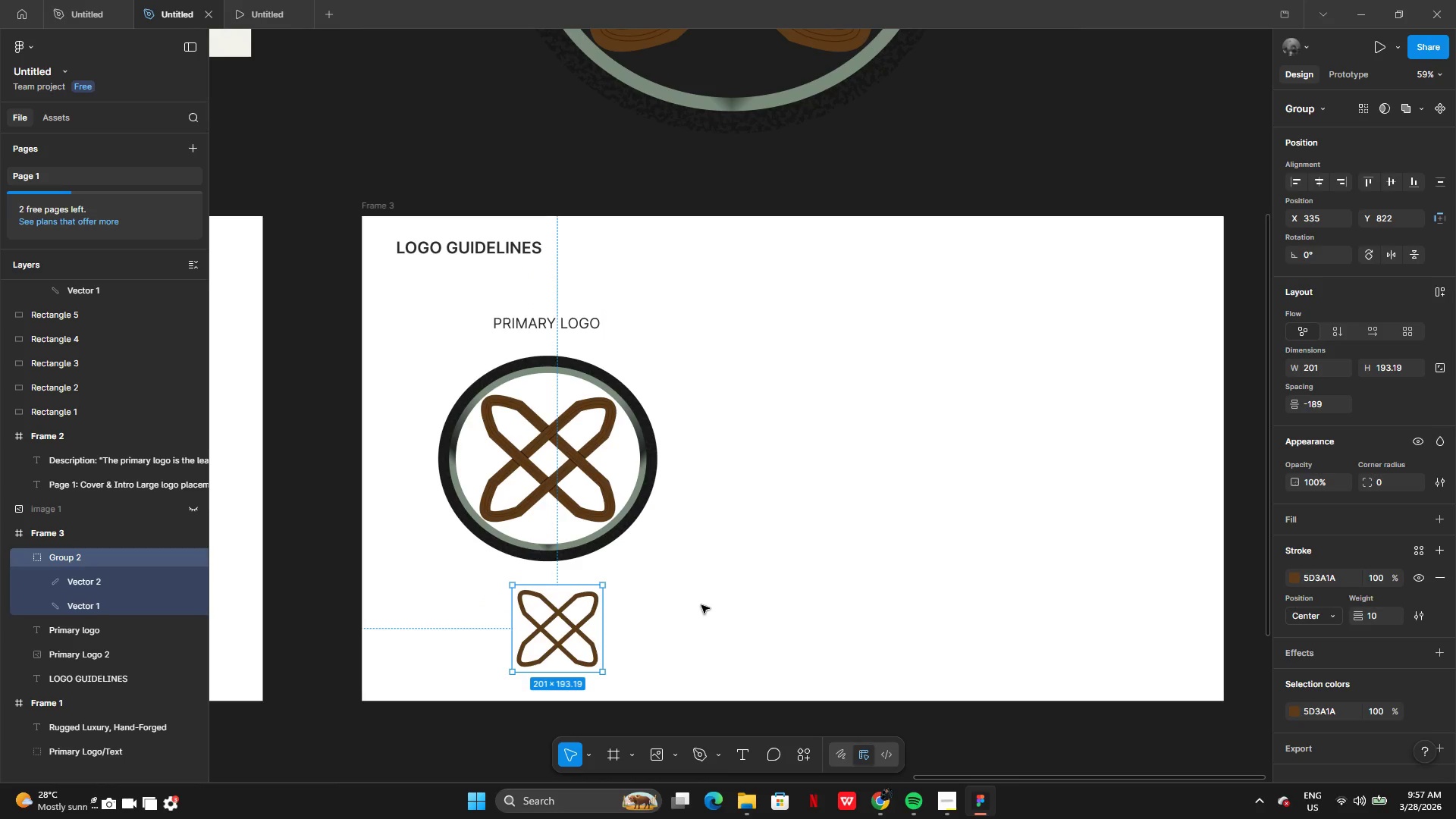 
left_click([701, 605])
 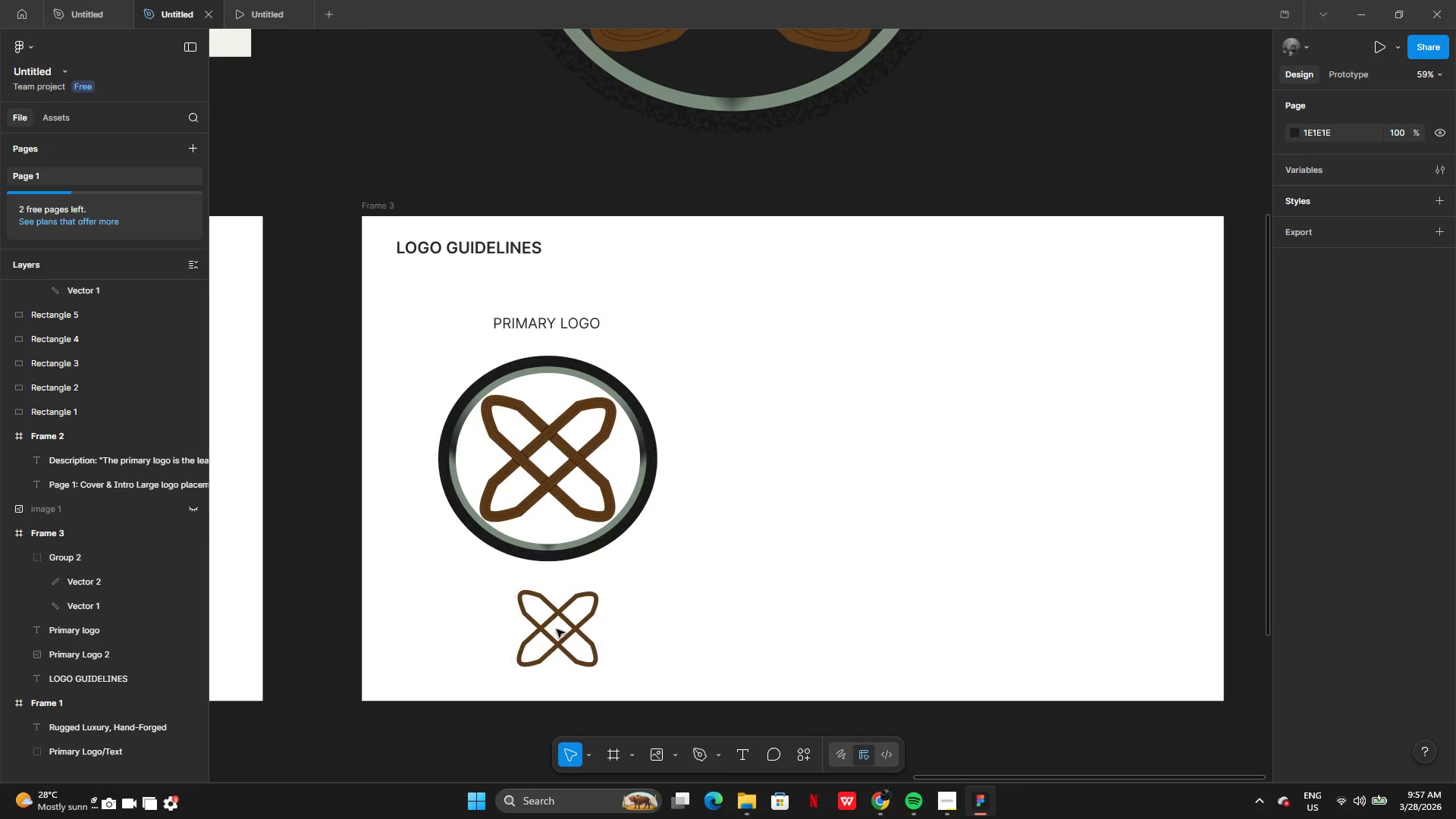 
left_click_drag(start_coordinate=[557, 629], to_coordinate=[526, 626])
 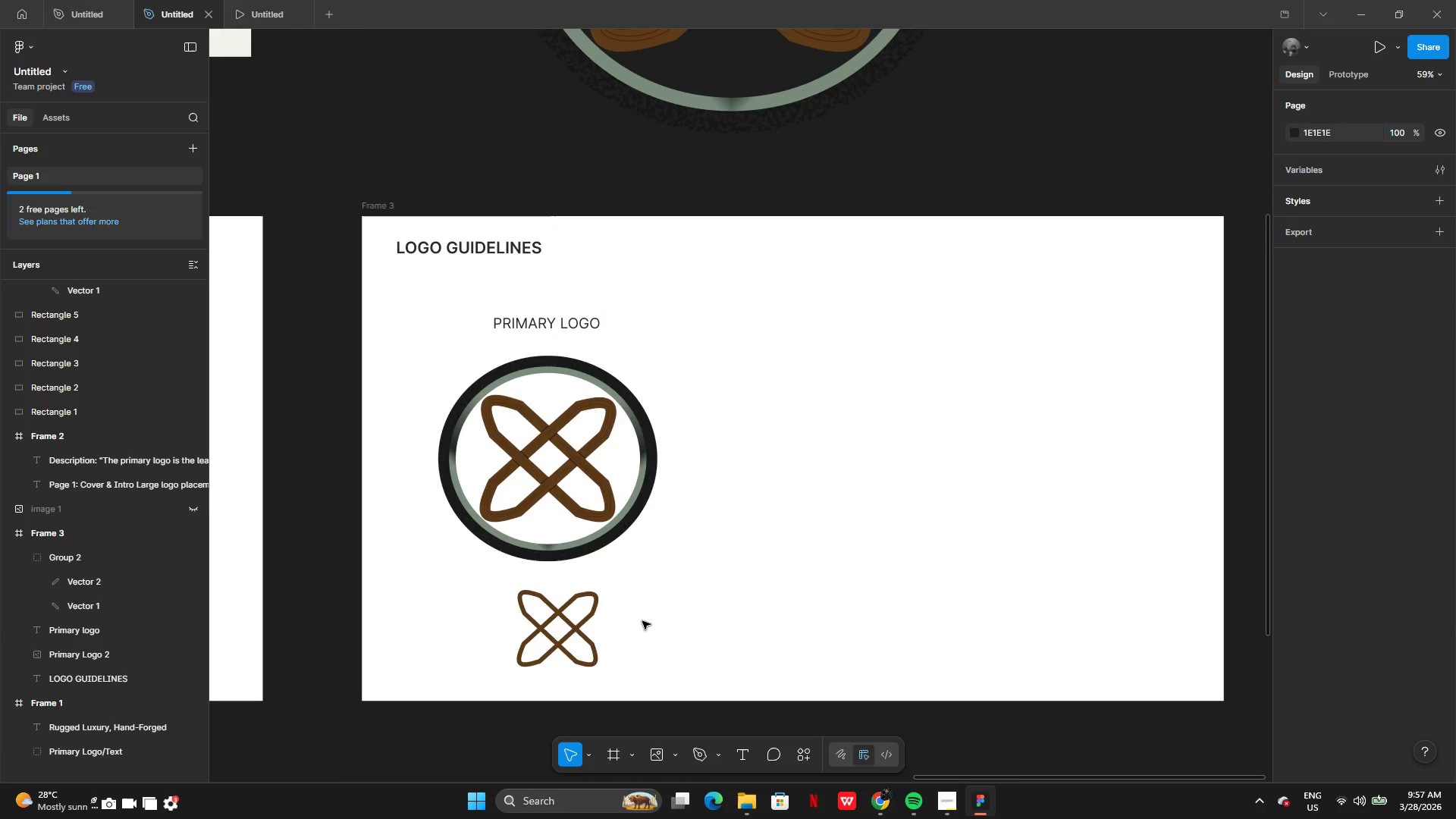 
double_click([642, 621])
 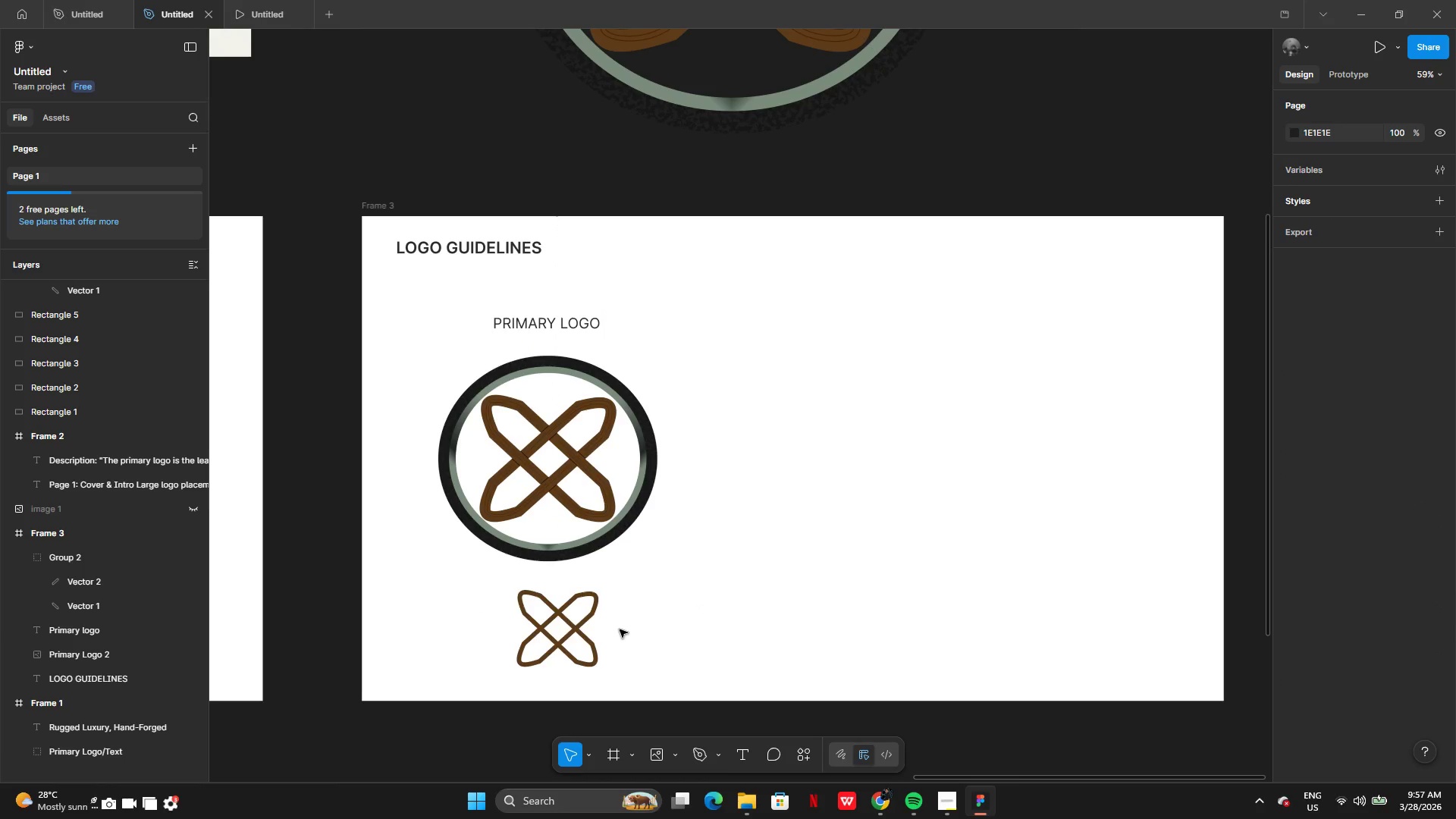 
left_click([557, 629])
 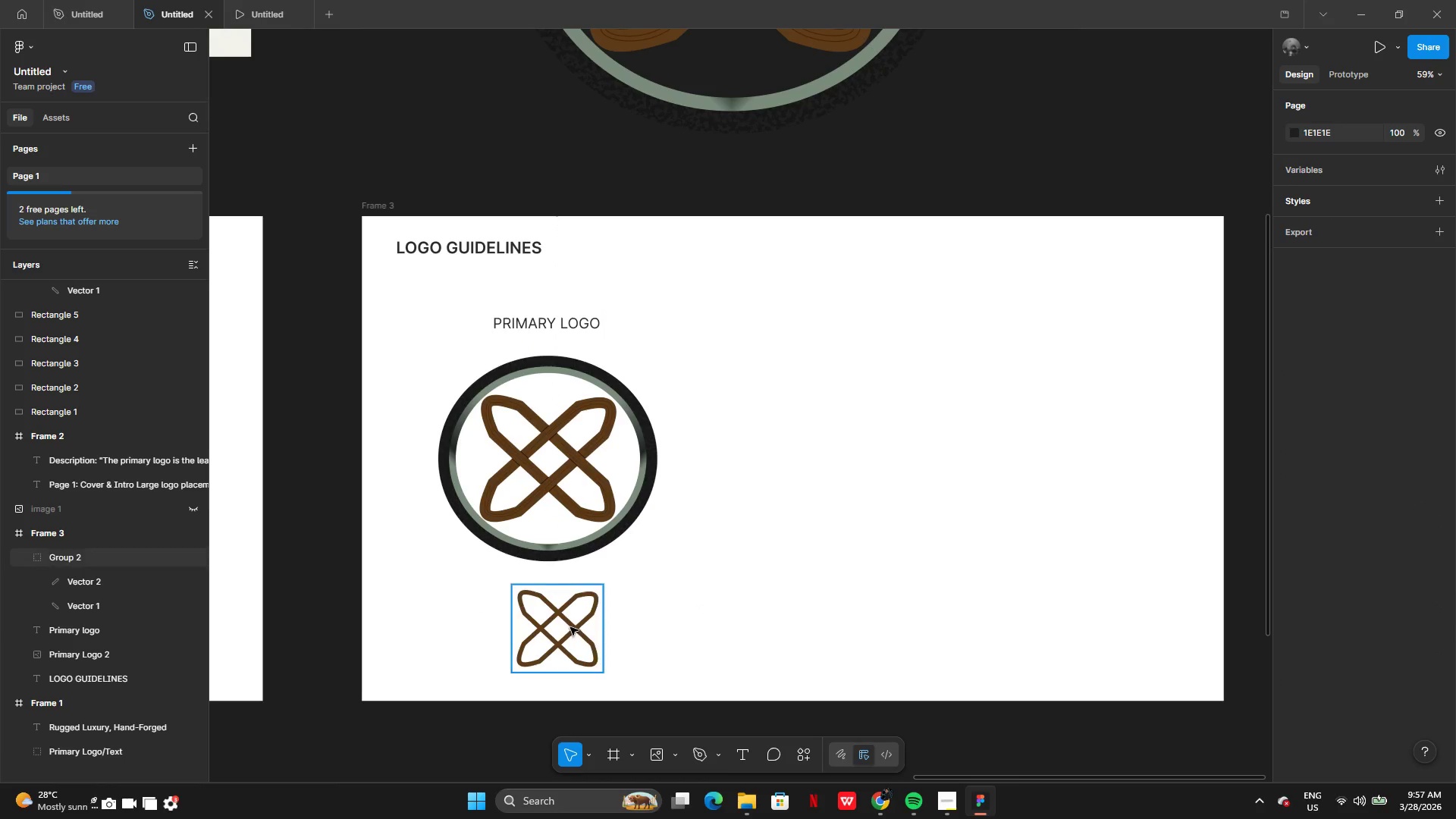 
left_click([571, 626])
 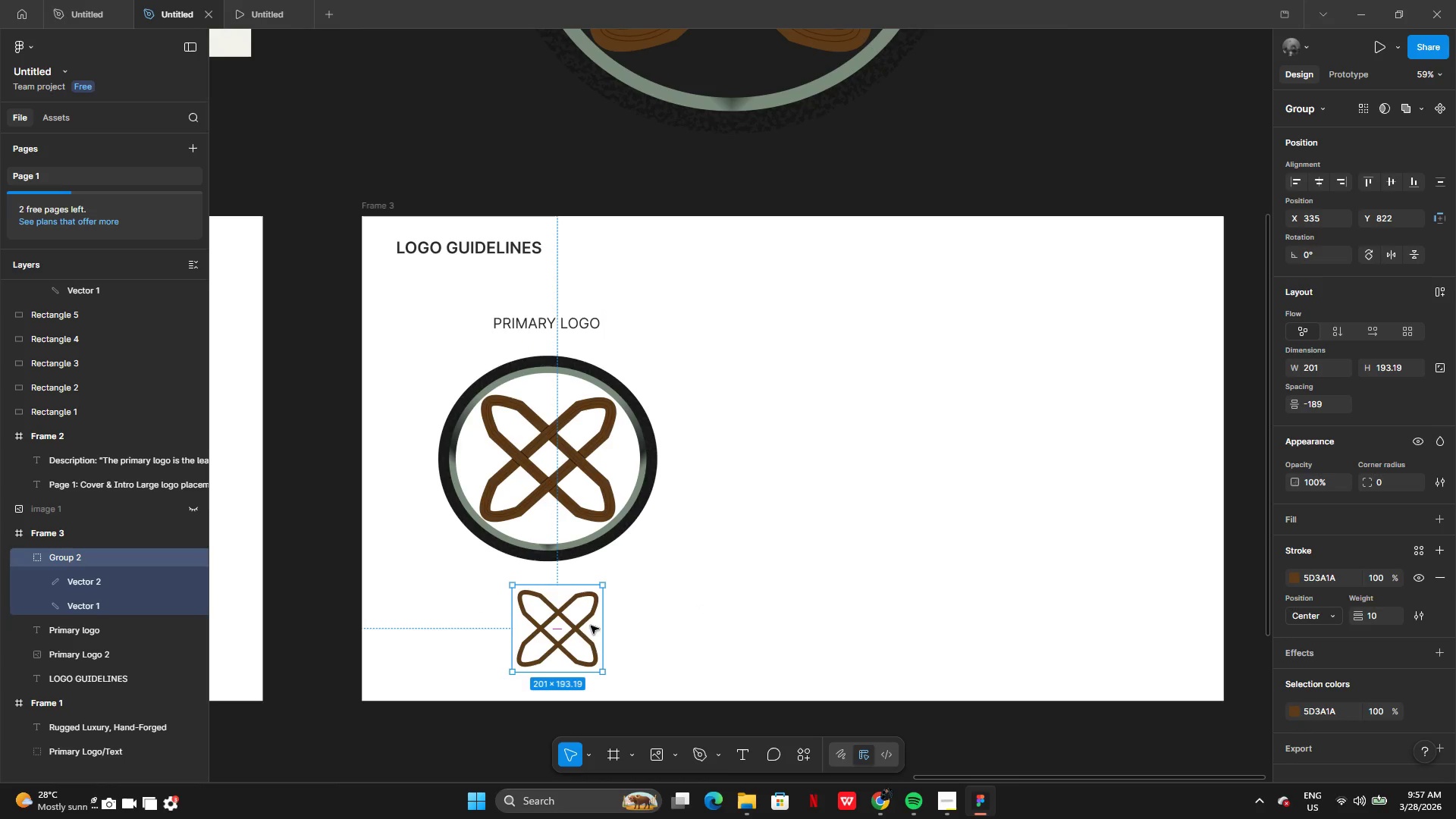 
left_click_drag(start_coordinate=[588, 626], to_coordinate=[497, 628])
 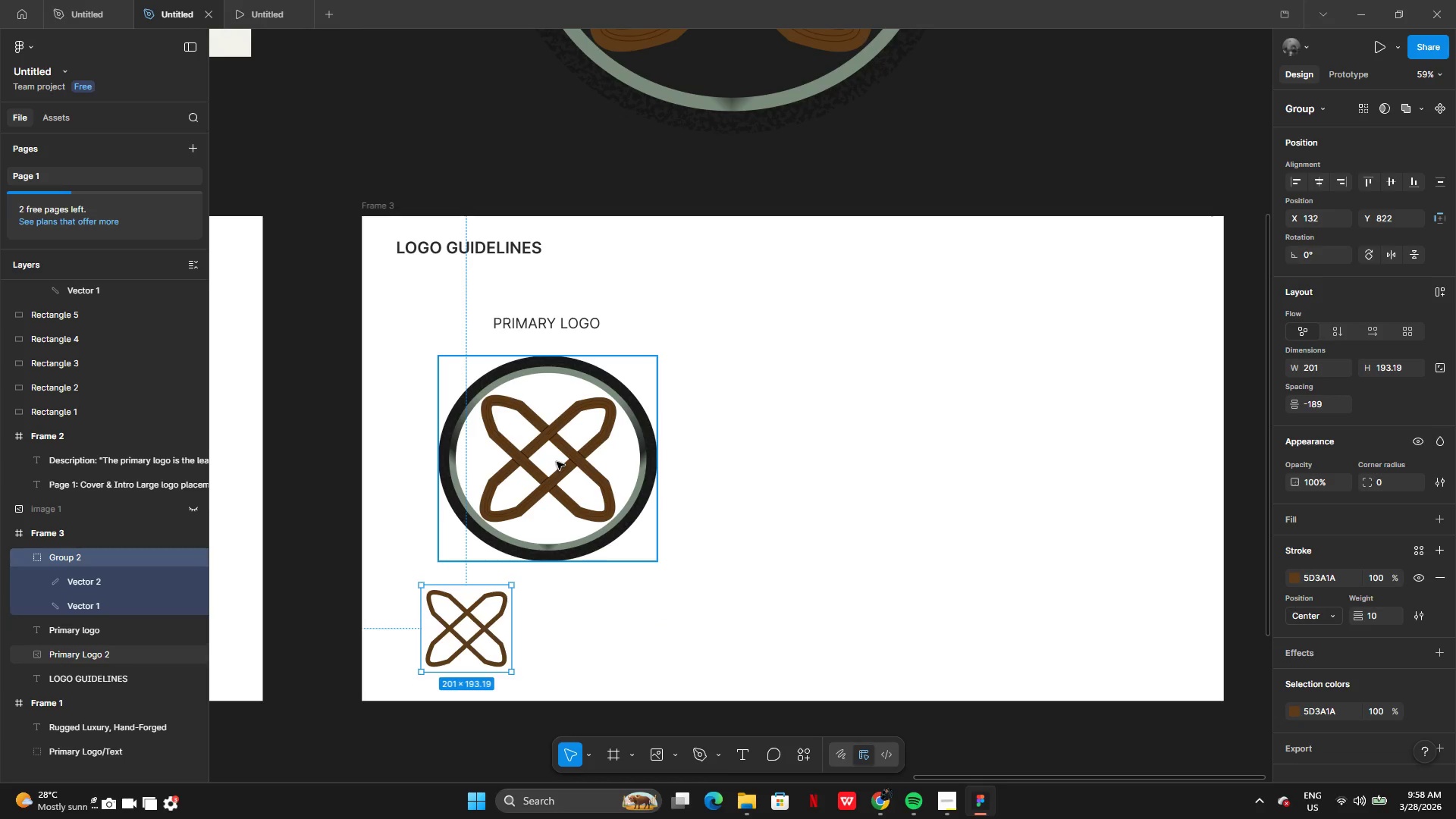 
left_click([557, 462])
 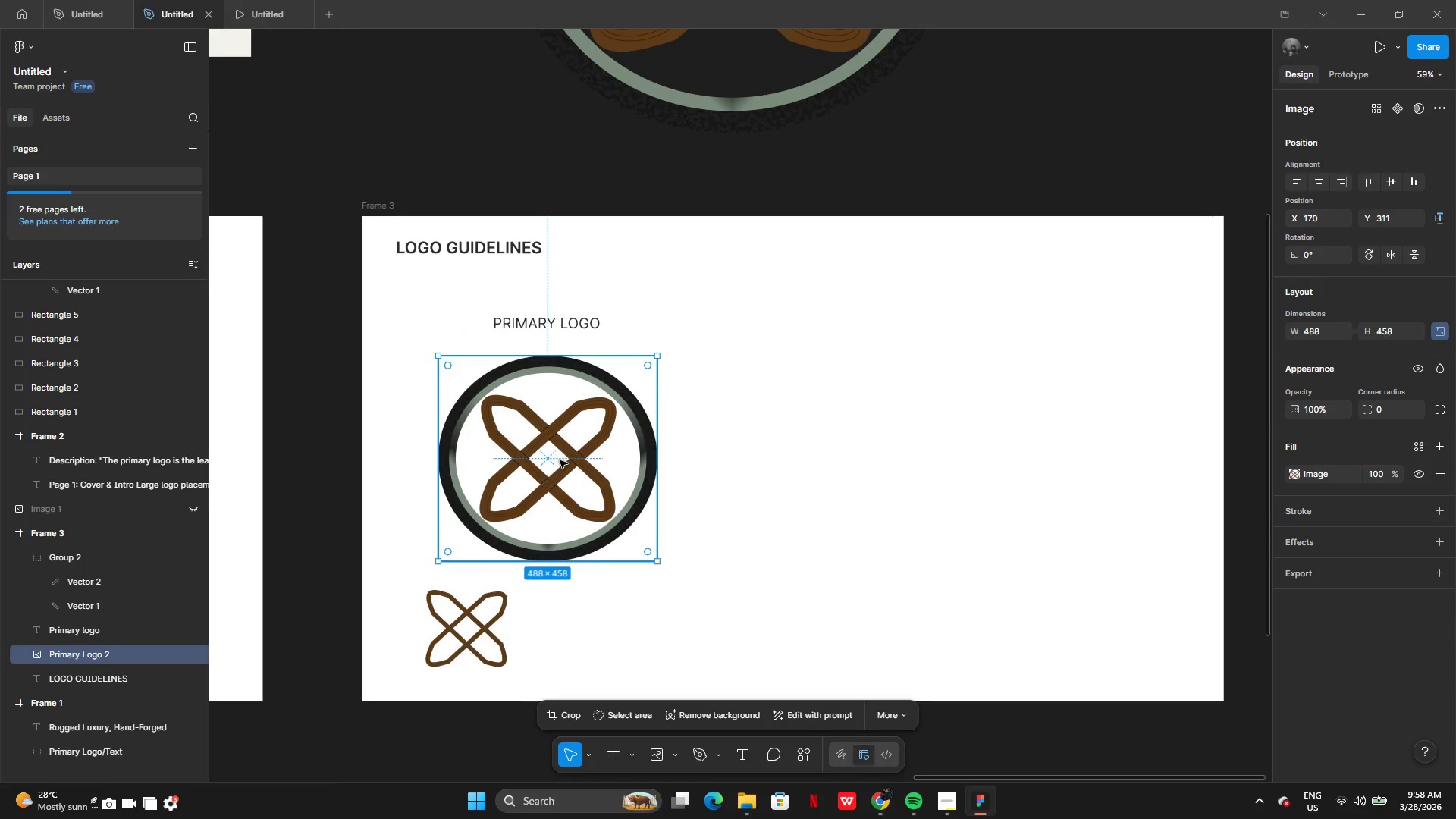 
left_click_drag(start_coordinate=[560, 460], to_coordinate=[558, 442])
 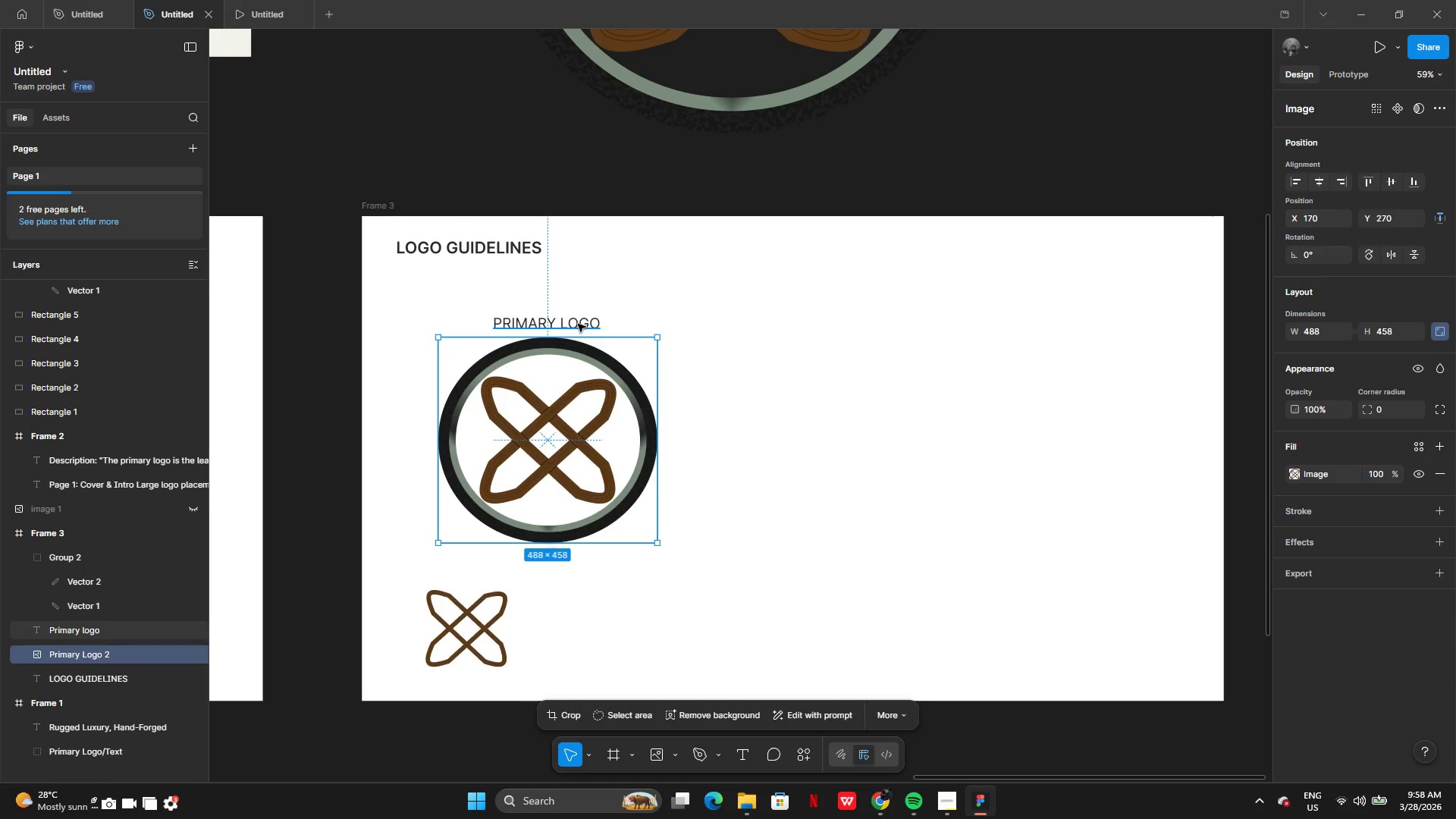 
left_click([578, 324])
 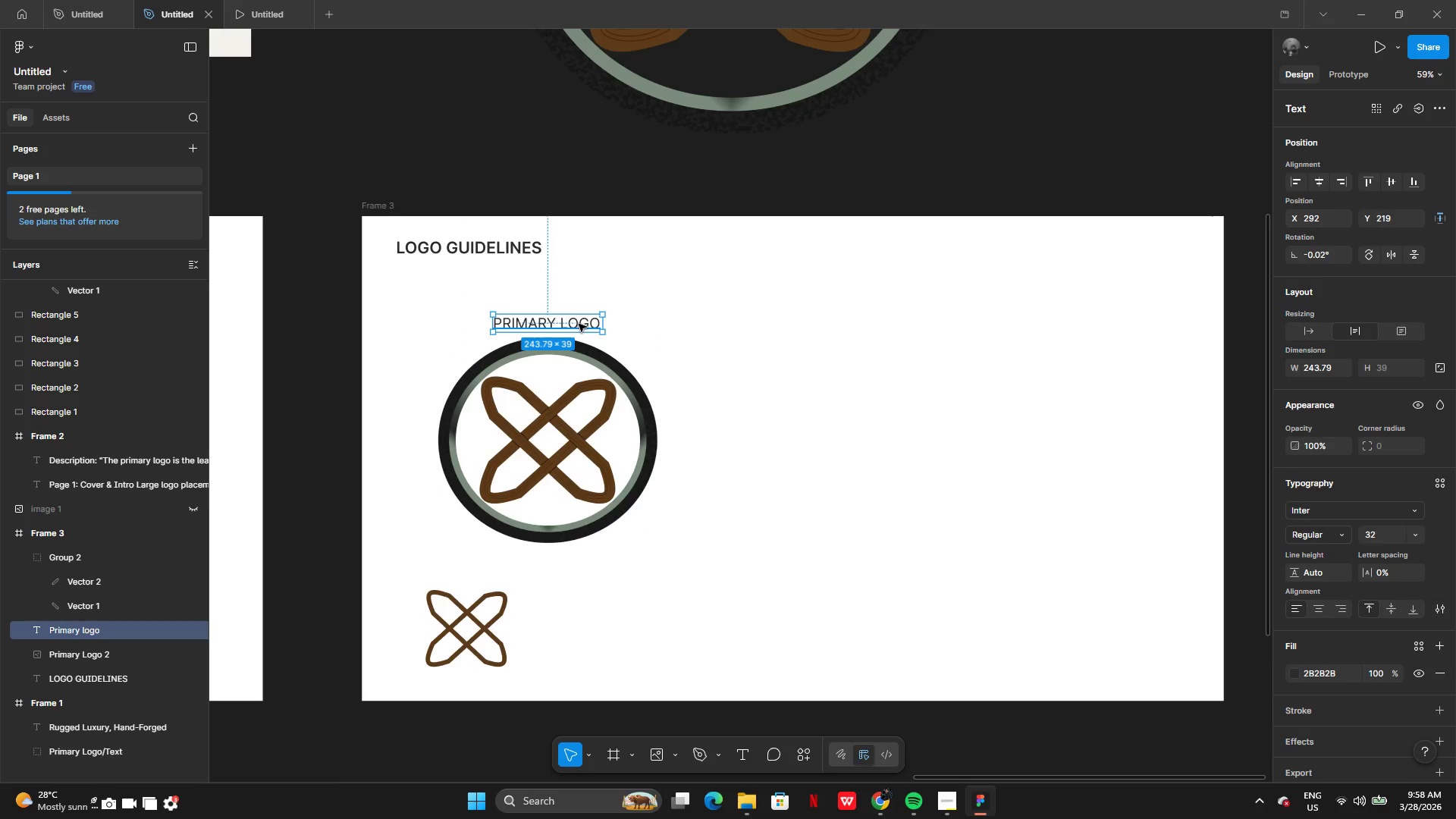 
left_click_drag(start_coordinate=[579, 324], to_coordinate=[580, 310])
 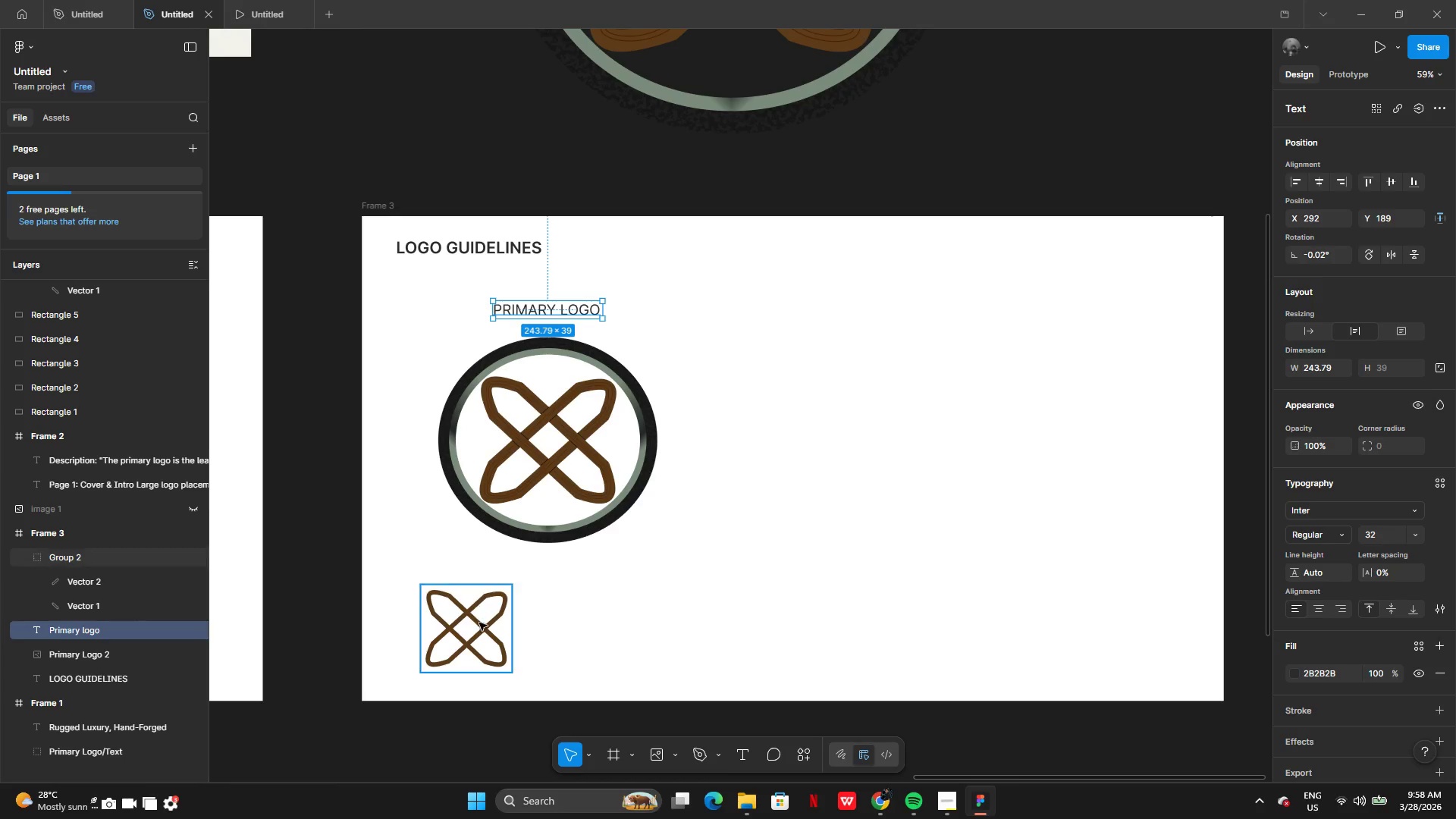 
left_click([479, 623])
 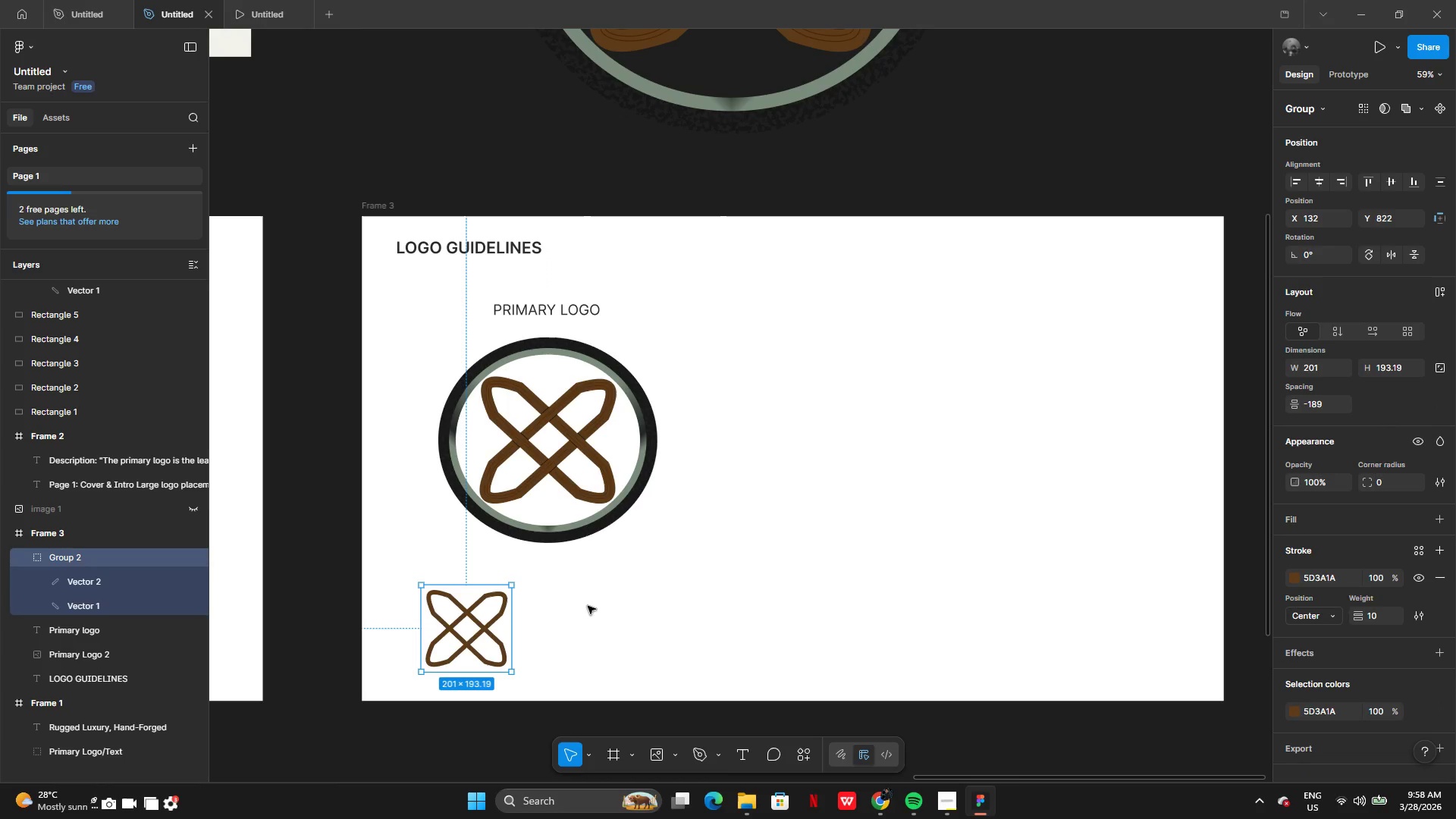 
left_click([588, 606])
 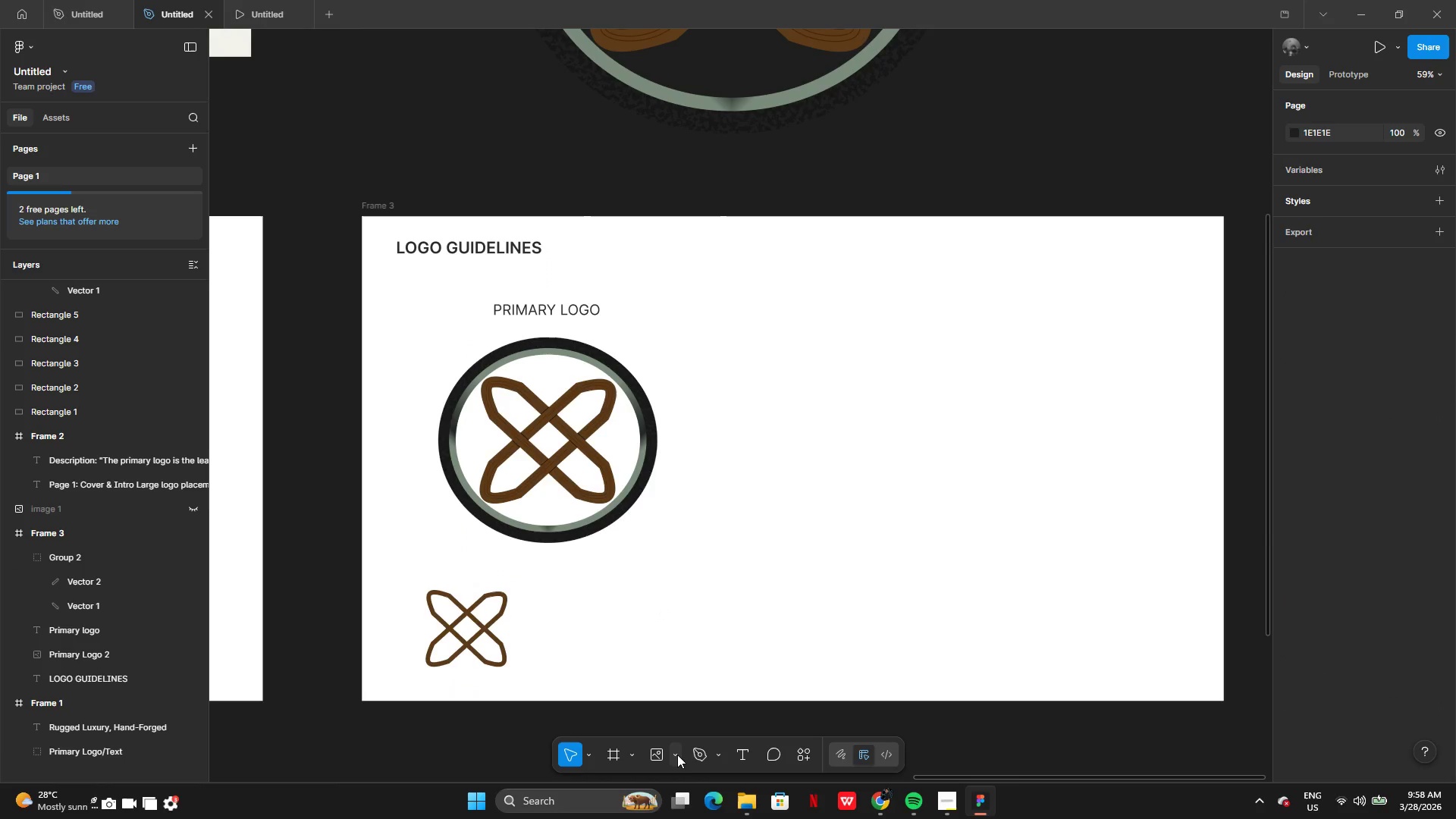 
double_click([675, 752])
 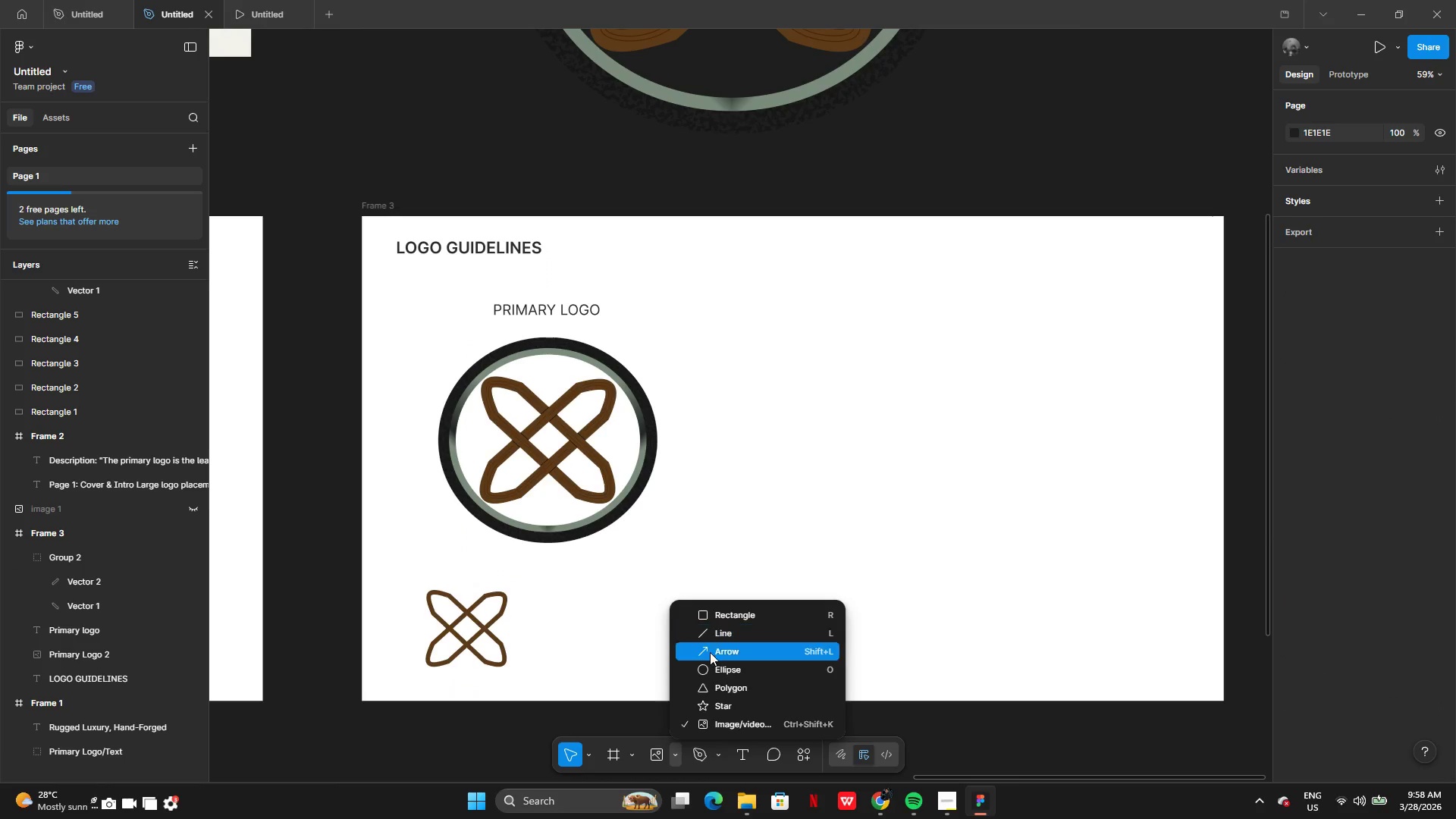 
left_click([714, 664])
 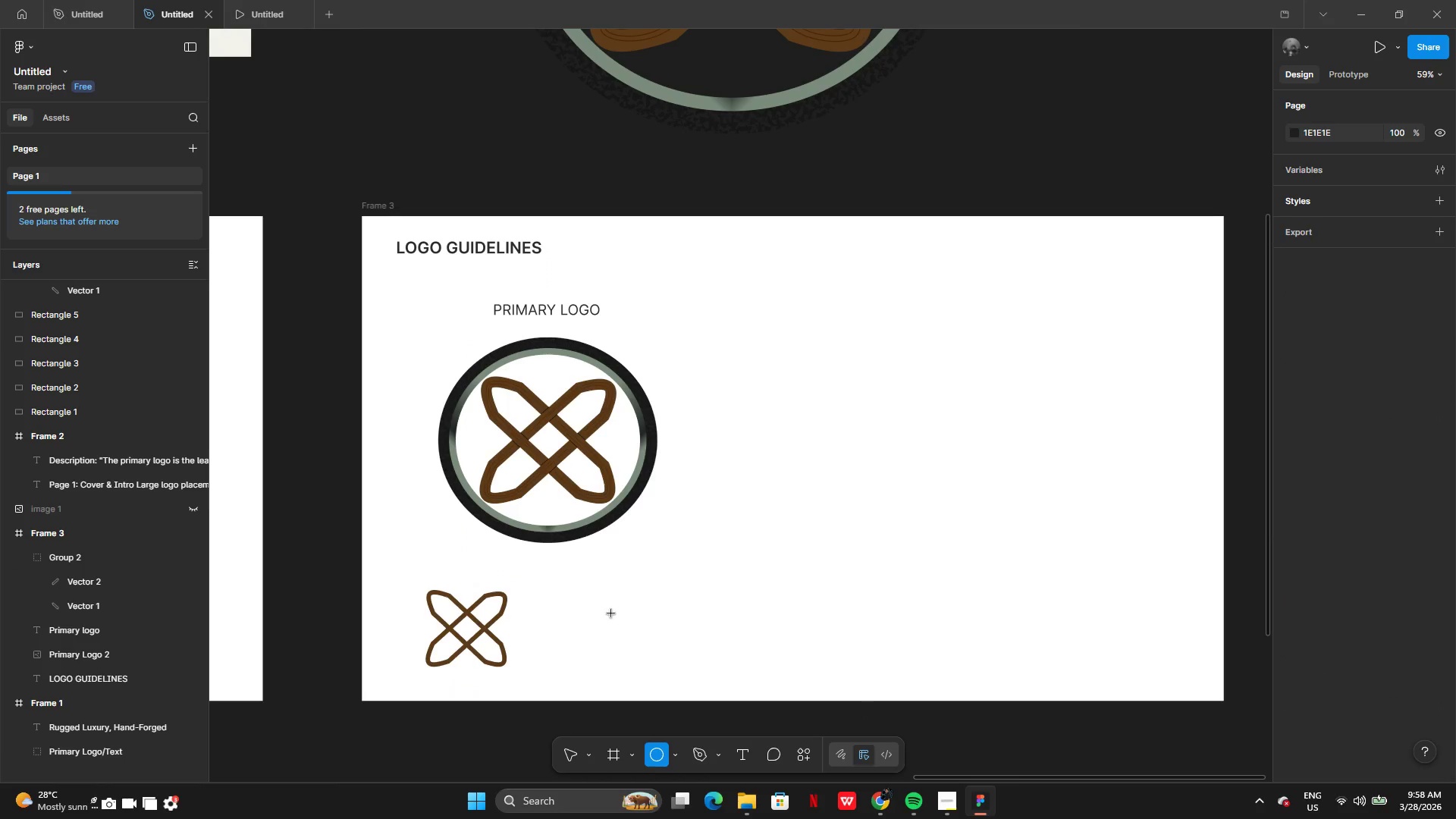 
left_click_drag(start_coordinate=[610, 612], to_coordinate=[719, 708])
 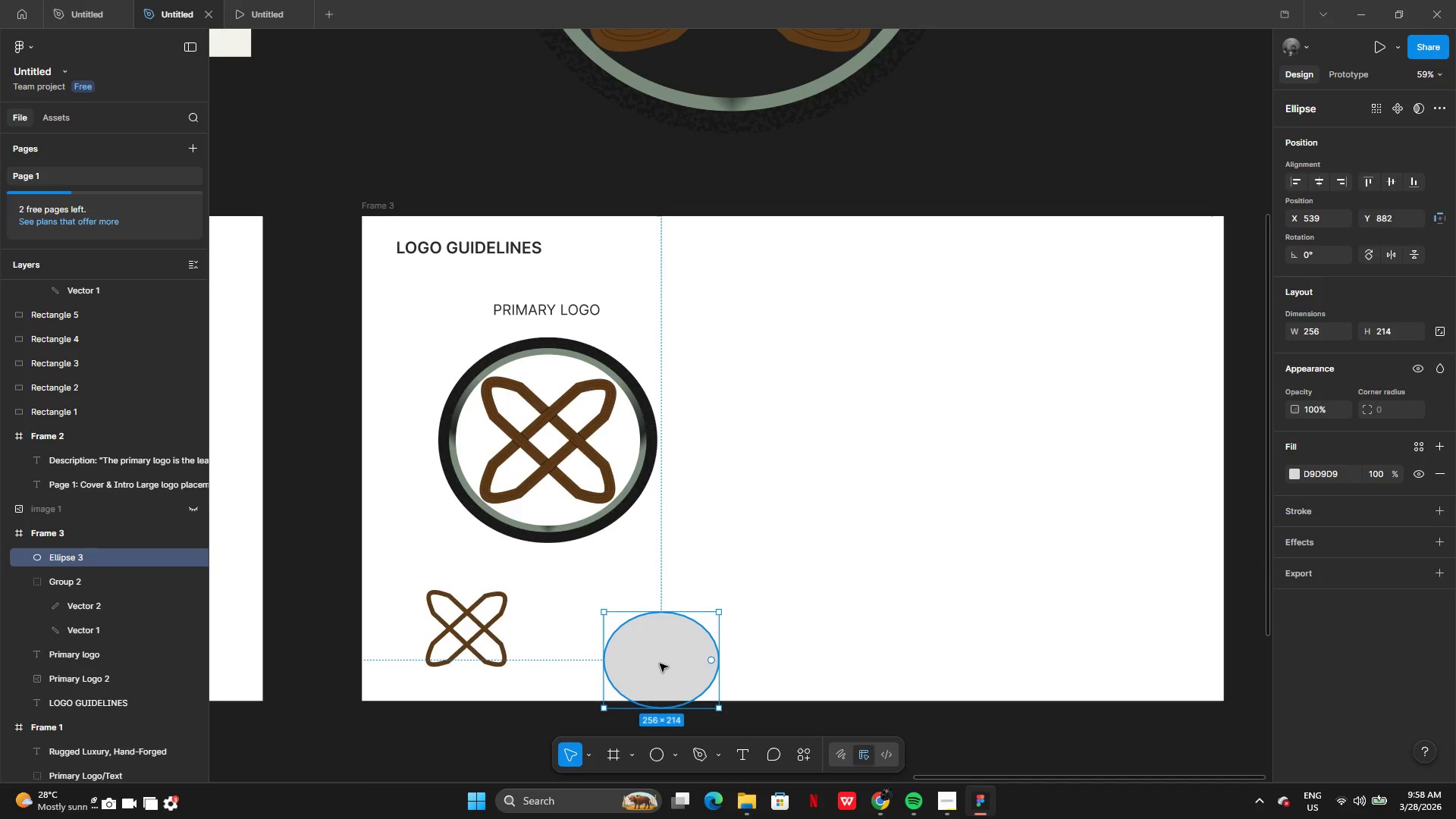 
left_click_drag(start_coordinate=[660, 664], to_coordinate=[614, 632])
 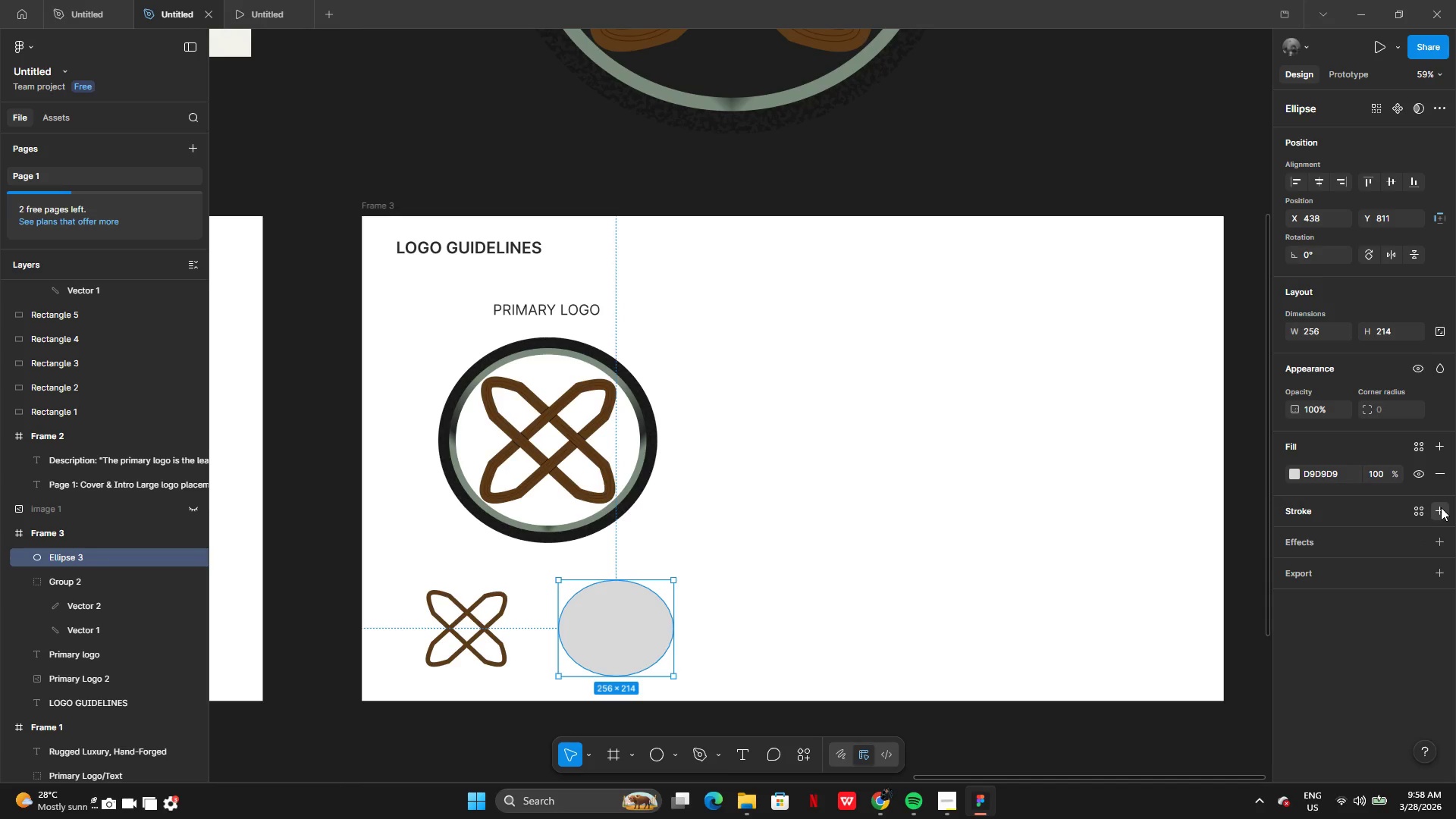 
left_click([1421, 474])
 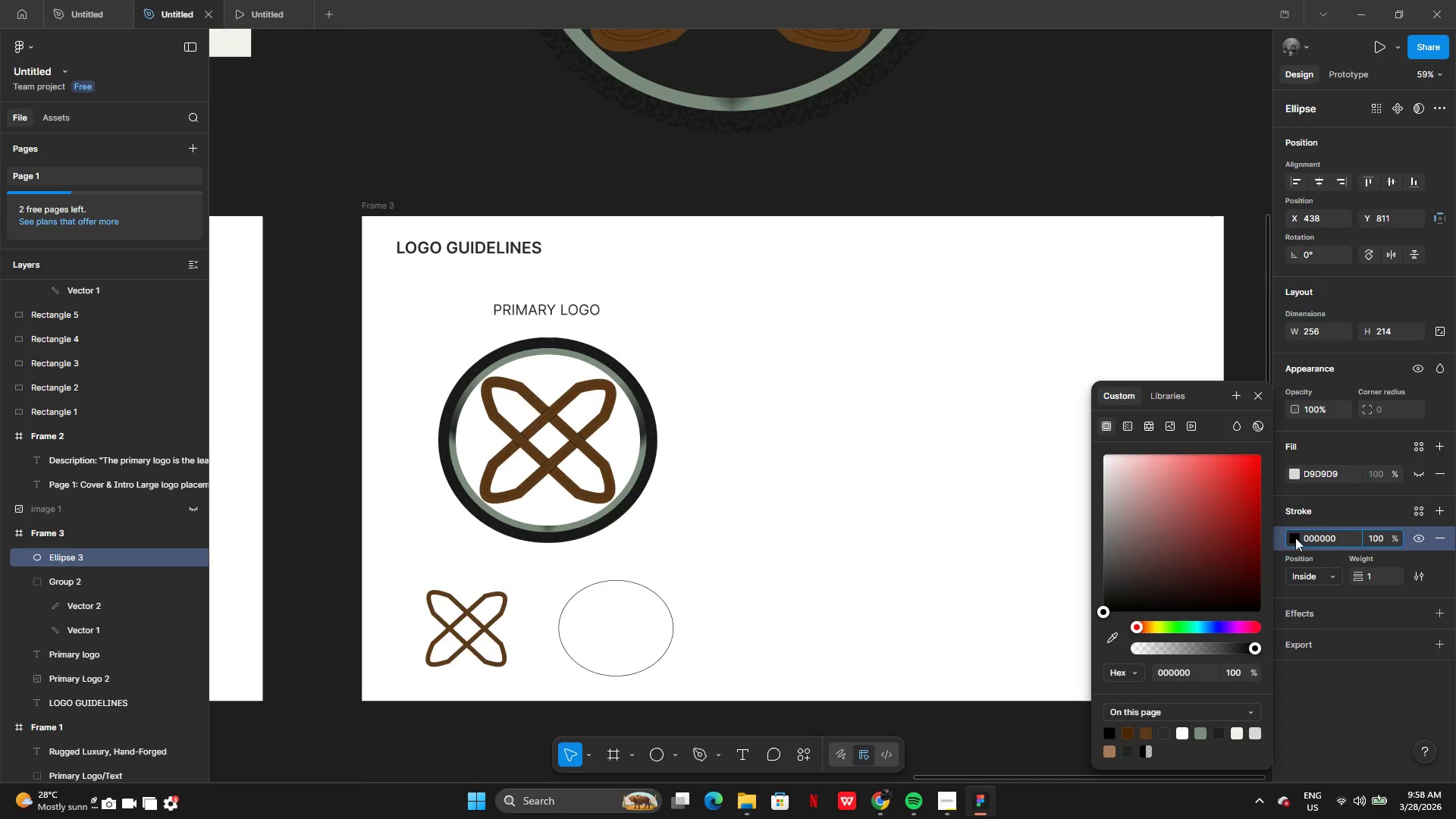 
left_click([1296, 537])
 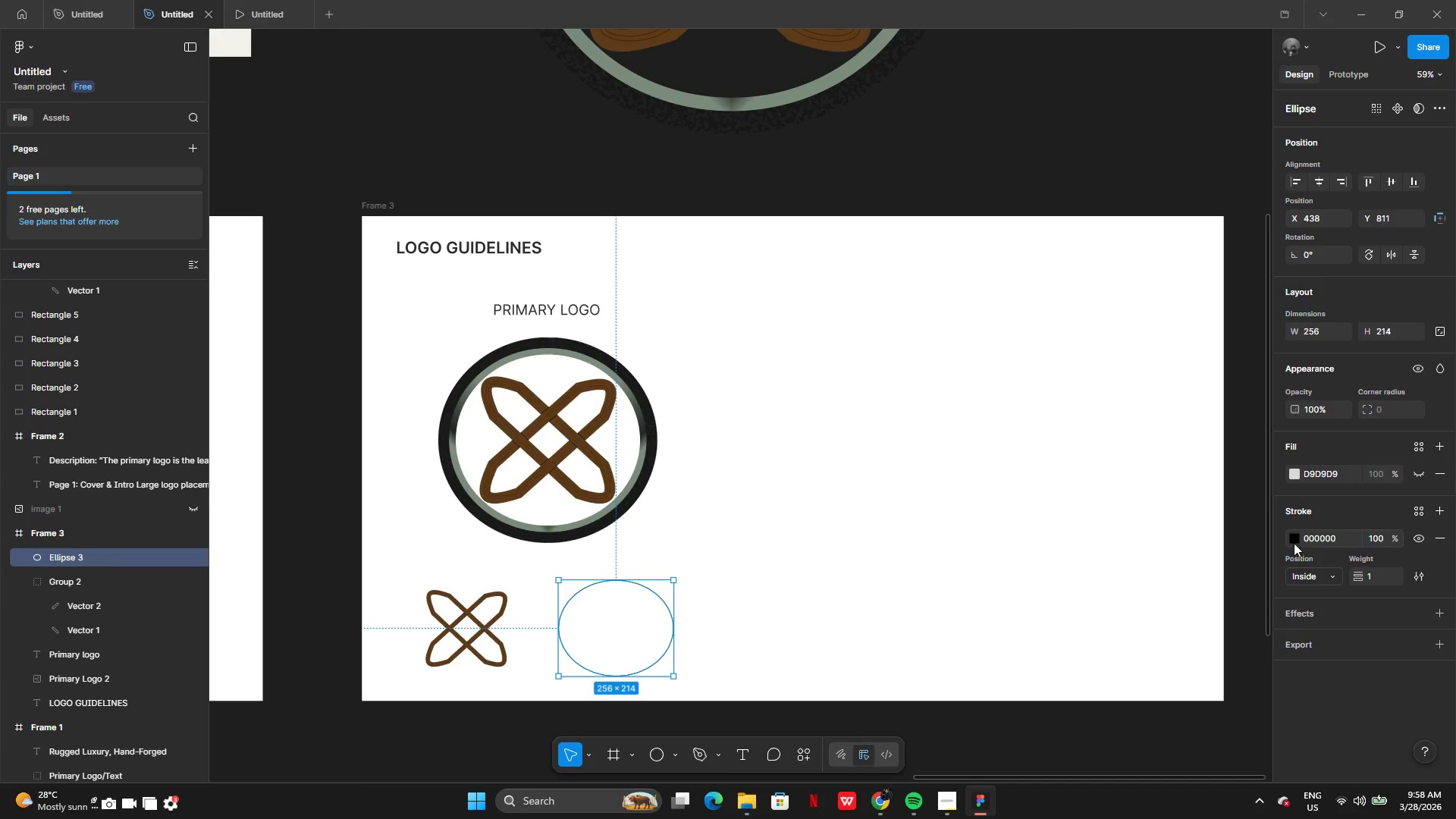 
left_click([1297, 539])
 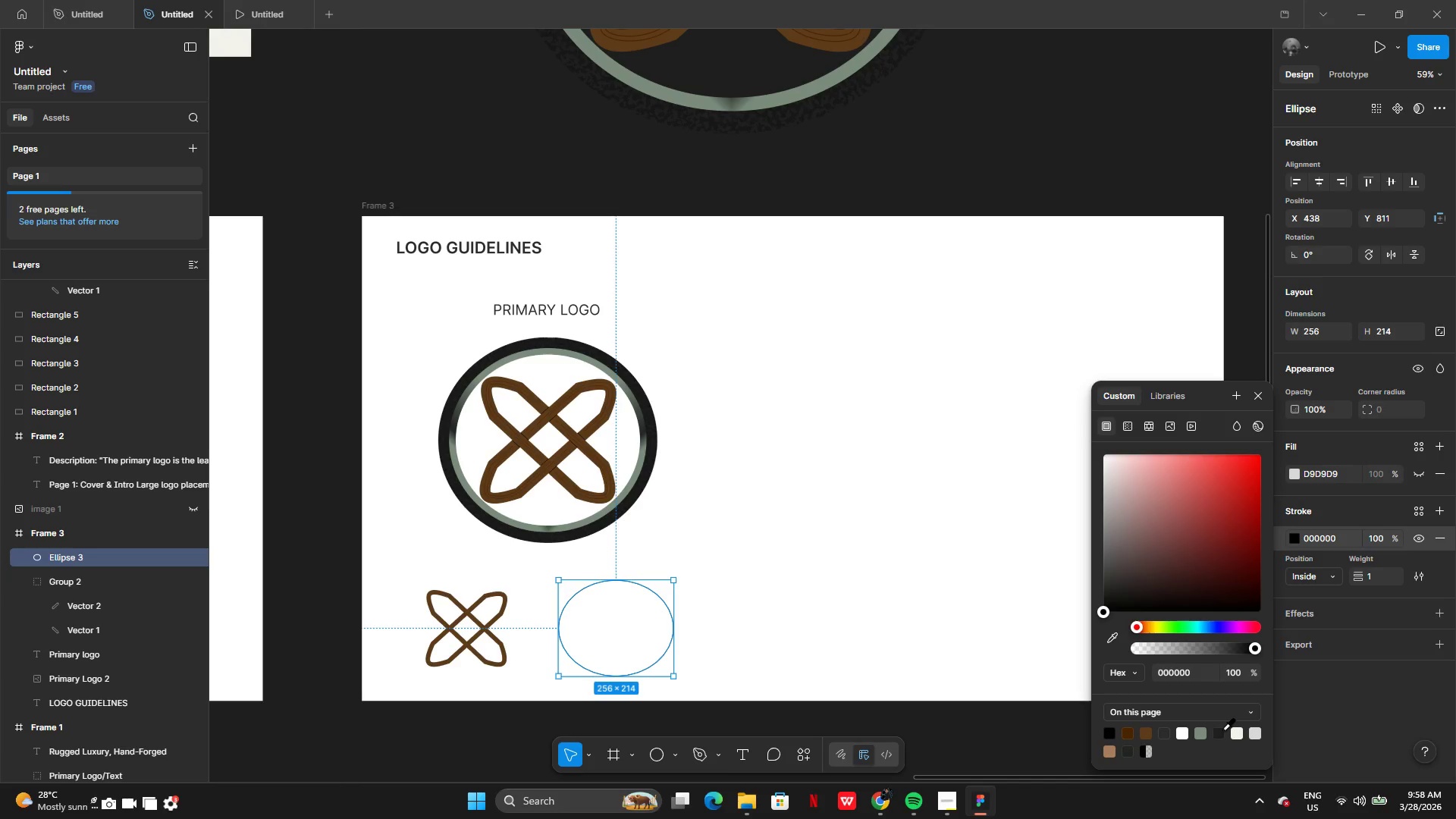 
left_click([1219, 733])
 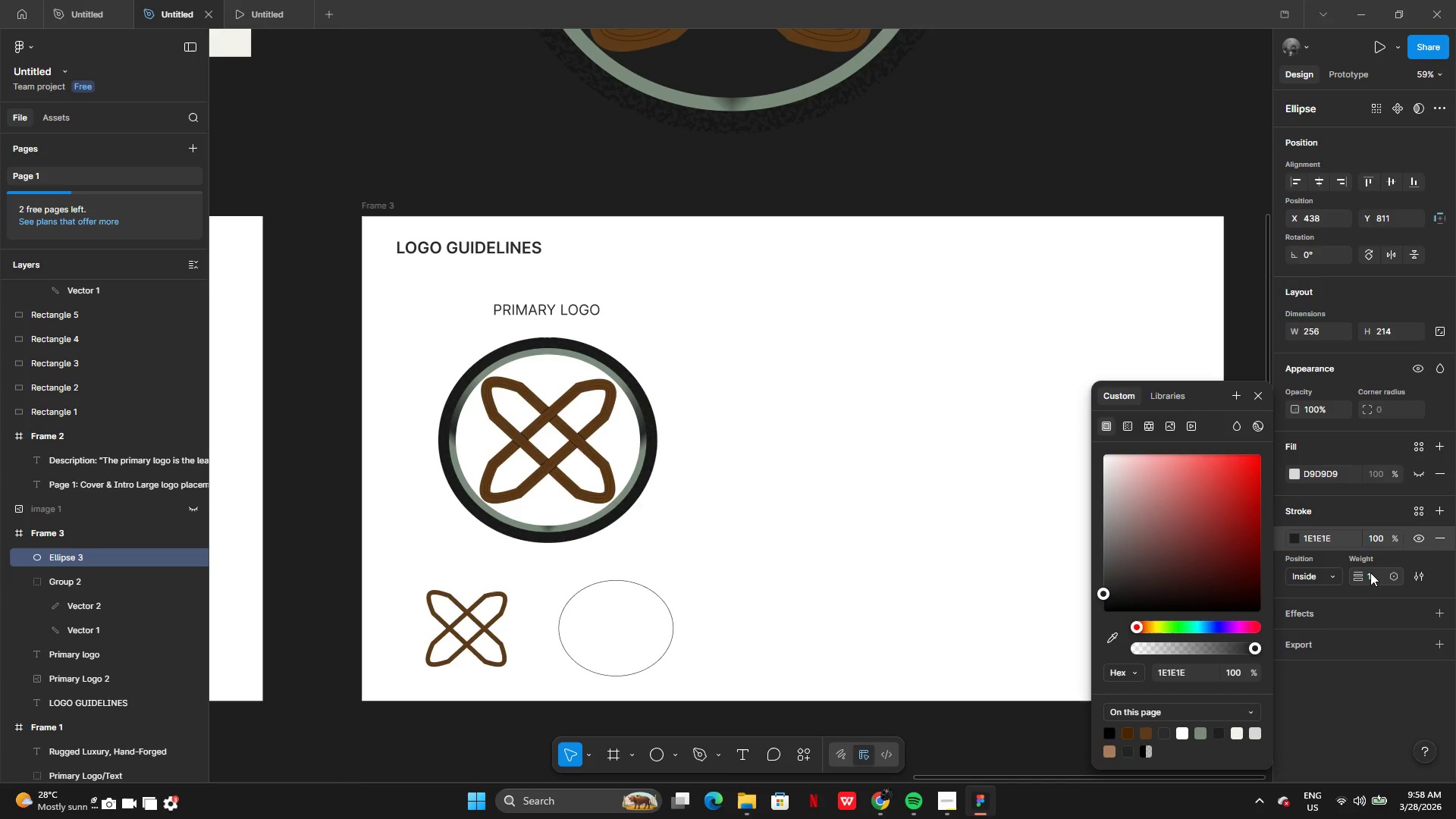 
left_click([1370, 584])
 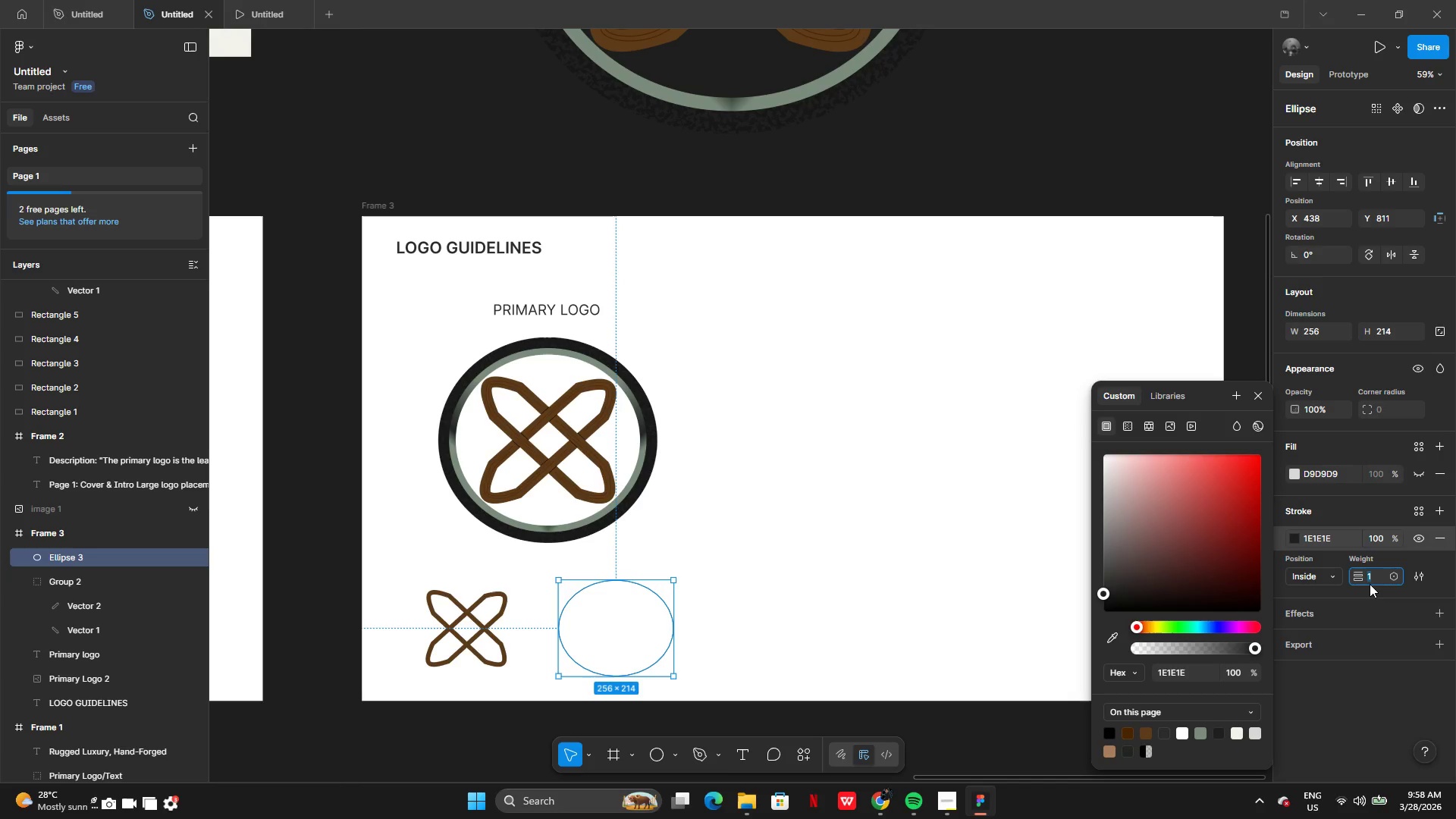 
key(5)
 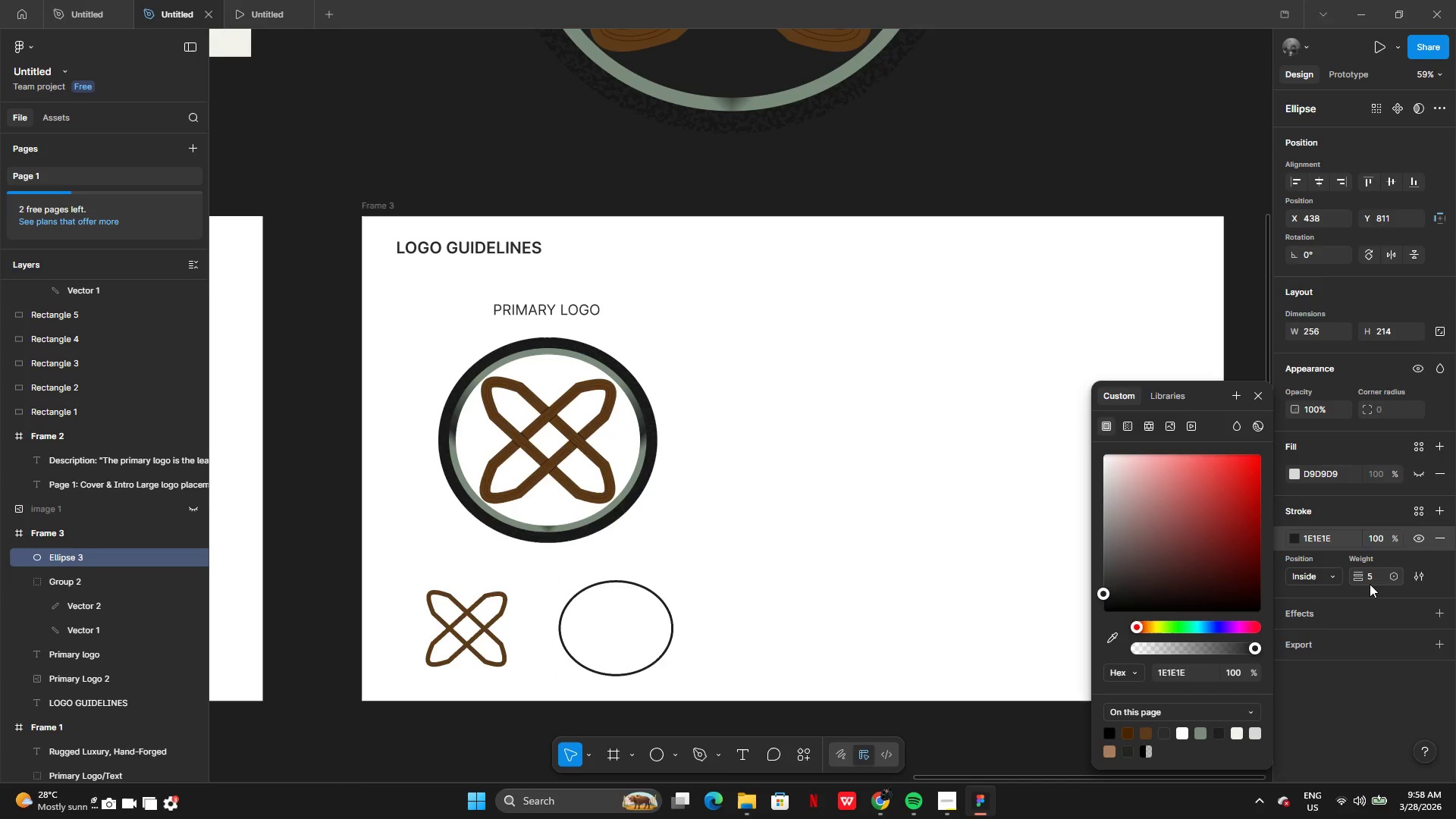 
key(Enter)
 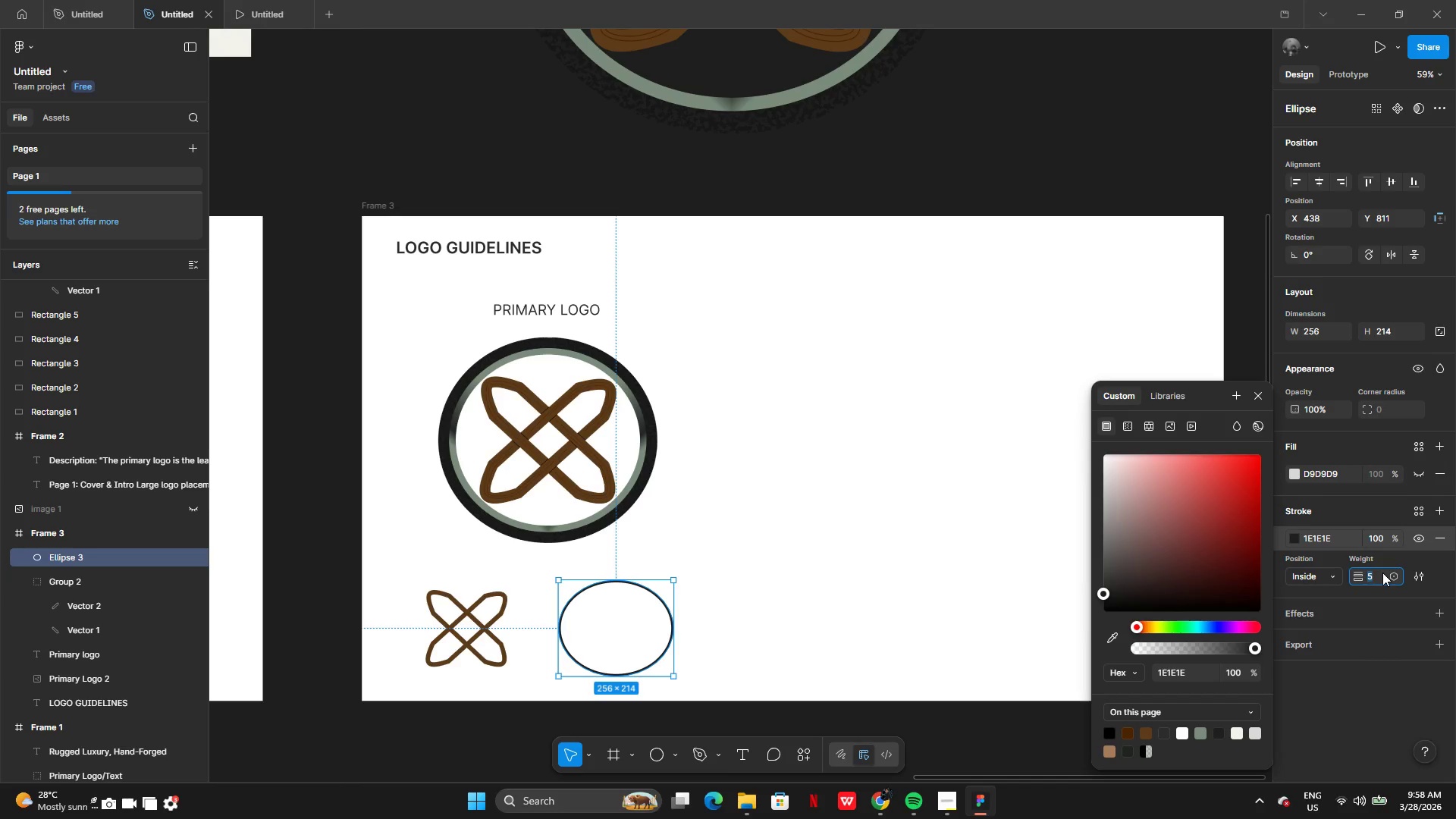 
type(10)
 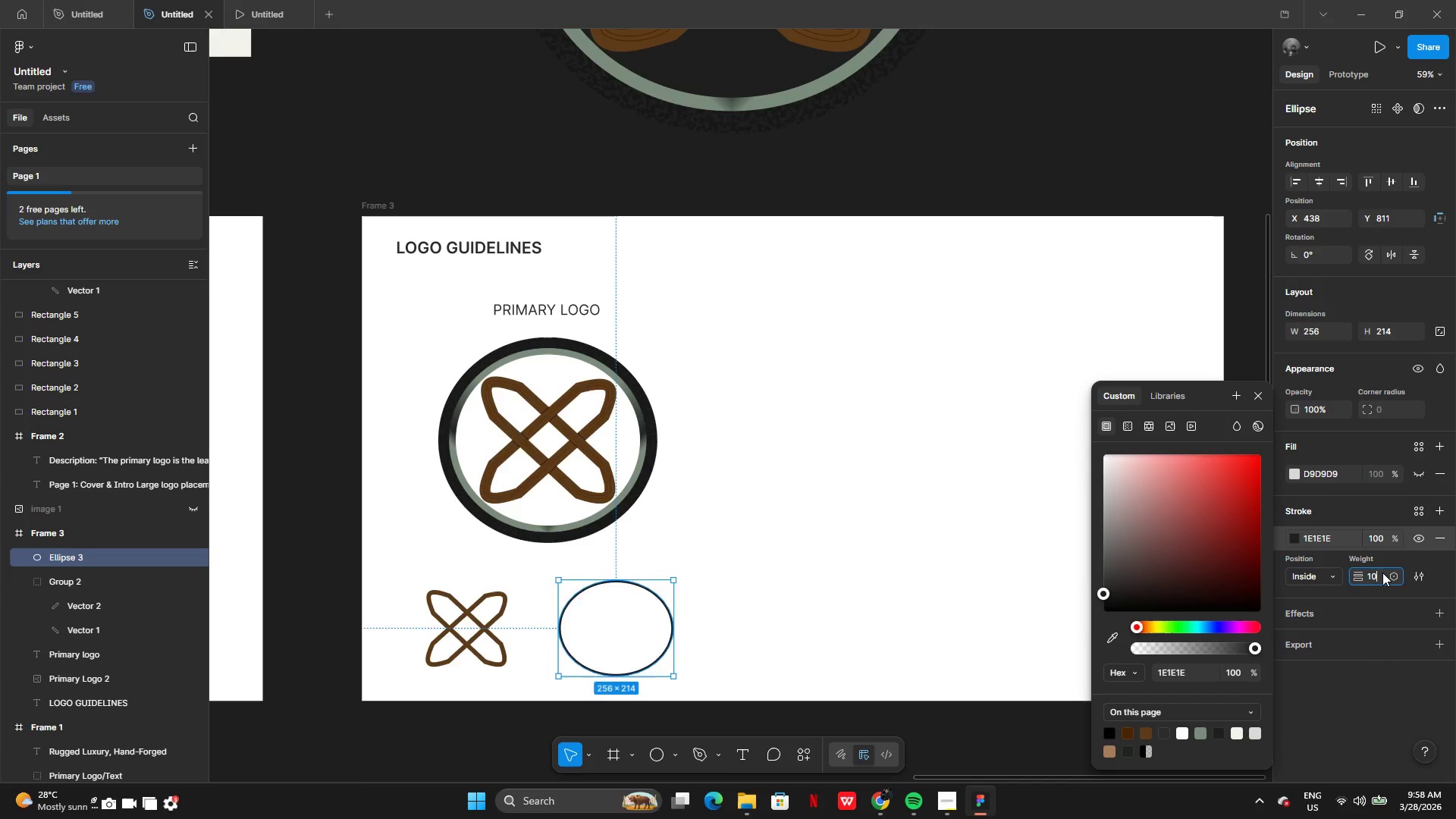 
key(Enter)
 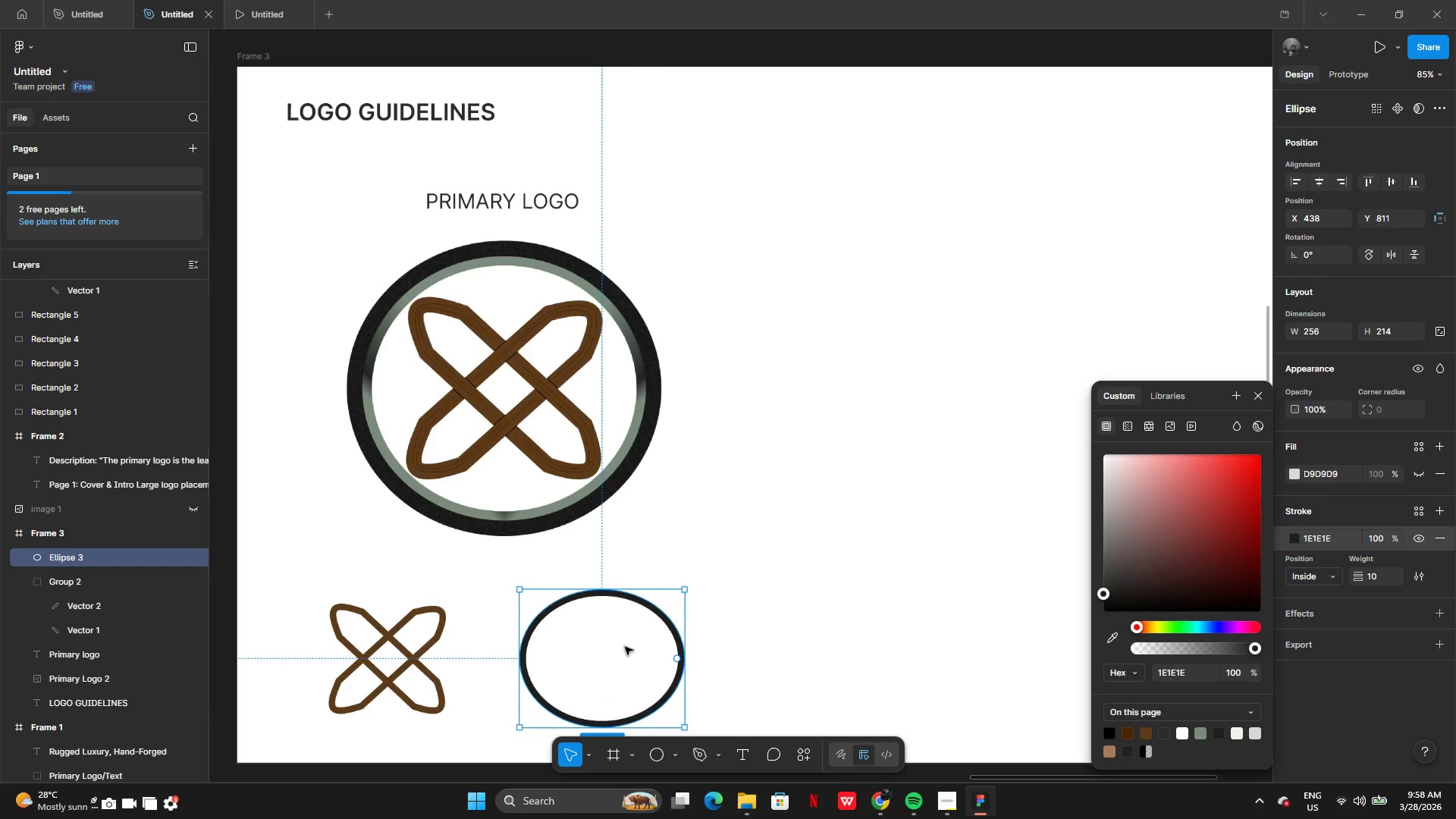 
left_click_drag(start_coordinate=[743, 635], to_coordinate=[529, 647])
 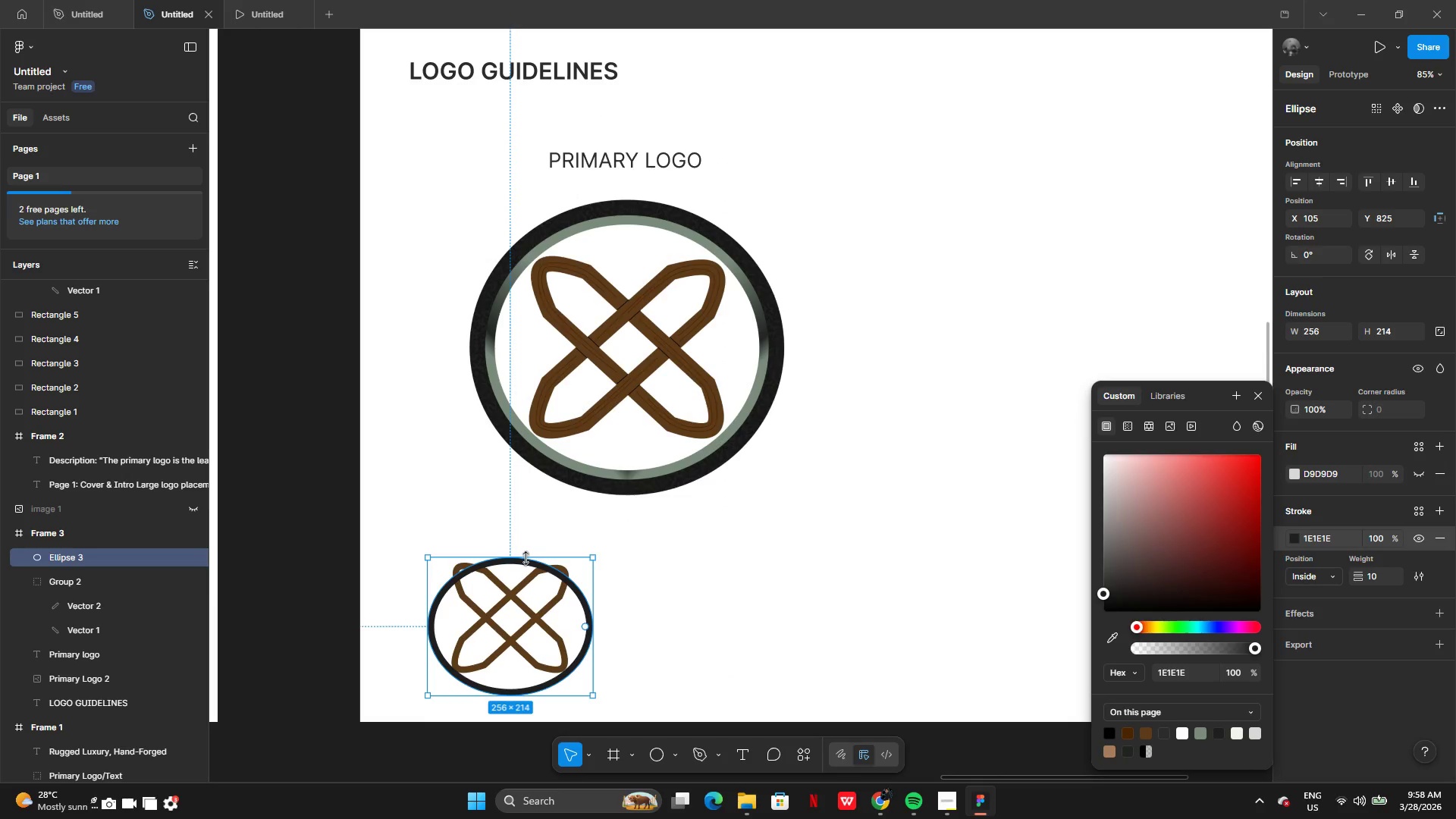 
left_click_drag(start_coordinate=[519, 559], to_coordinate=[514, 529])
 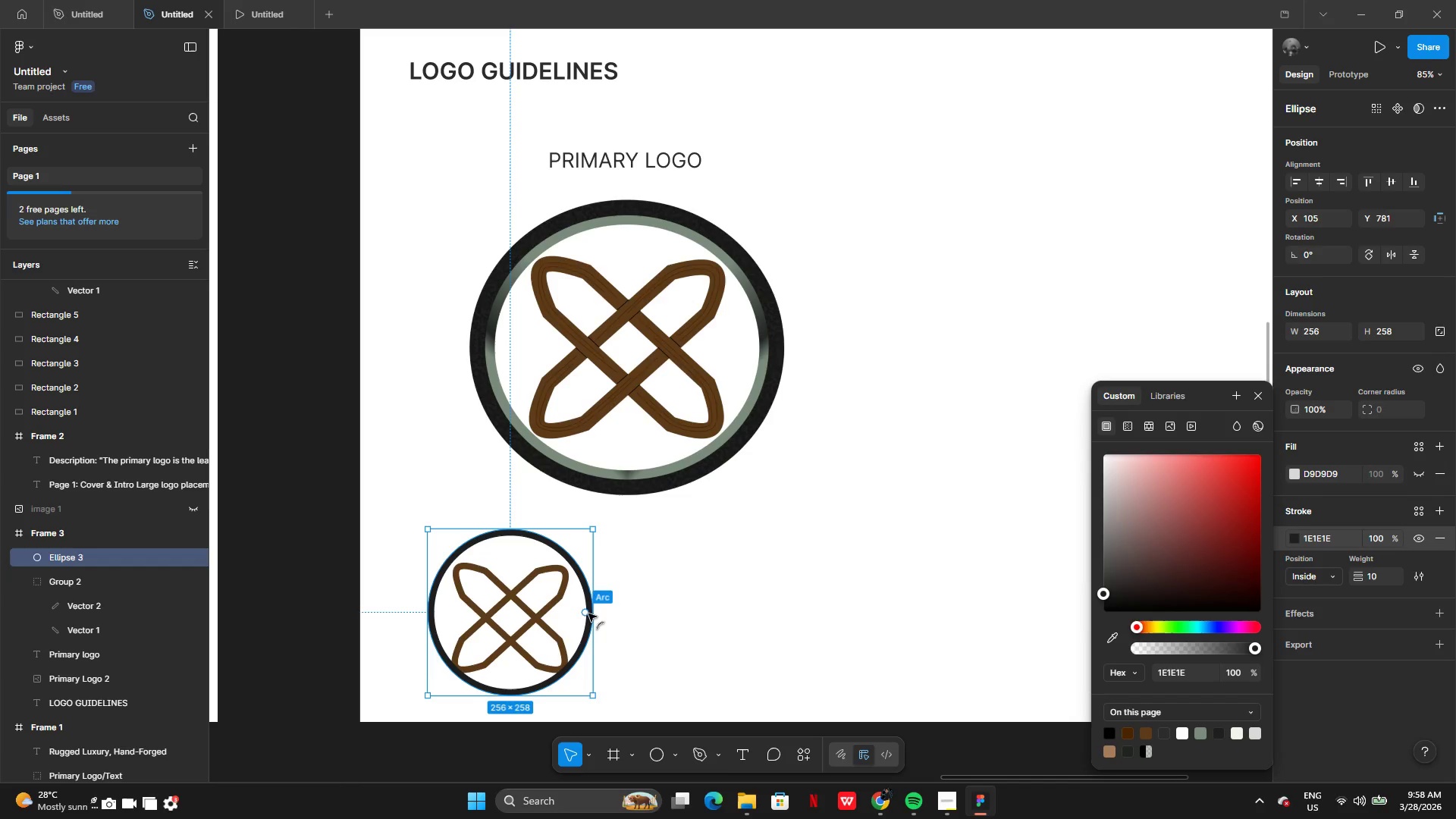 
left_click_drag(start_coordinate=[591, 614], to_coordinate=[608, 617])
 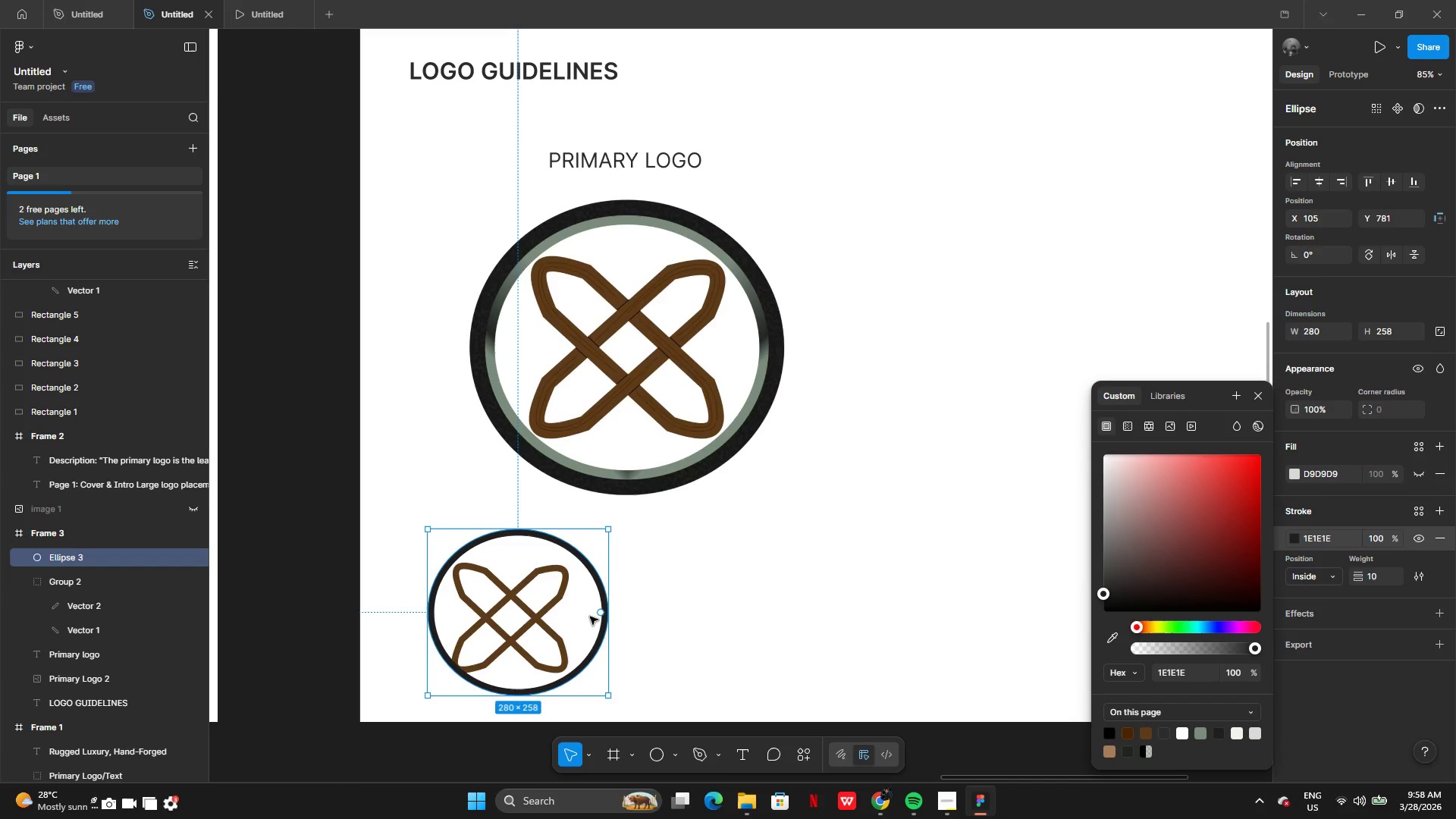 
left_click_drag(start_coordinate=[590, 617], to_coordinate=[582, 620])
 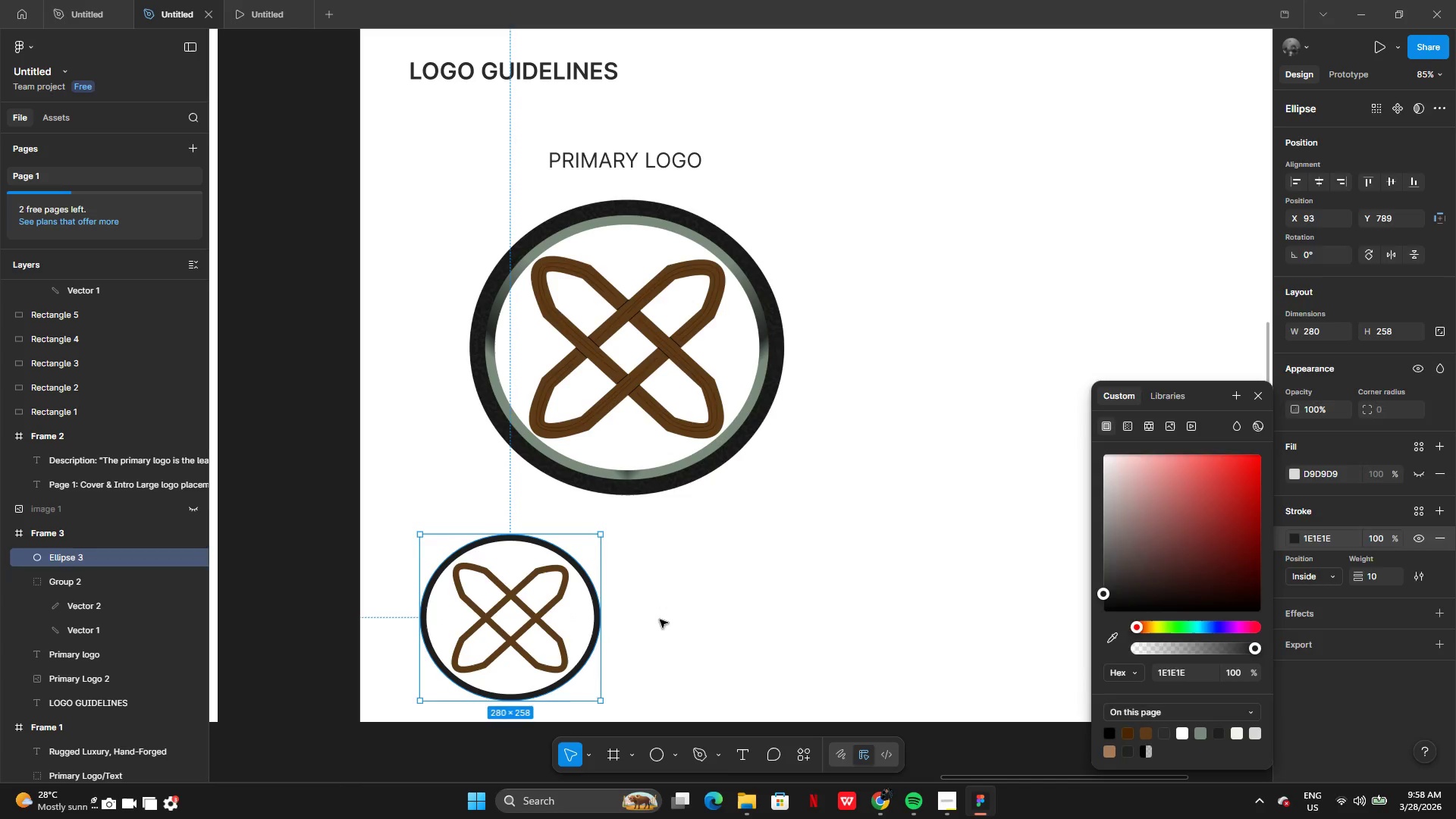 
left_click([660, 620])
 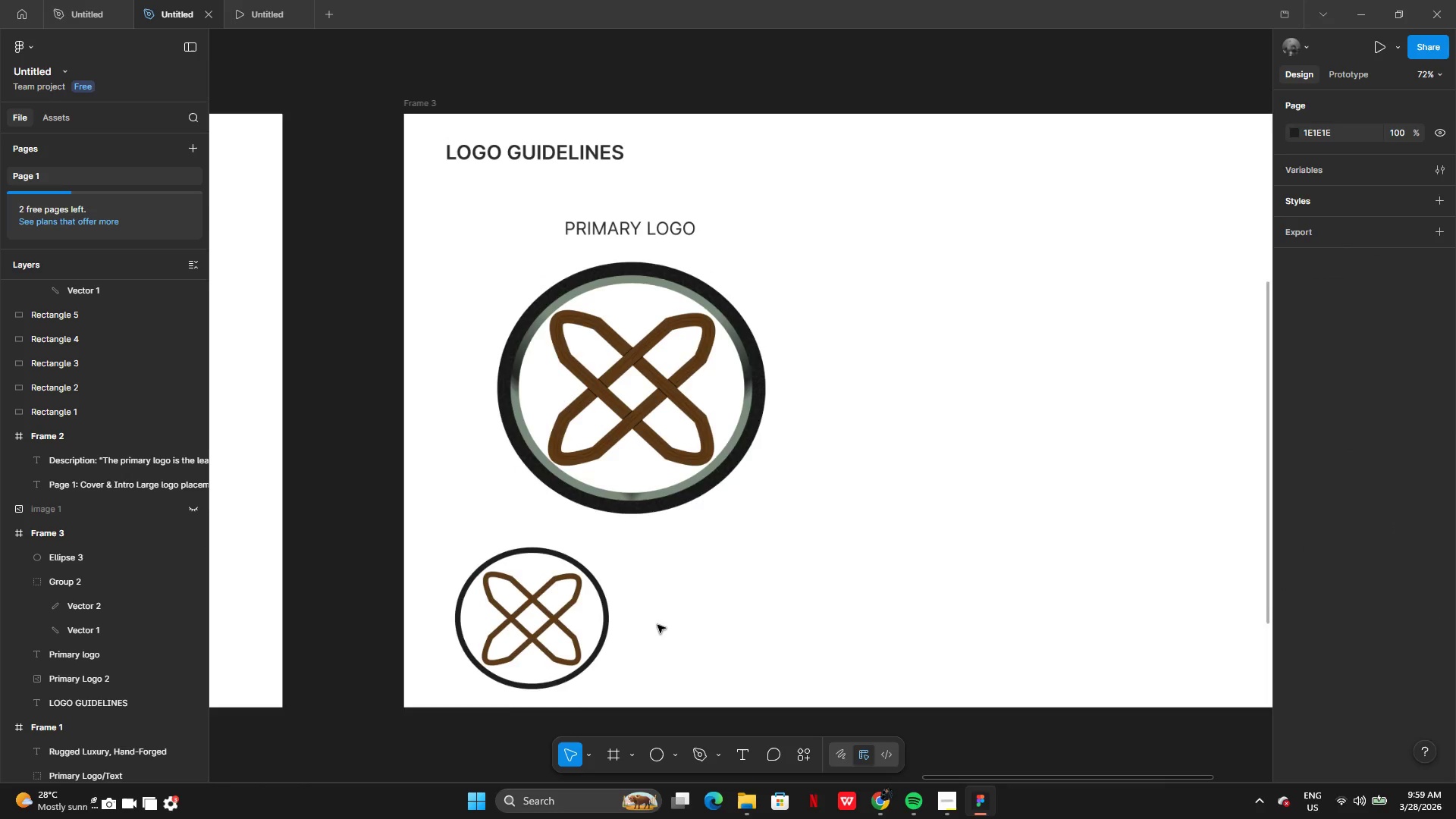 
left_click_drag(start_coordinate=[656, 630], to_coordinate=[539, 628])
 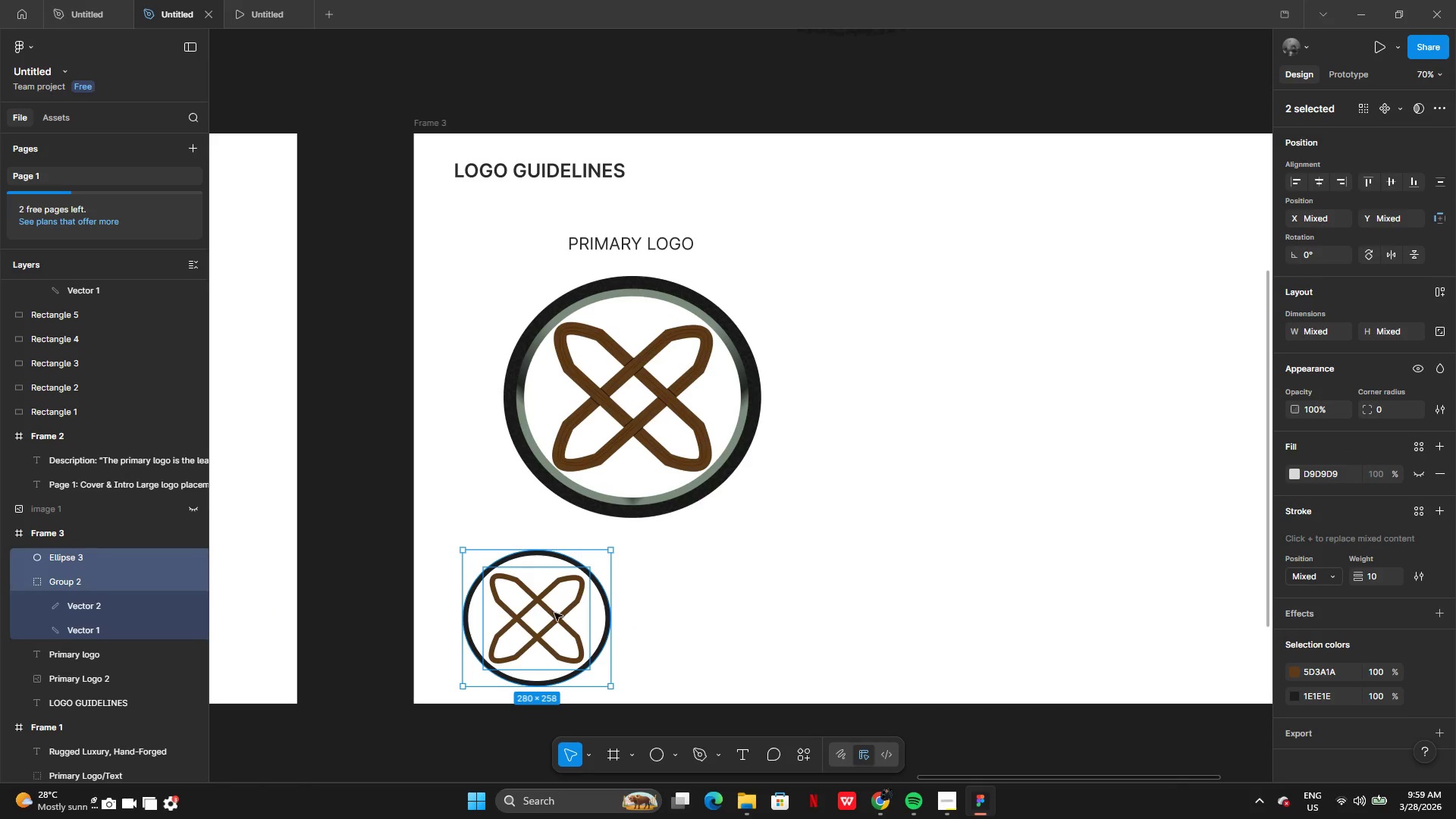 
key(Control+G)
 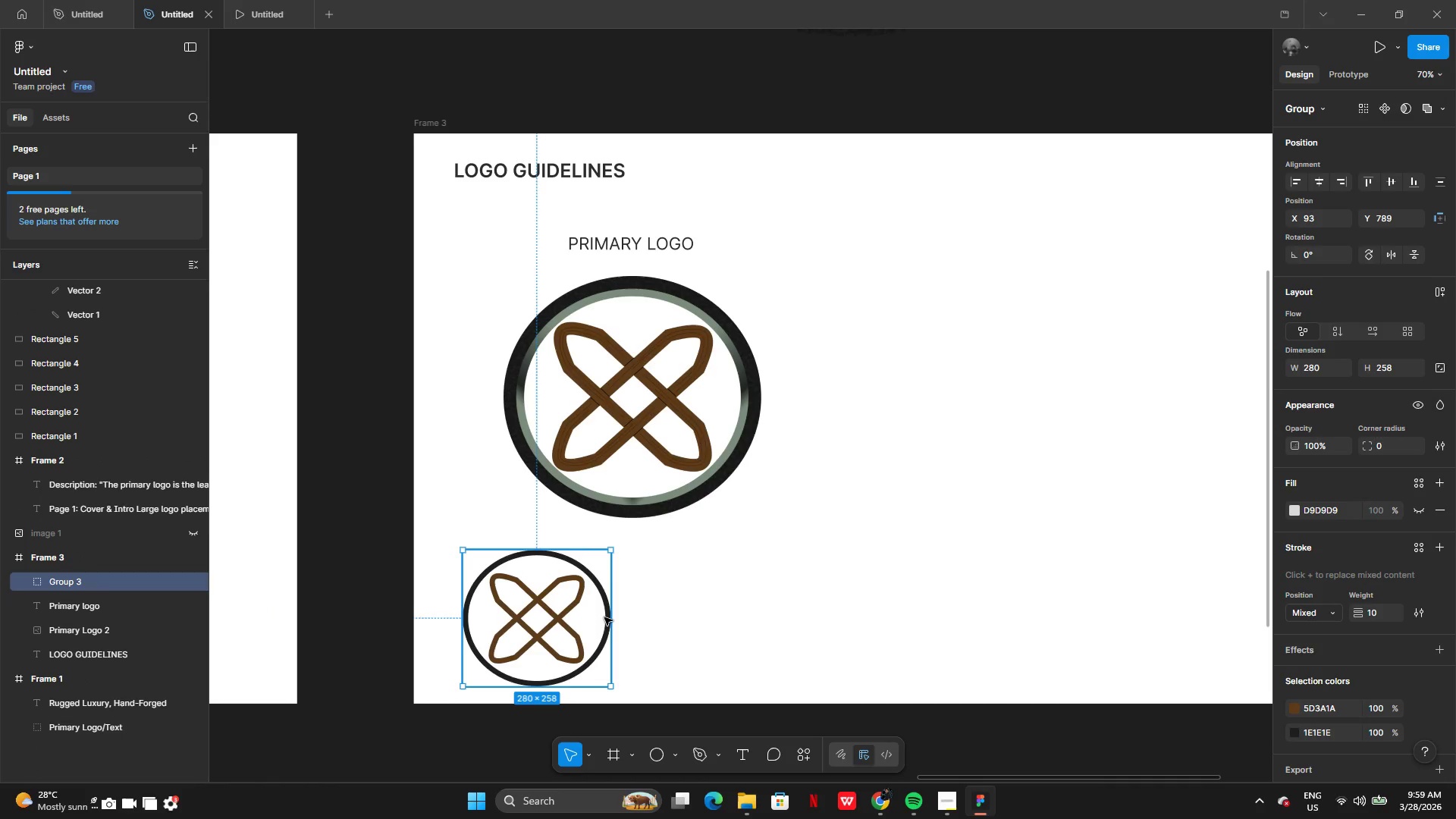 
left_click_drag(start_coordinate=[560, 635], to_coordinate=[654, 622])
 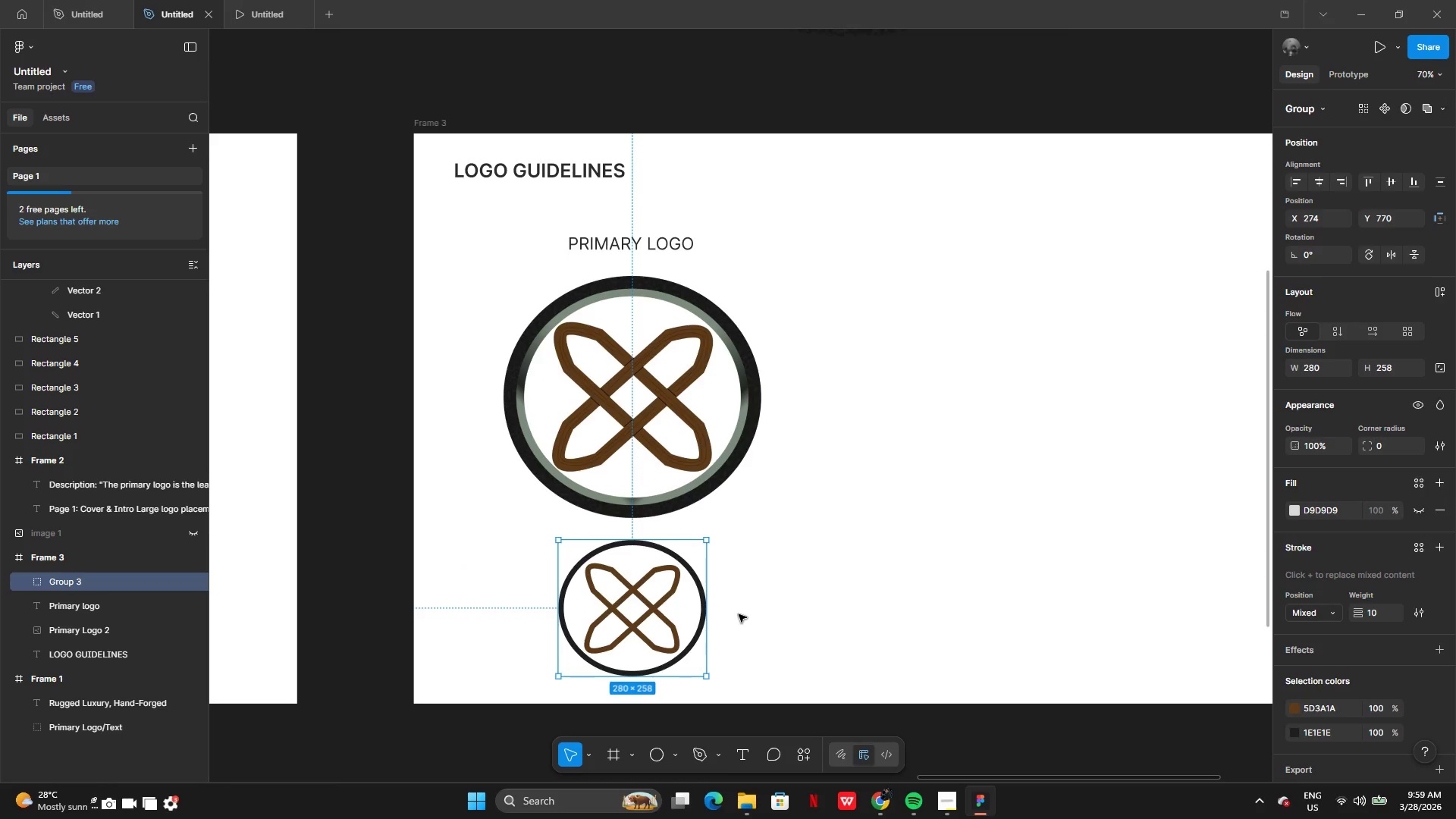 
left_click([739, 614])
 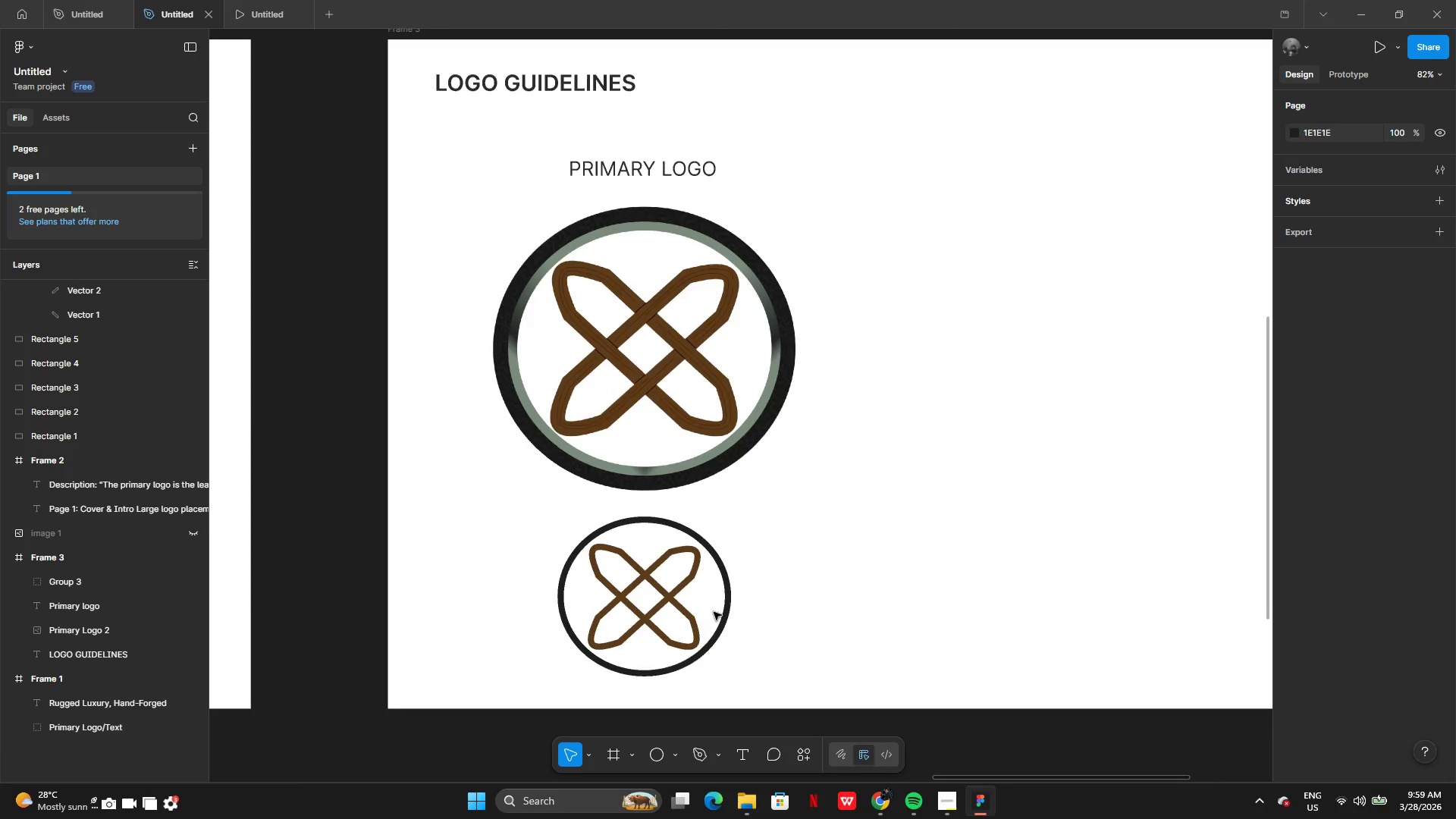 
left_click([657, 576])
 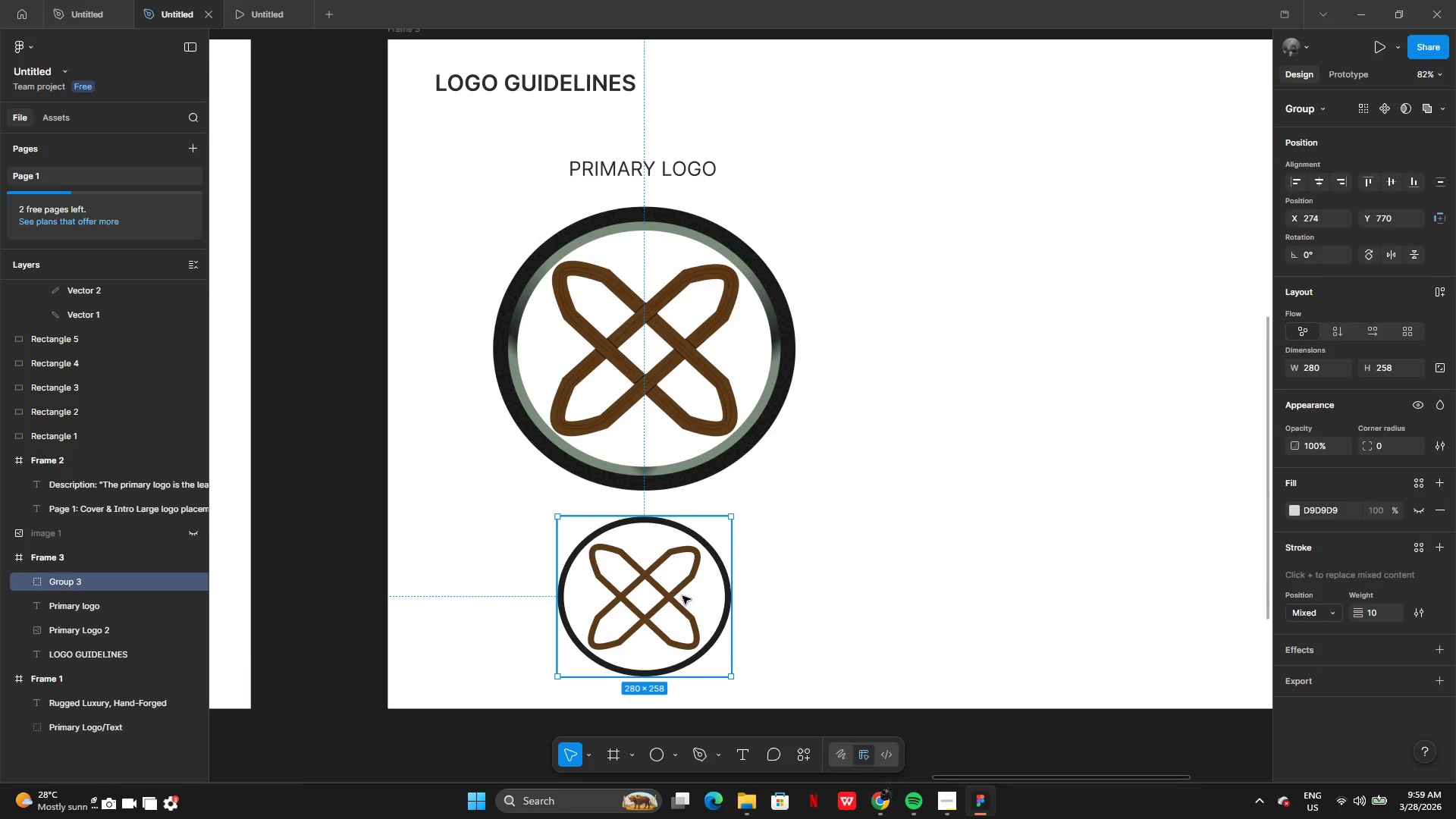 
left_click_drag(start_coordinate=[695, 601], to_coordinate=[588, 601])
 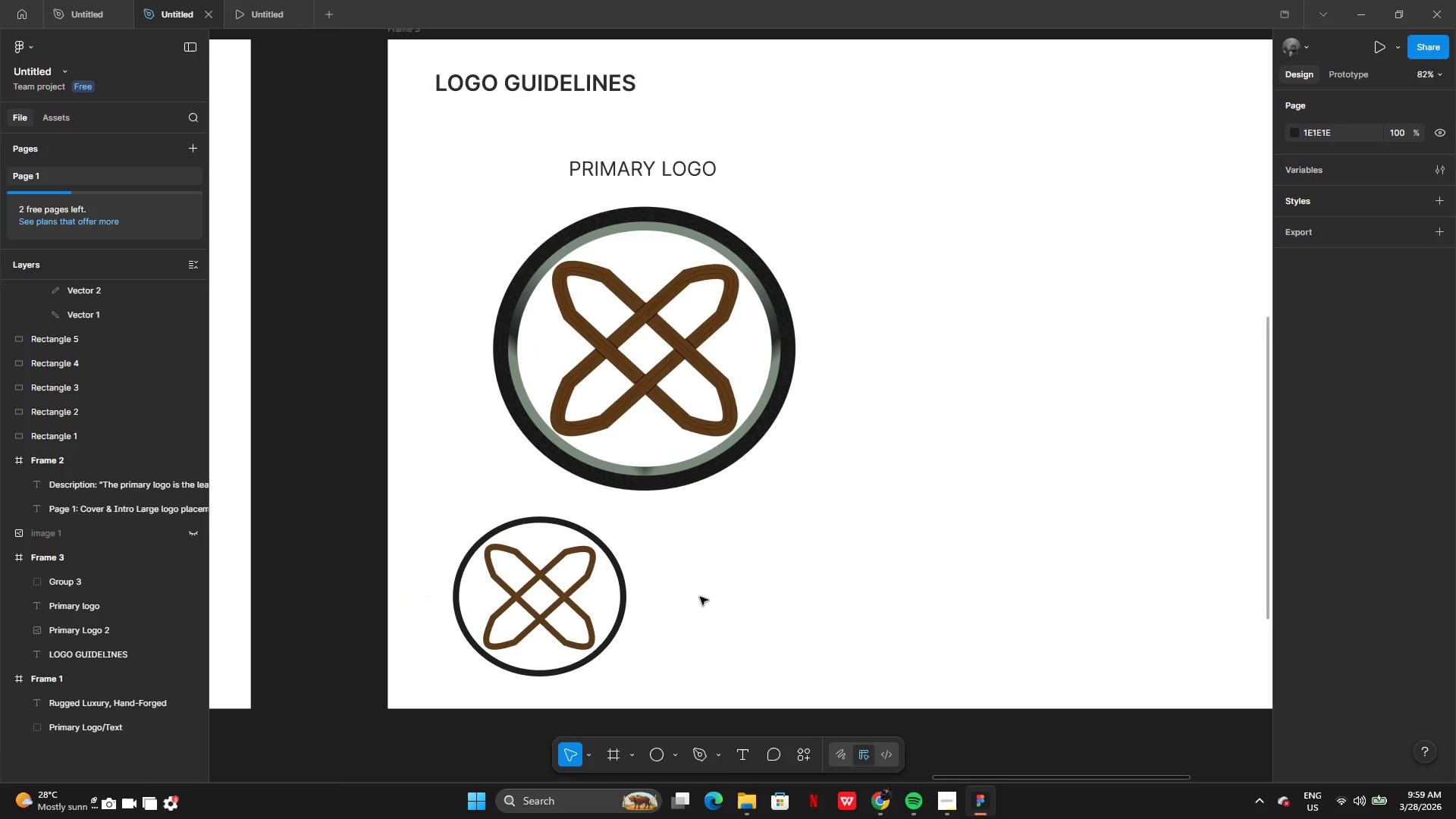 
double_click([700, 597])
 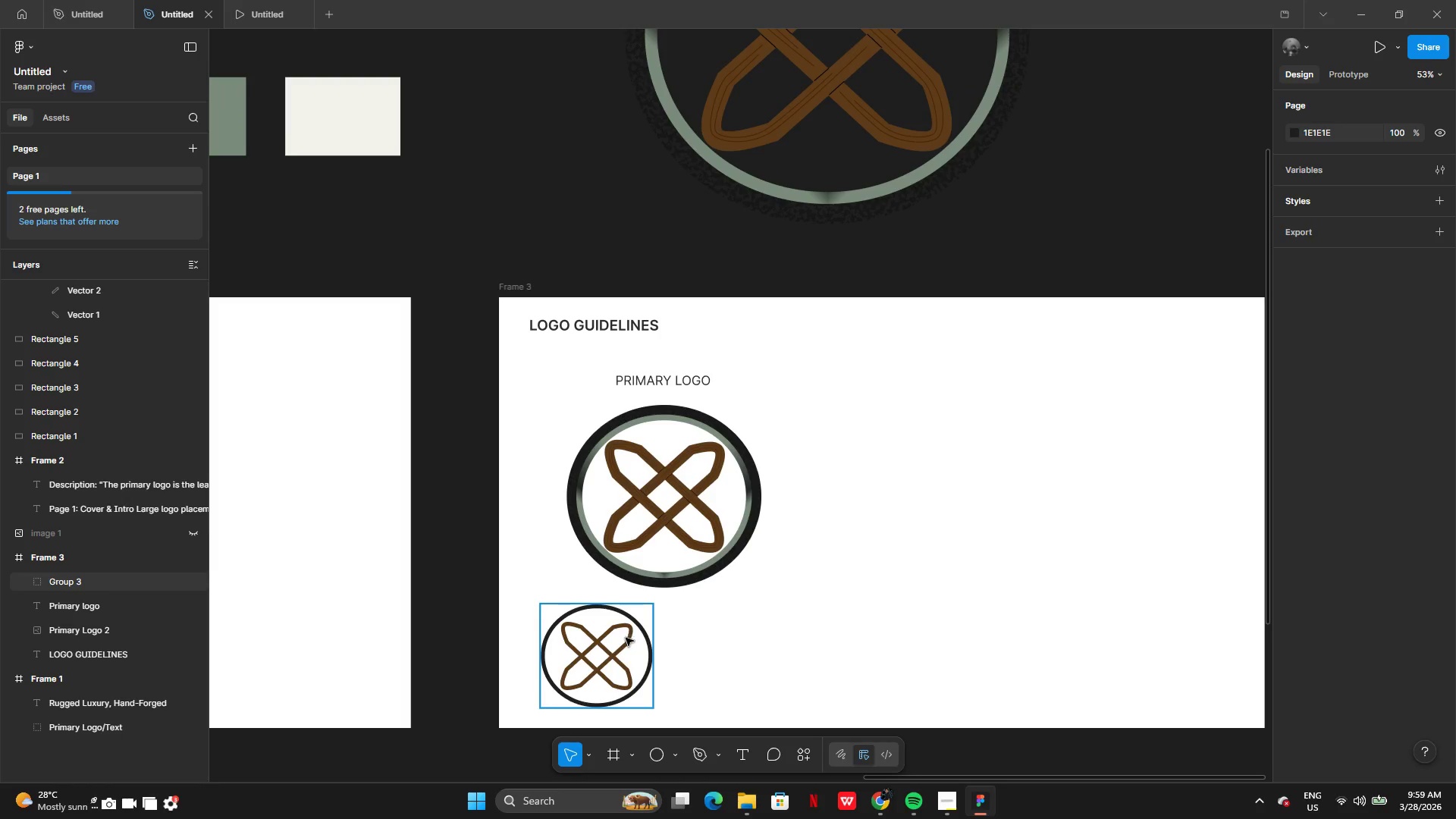 
left_click_drag(start_coordinate=[612, 654], to_coordinate=[850, 491])
 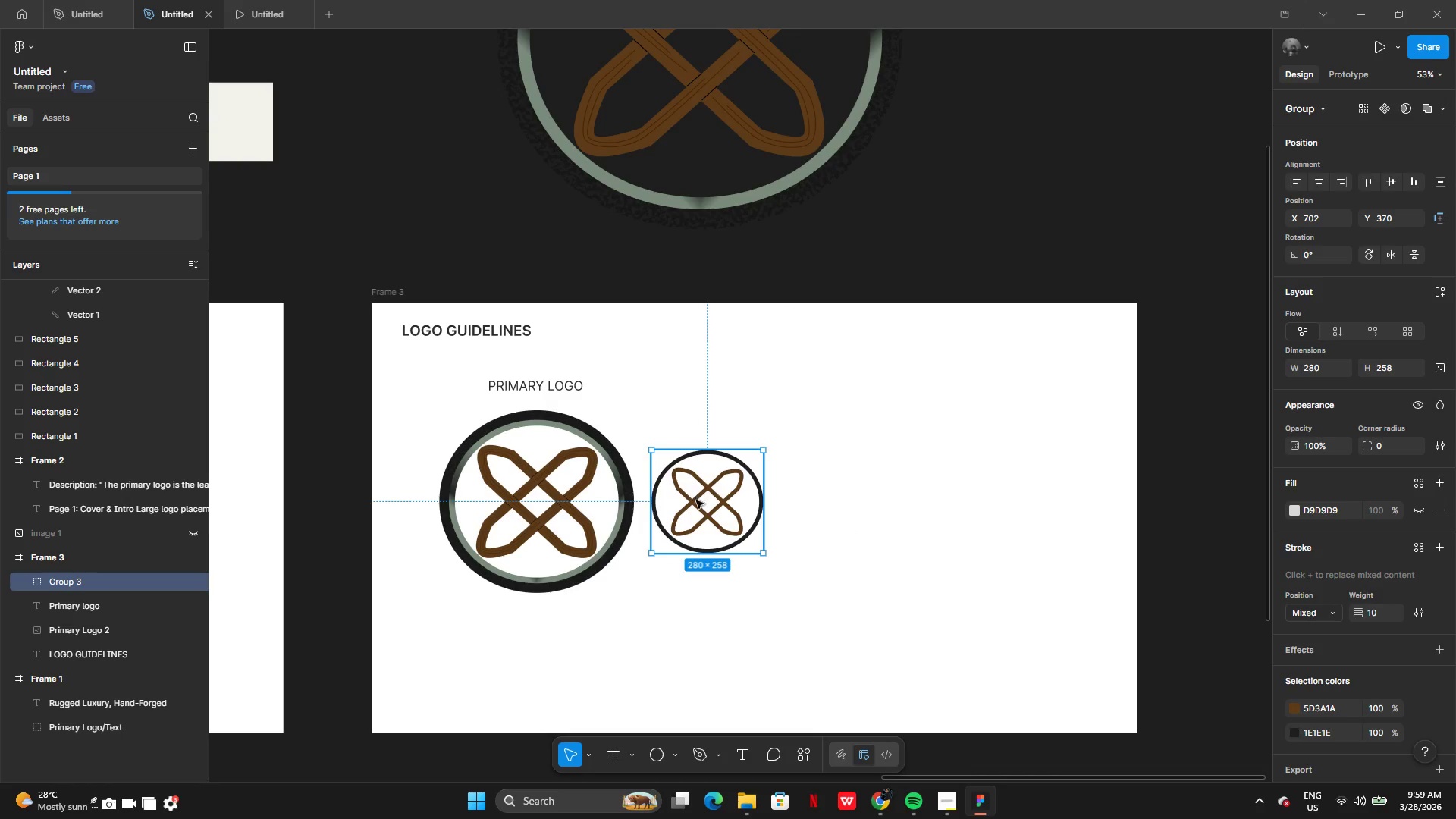 
left_click_drag(start_coordinate=[707, 504], to_coordinate=[728, 661])
 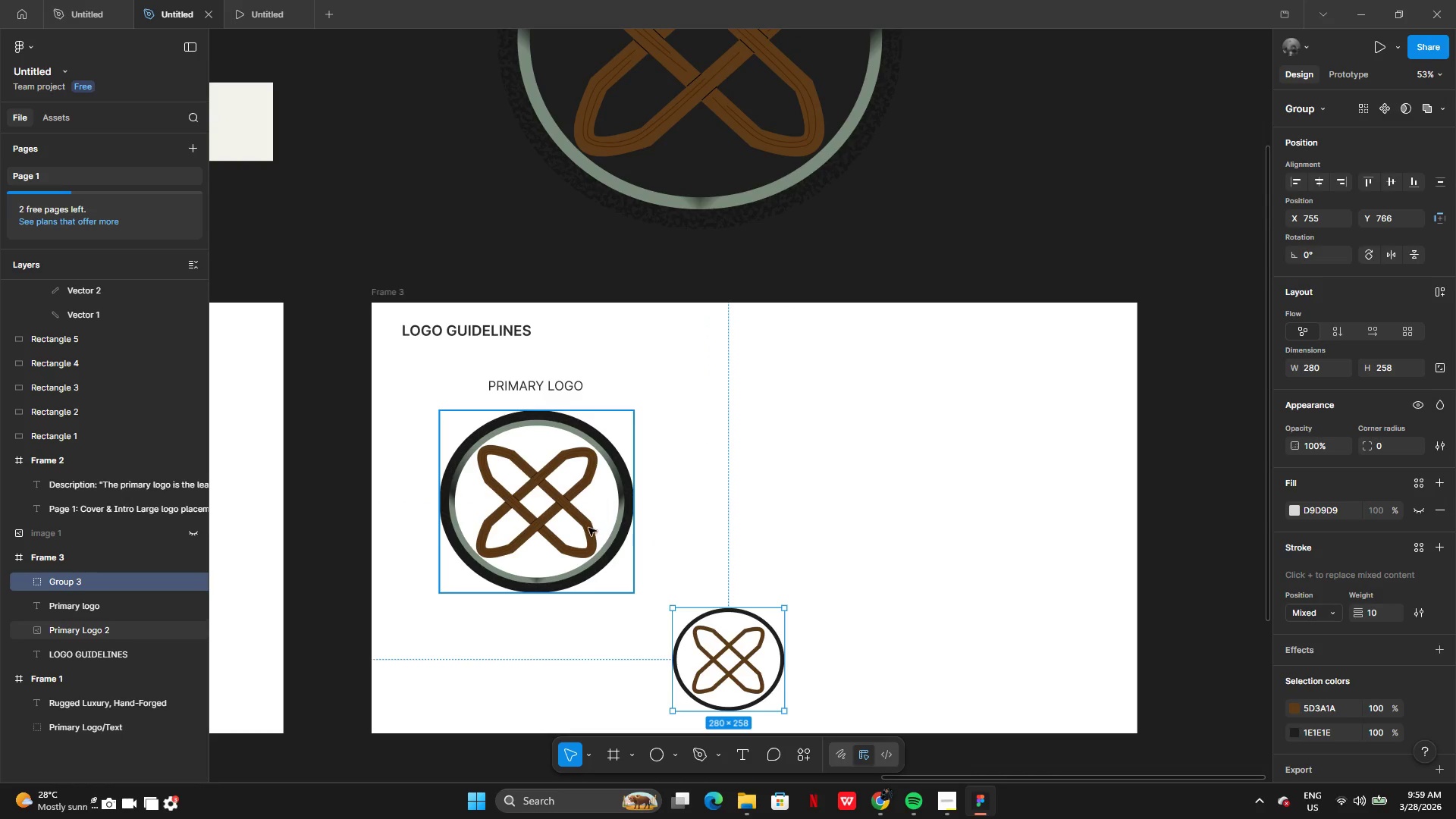 
left_click_drag(start_coordinate=[588, 528], to_coordinate=[604, 528])
 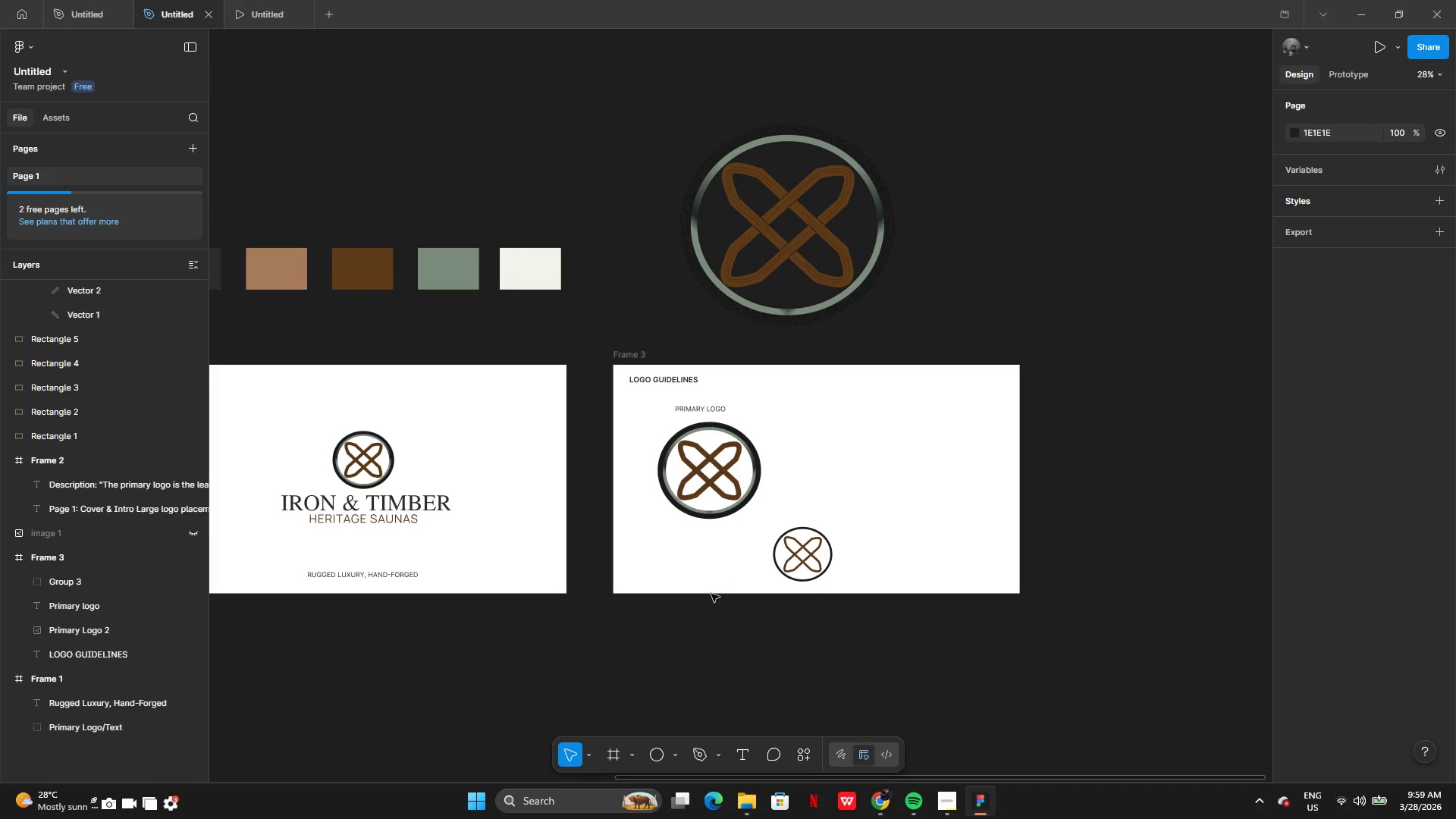 
wait(8.61)
 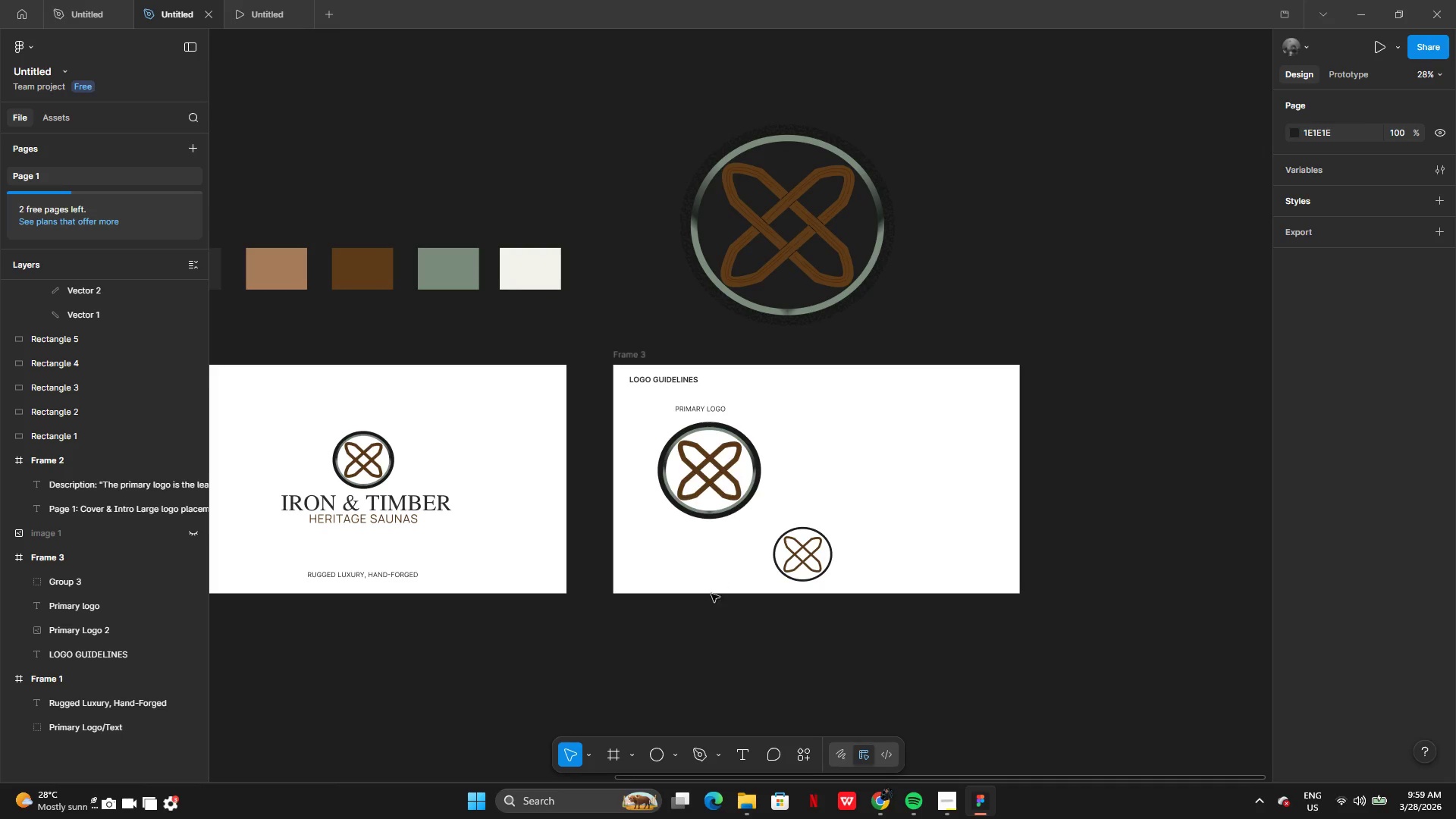 
left_click_drag(start_coordinate=[890, 647], to_coordinate=[906, 482])
 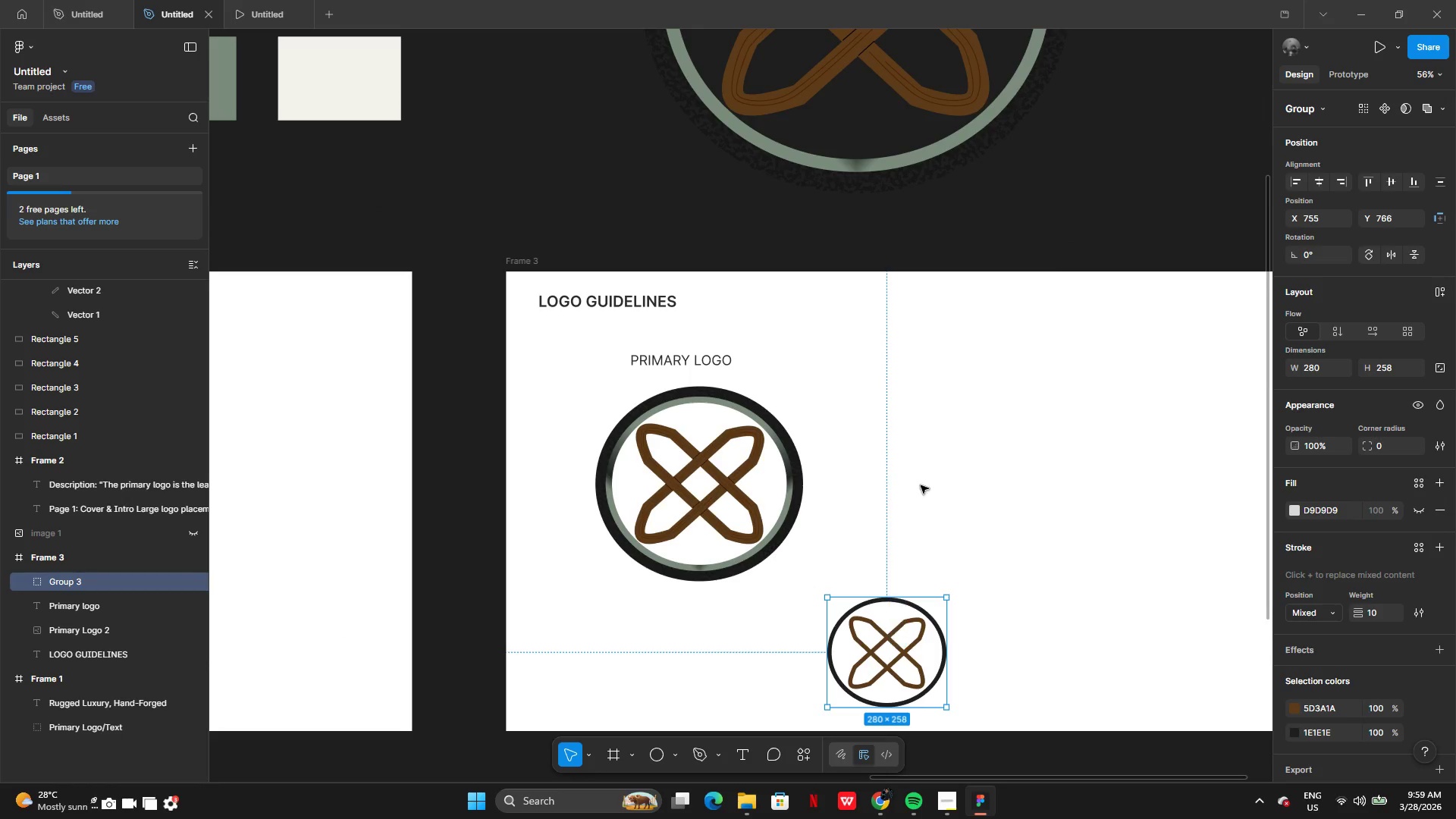 
left_click([922, 485])
 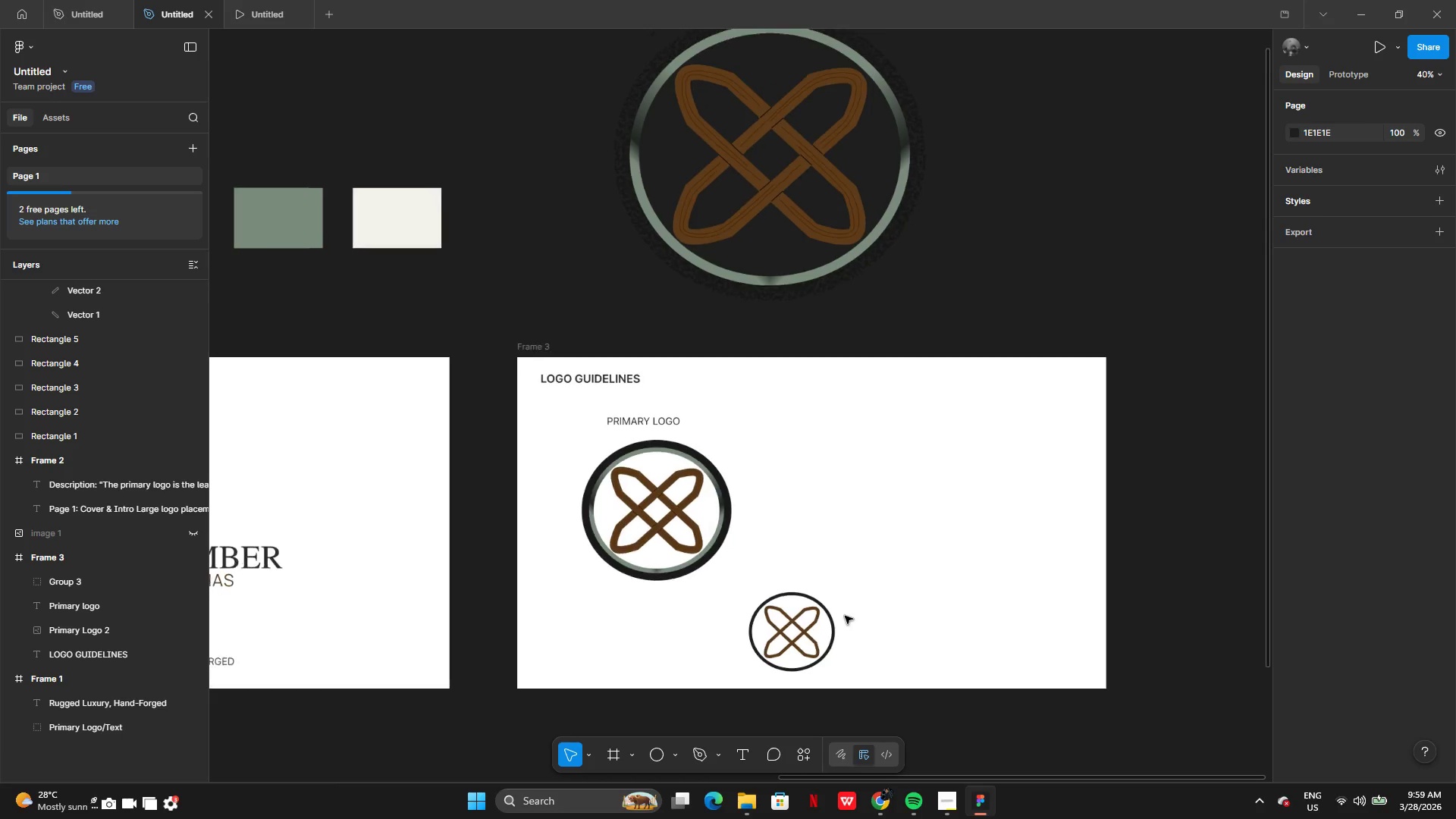 
left_click([877, 620])
 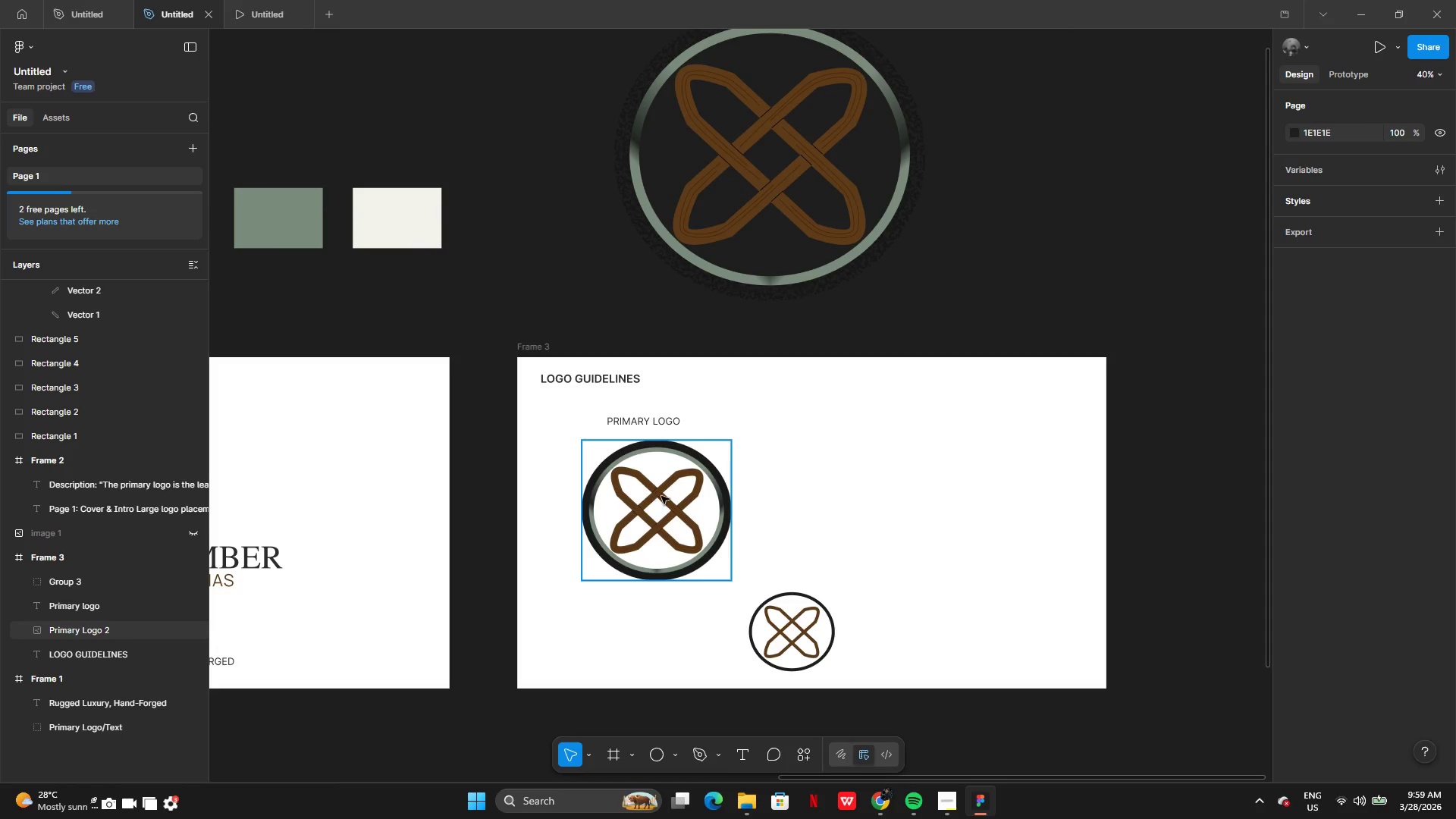 
left_click([661, 496])
 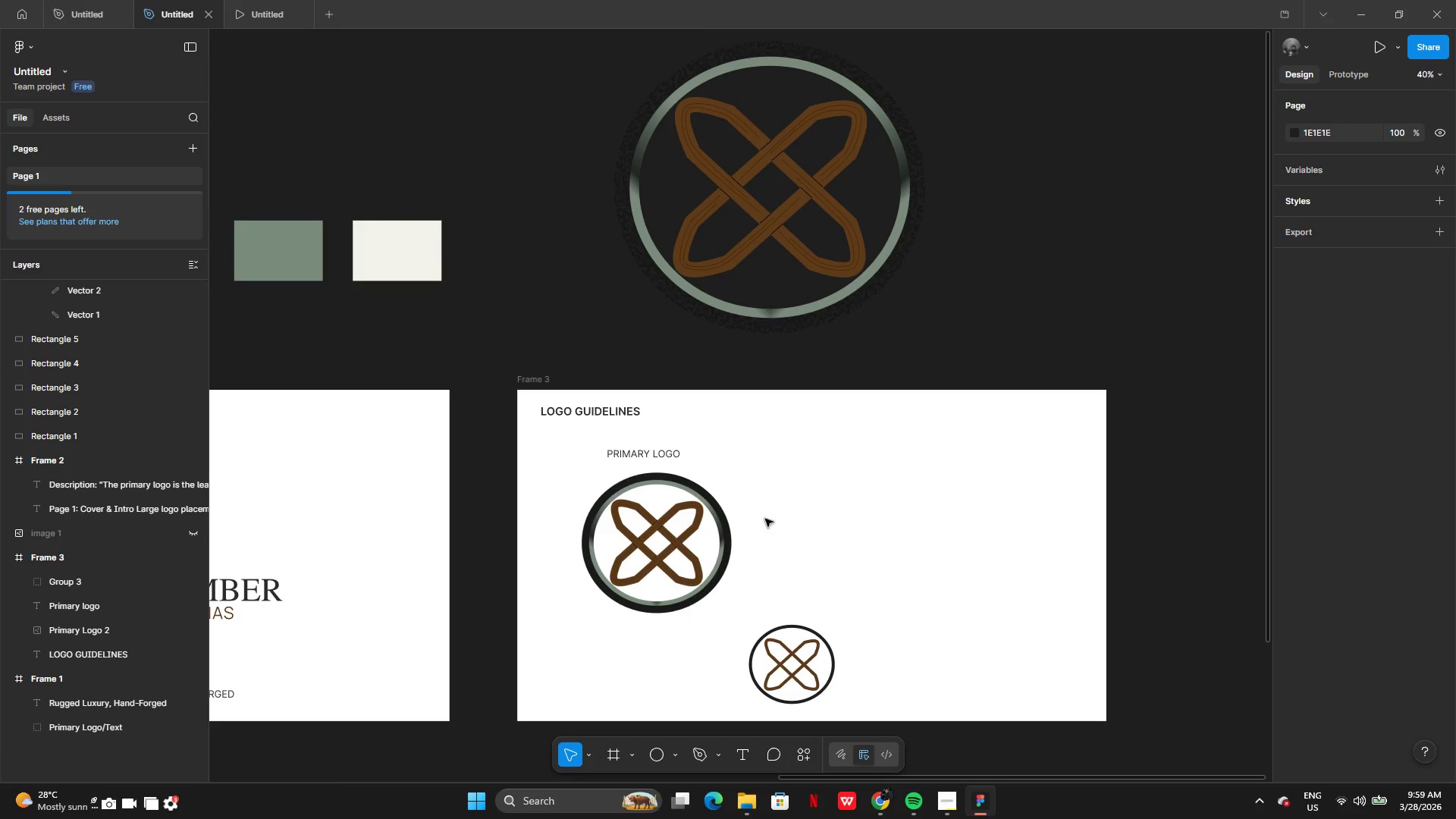 
left_click_drag(start_coordinate=[670, 558], to_coordinate=[629, 572])
 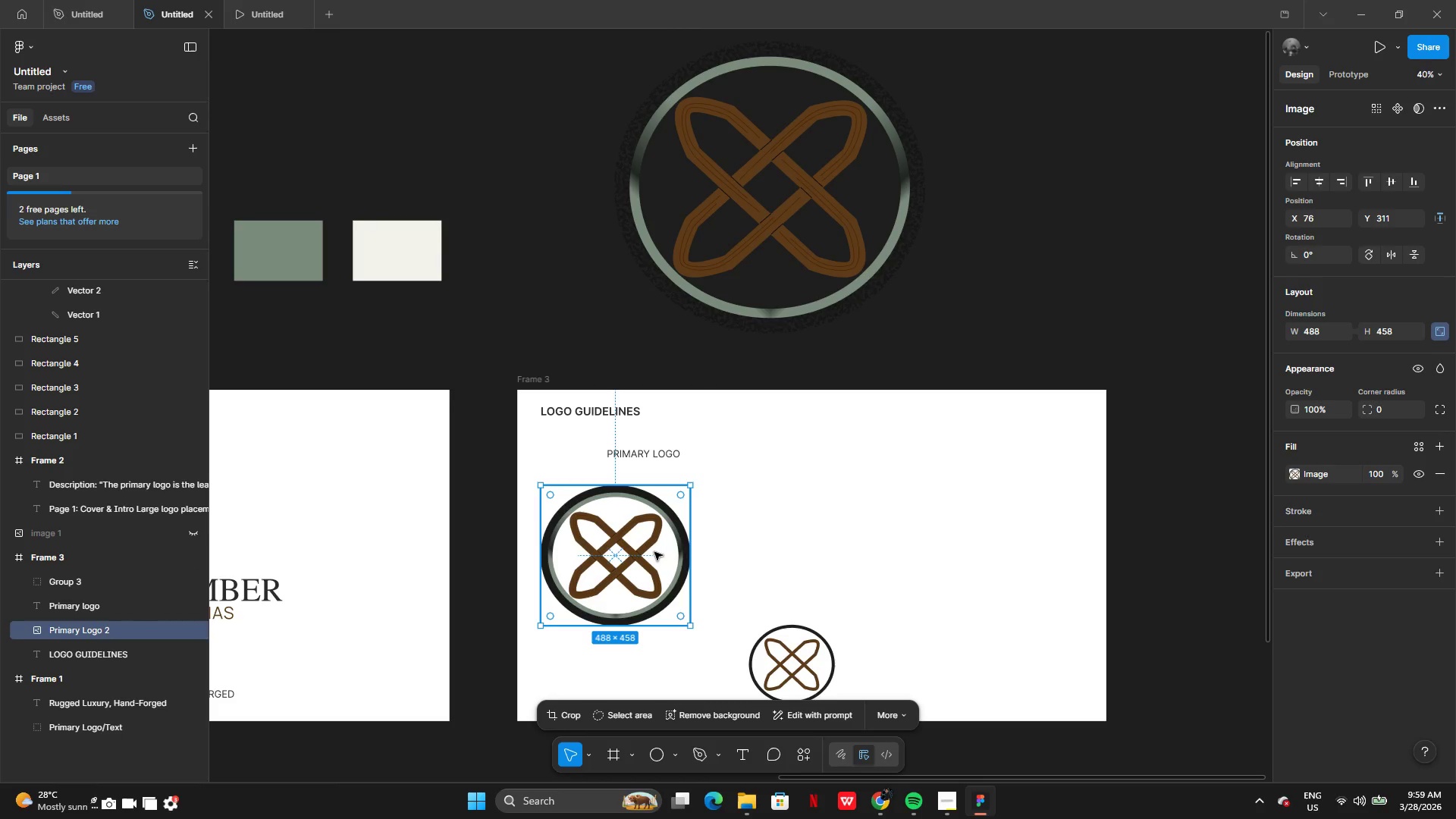 
left_click_drag(start_coordinate=[654, 552], to_coordinate=[654, 560])
 